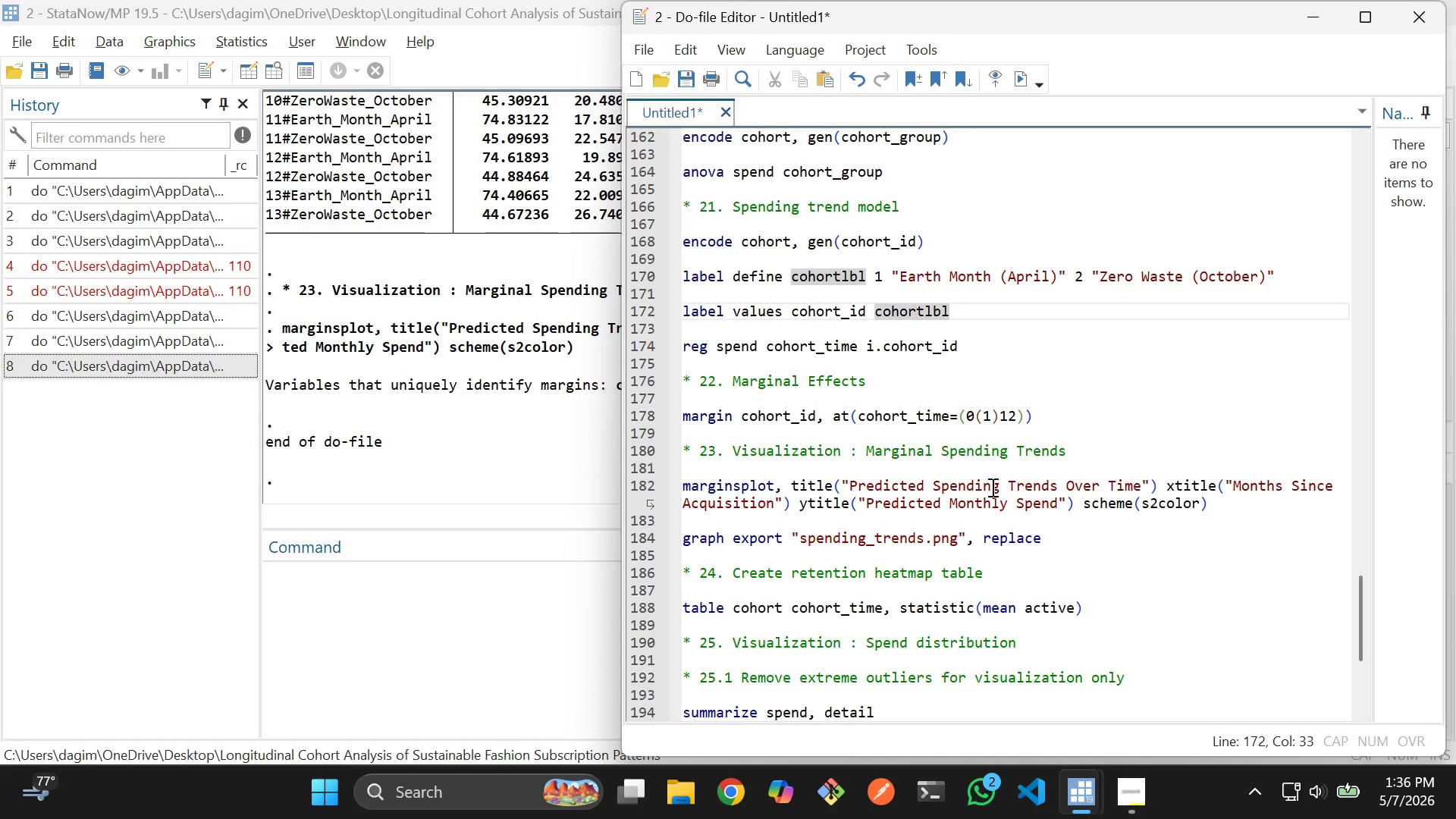 
wait(5.38)
 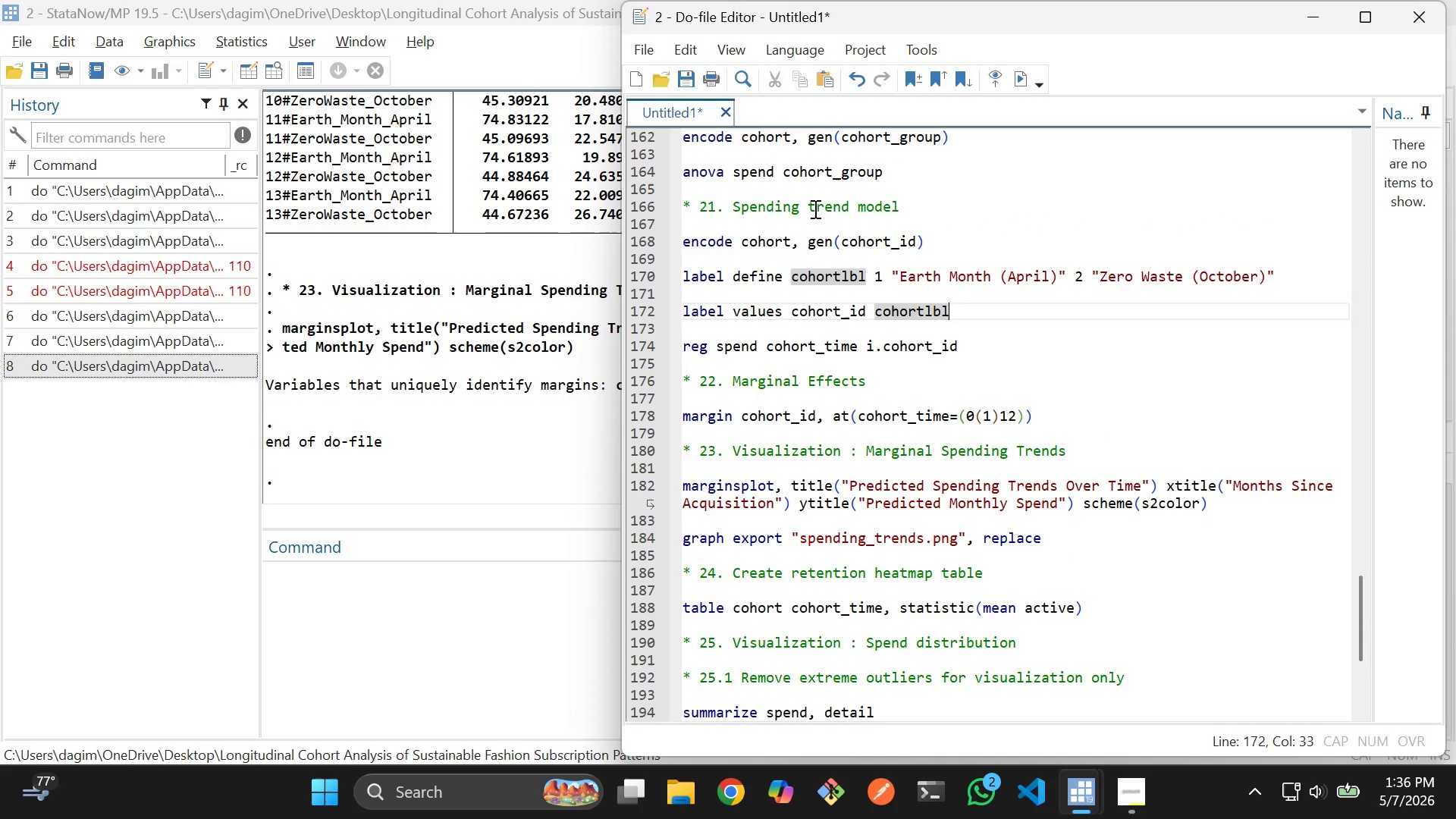 
left_click_drag(start_coordinate=[1227, 506], to_coordinate=[684, 479])
 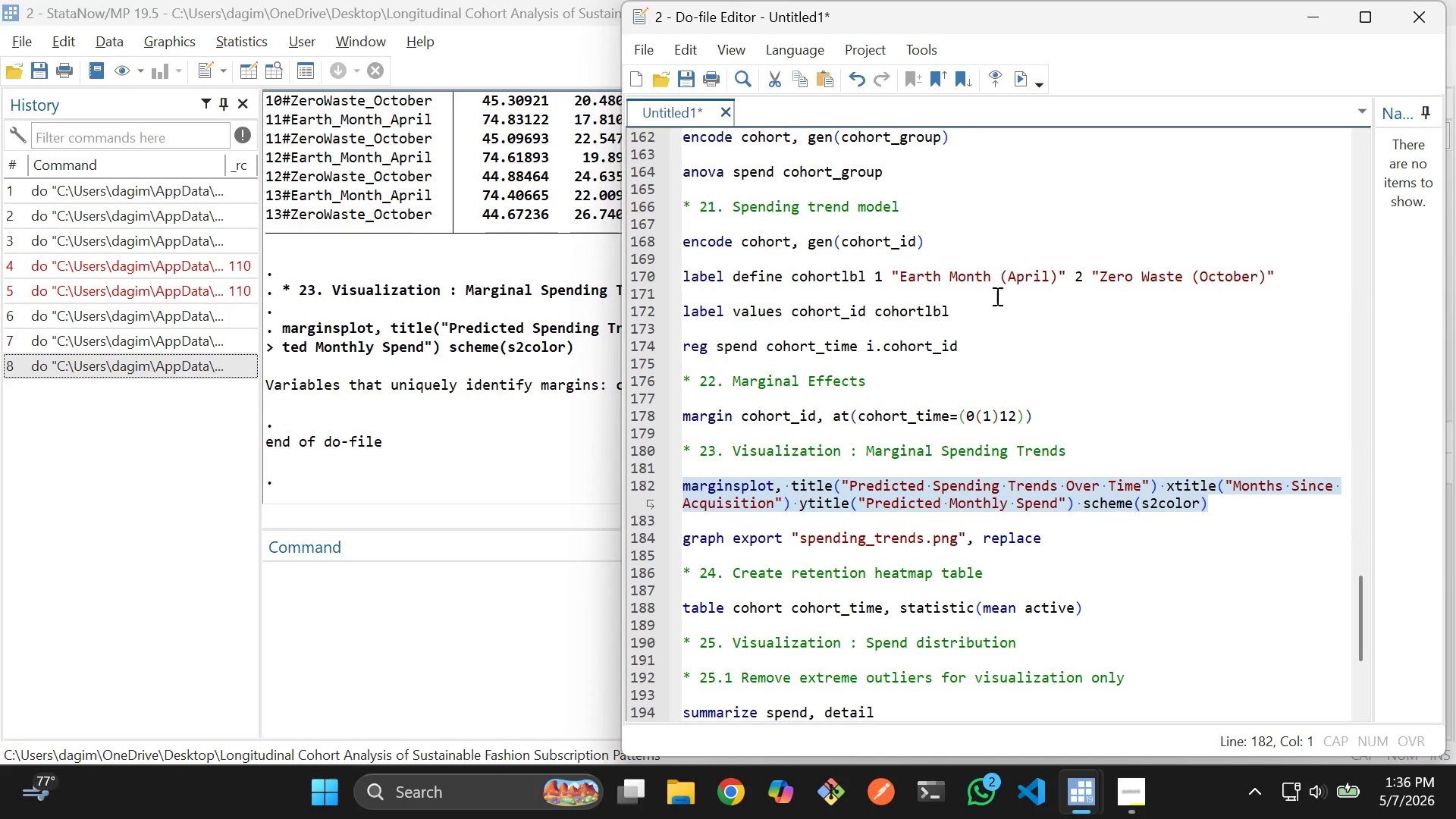 
left_click([1000, 294])
 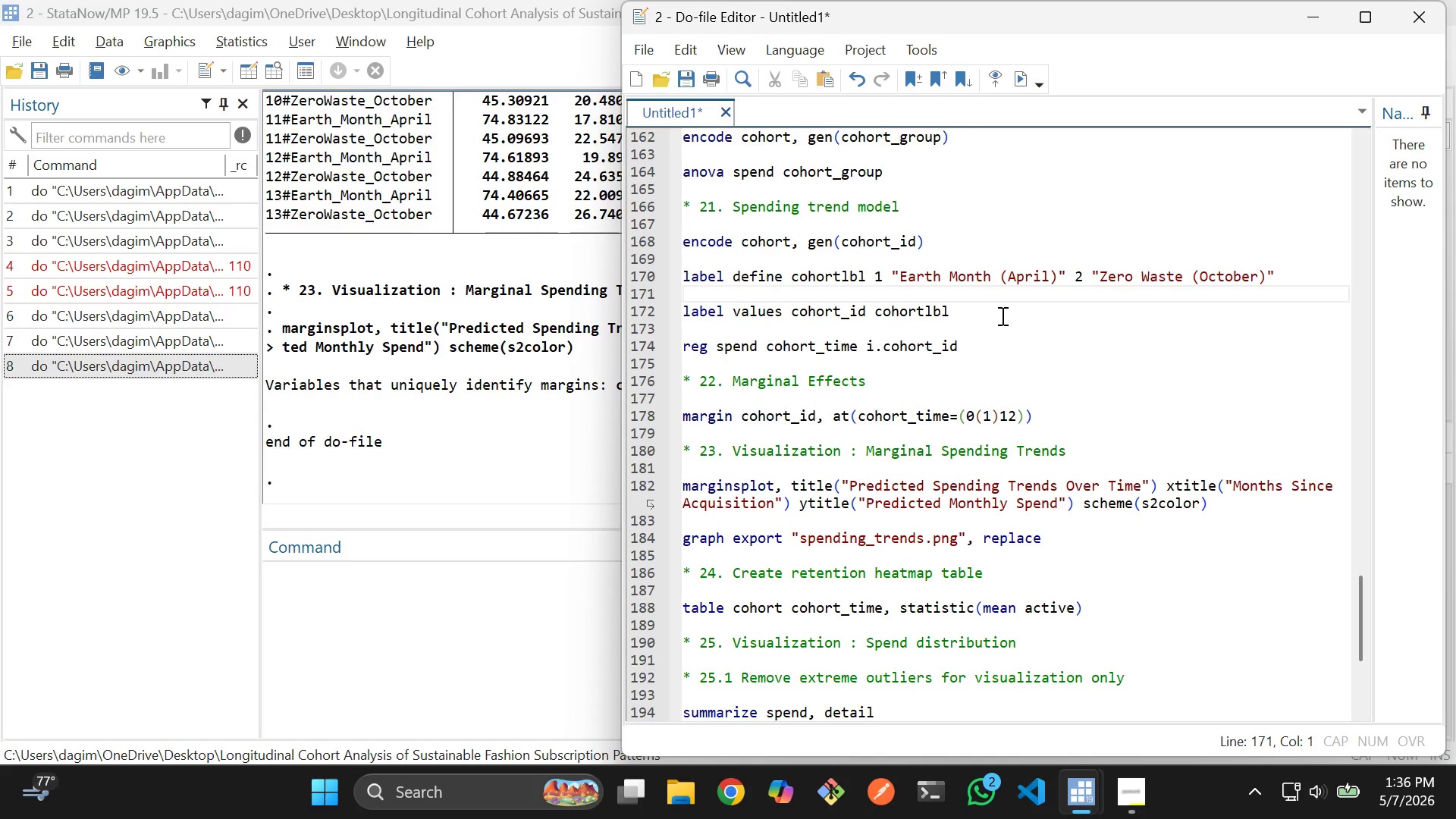 
wait(6.97)
 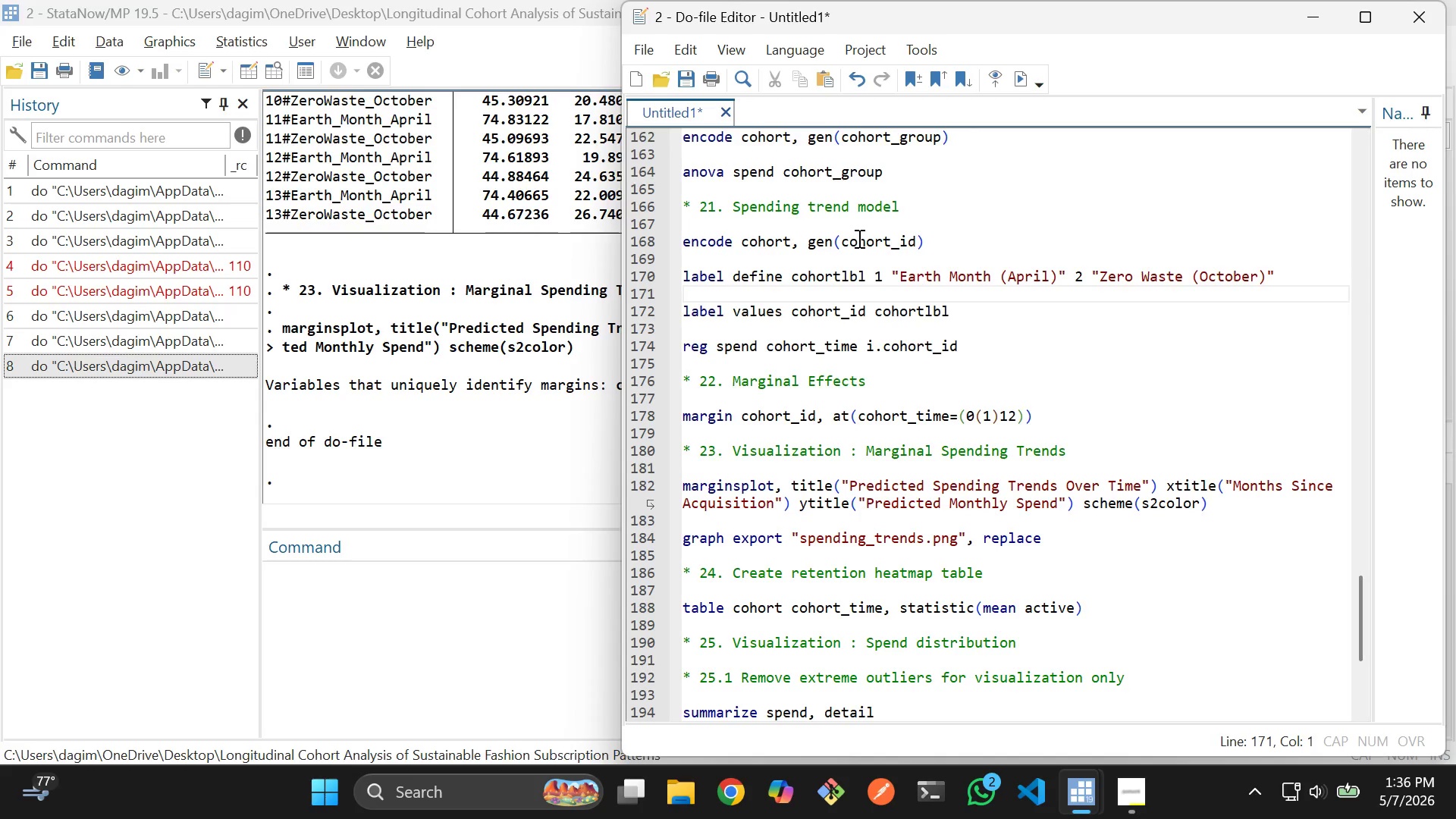 
left_click([985, 312])
 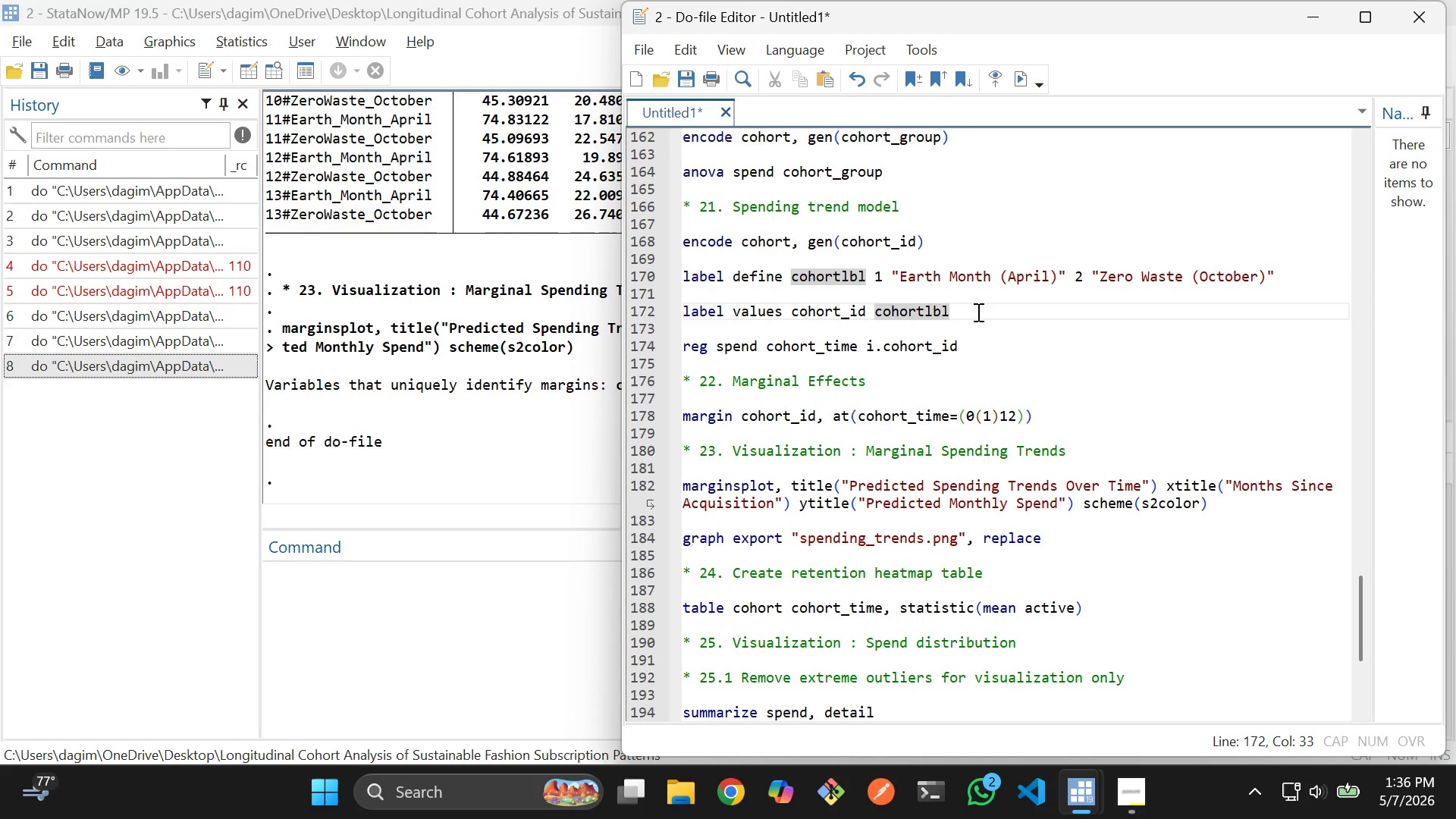 
left_click_drag(start_coordinate=[973, 303], to_coordinate=[685, 280])
 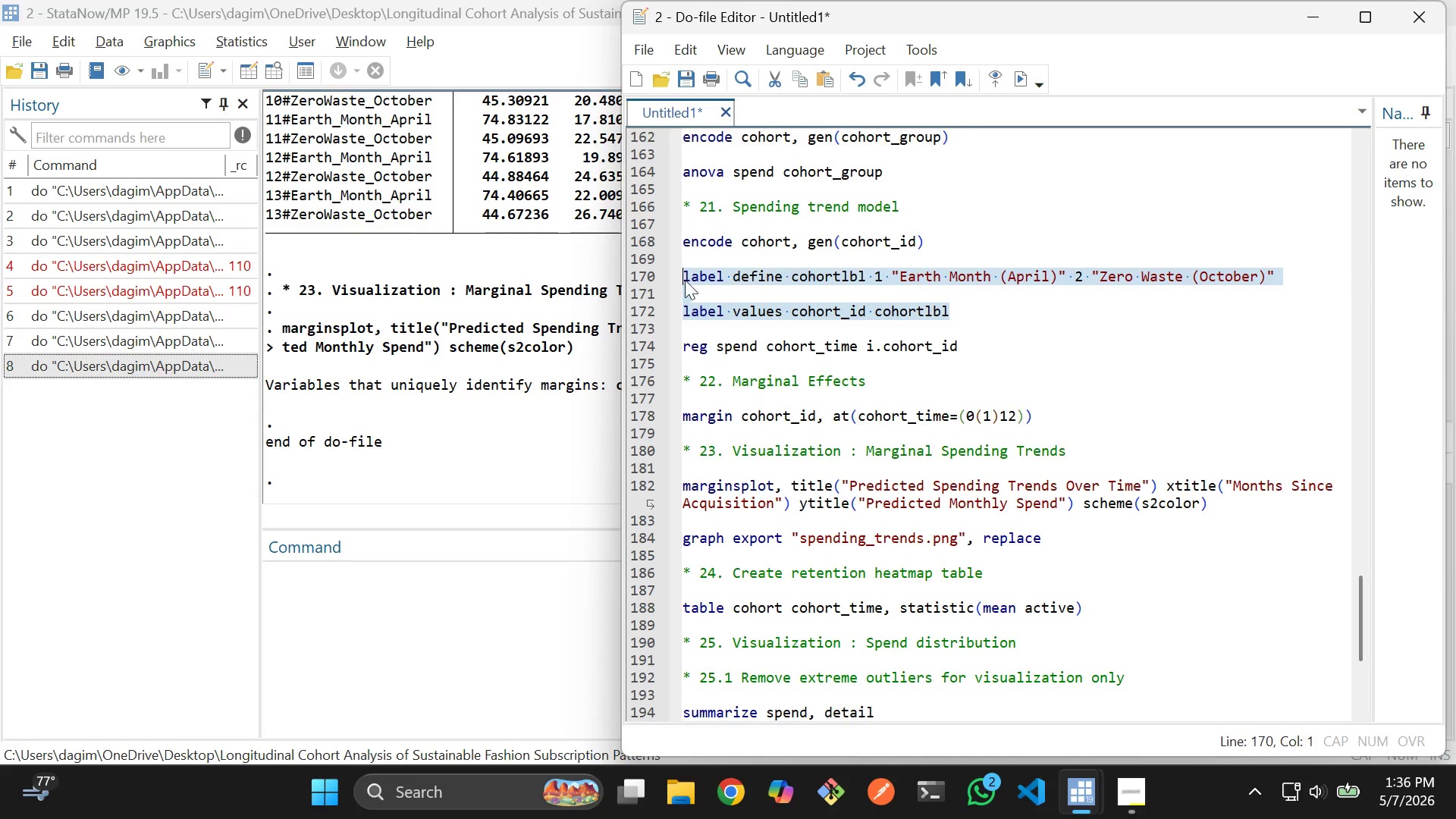 
key(Control+D)
 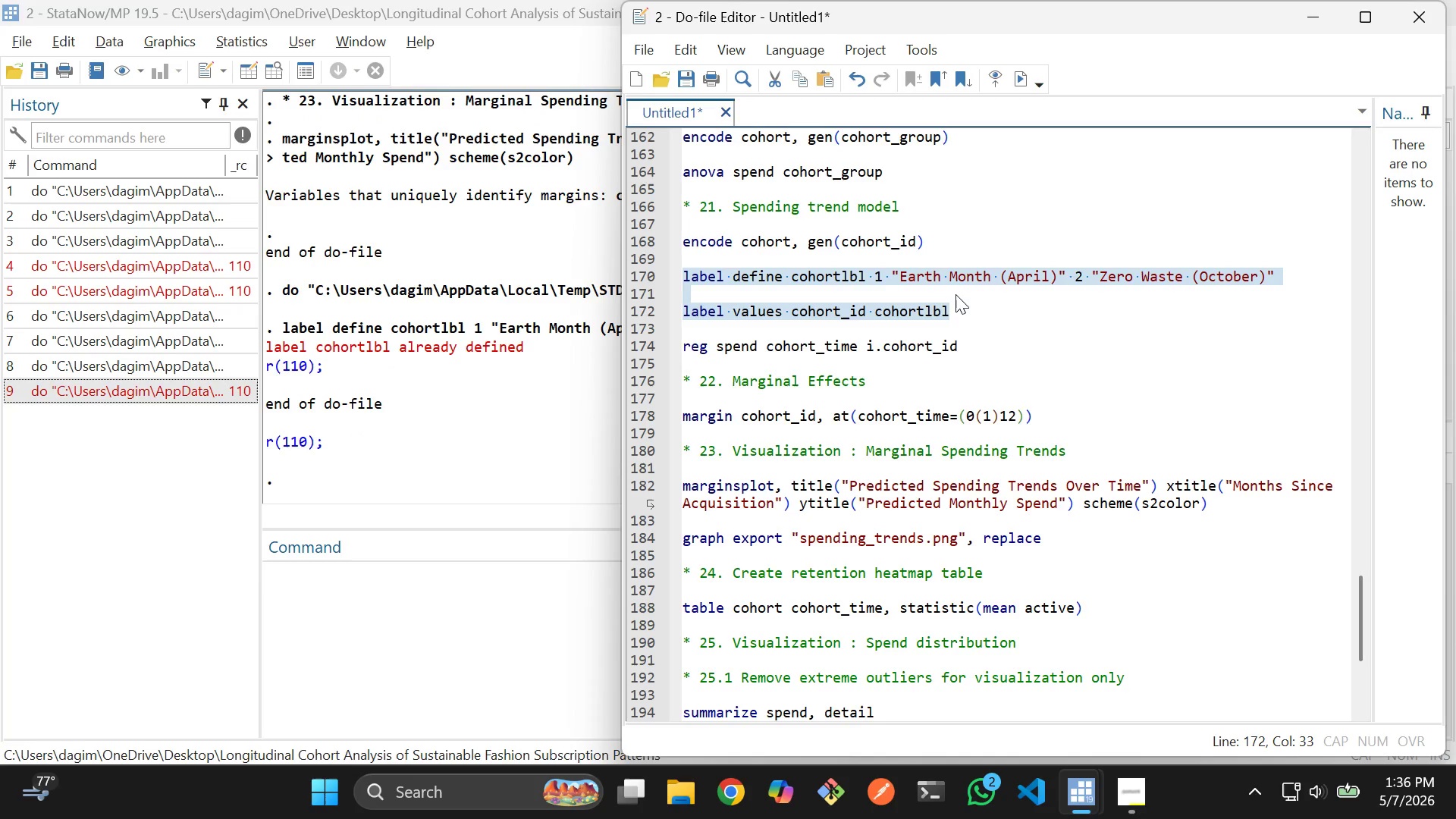 
left_click([1018, 294])
 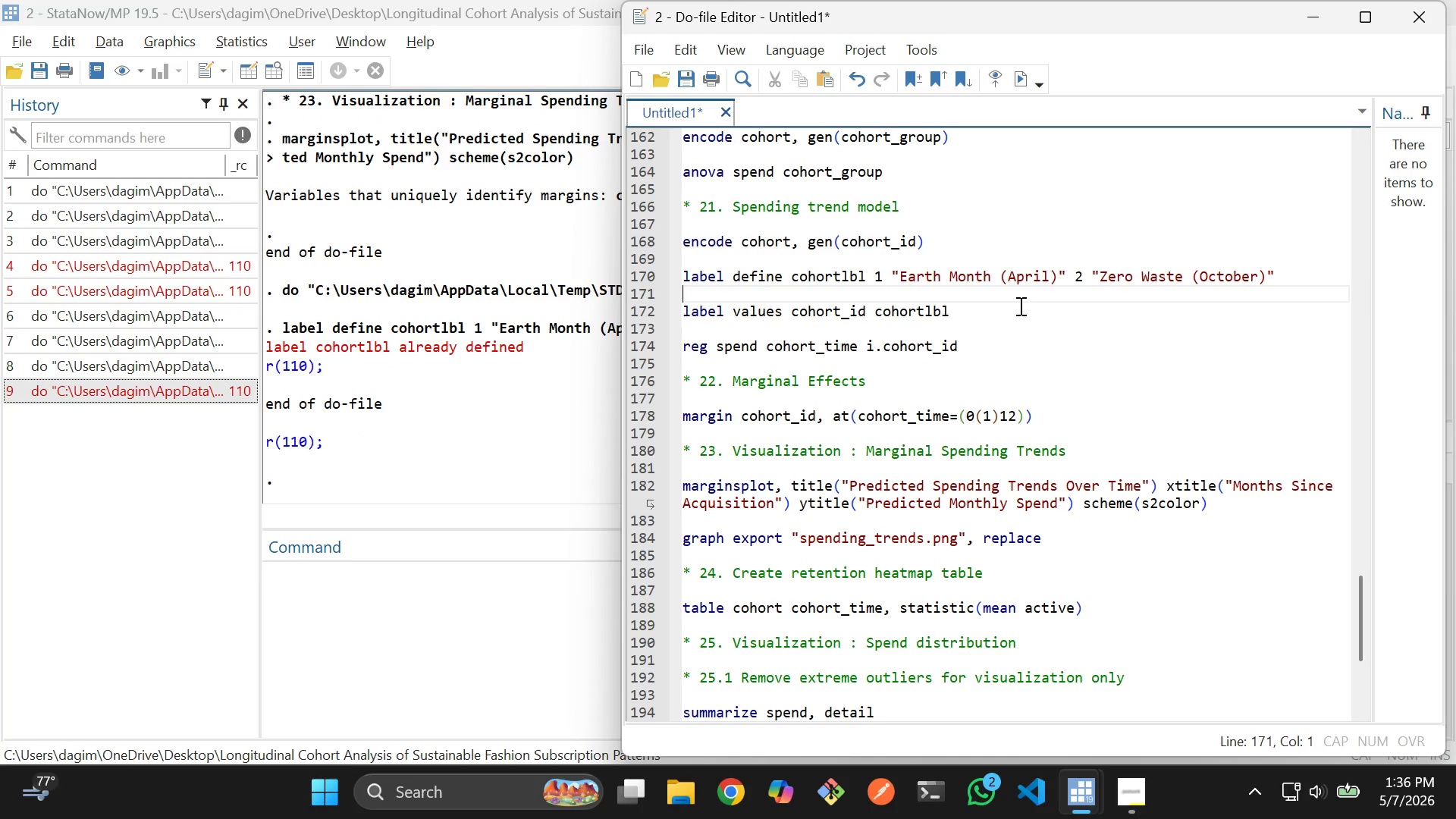 
left_click([1019, 306])
 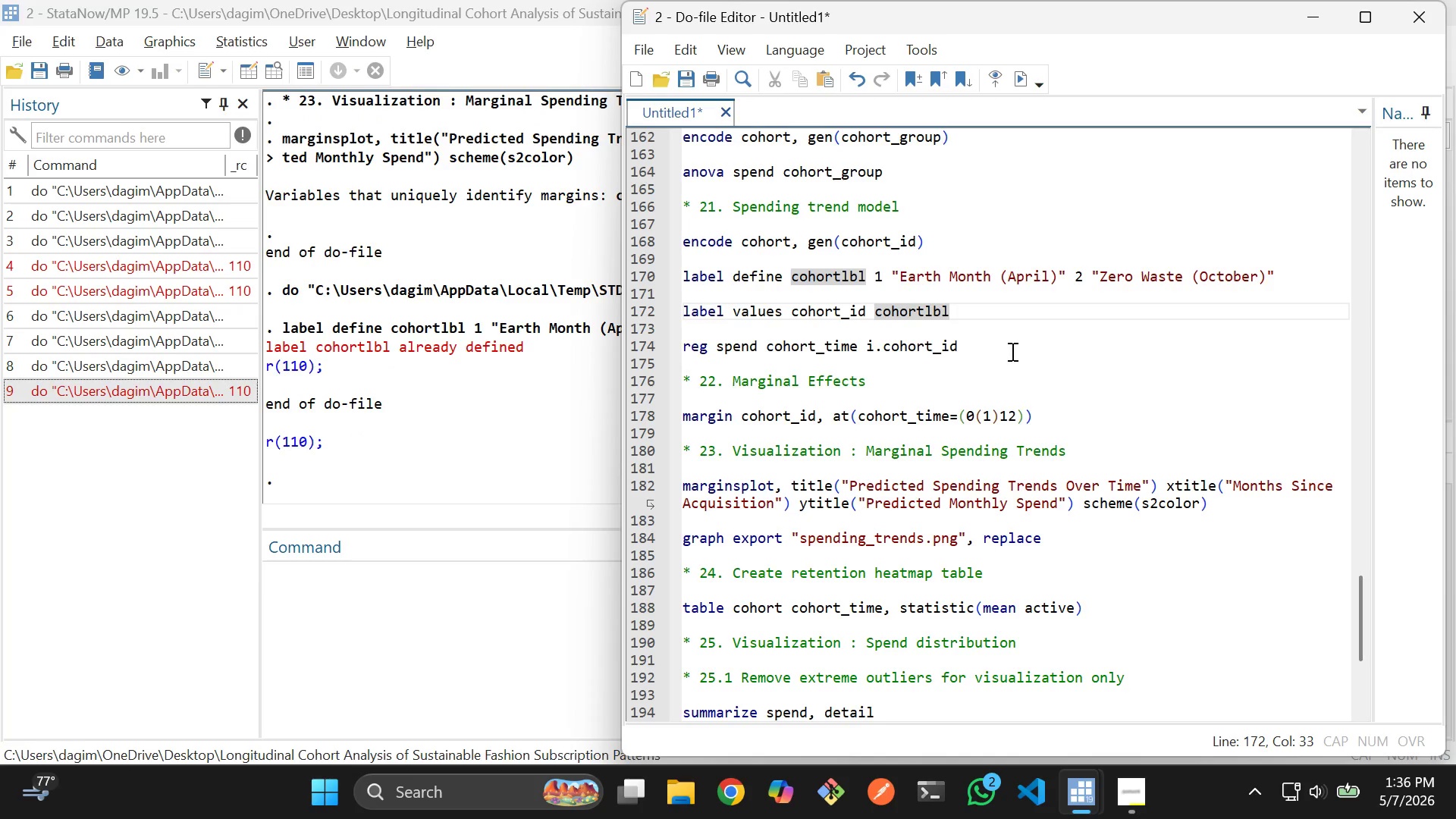 
left_click([1011, 351])
 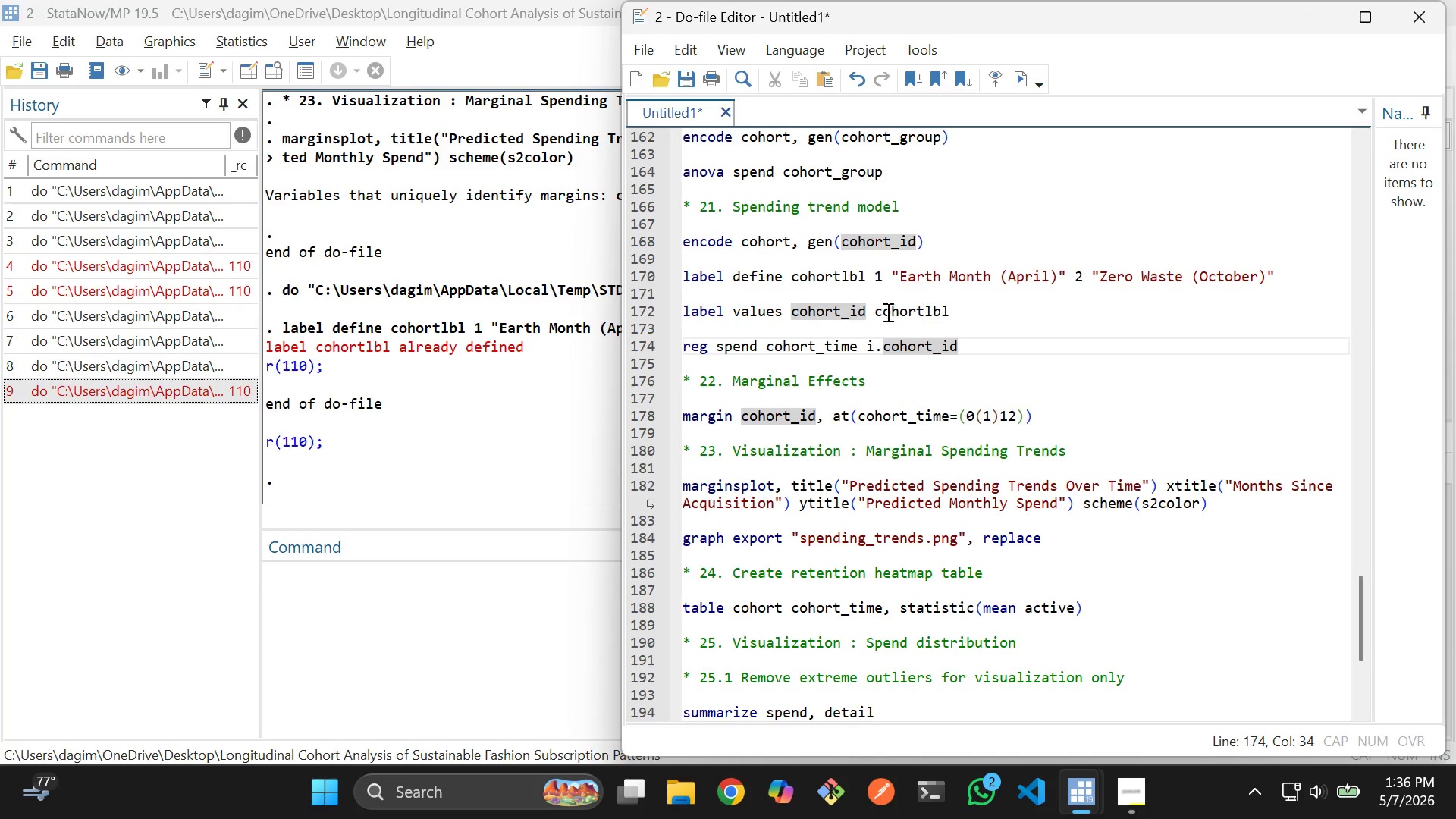 
left_click([843, 312])
 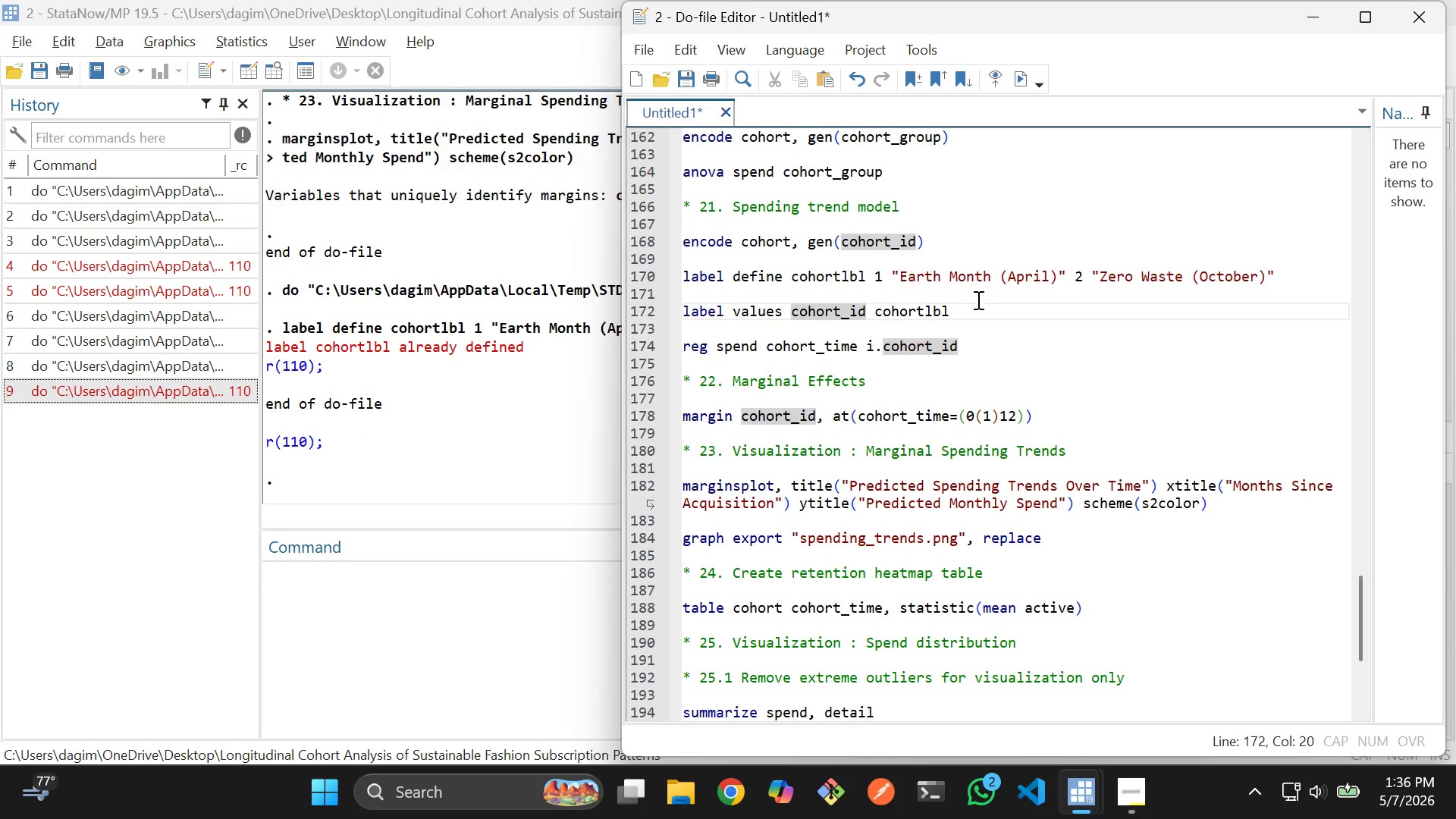 
left_click([987, 300])
 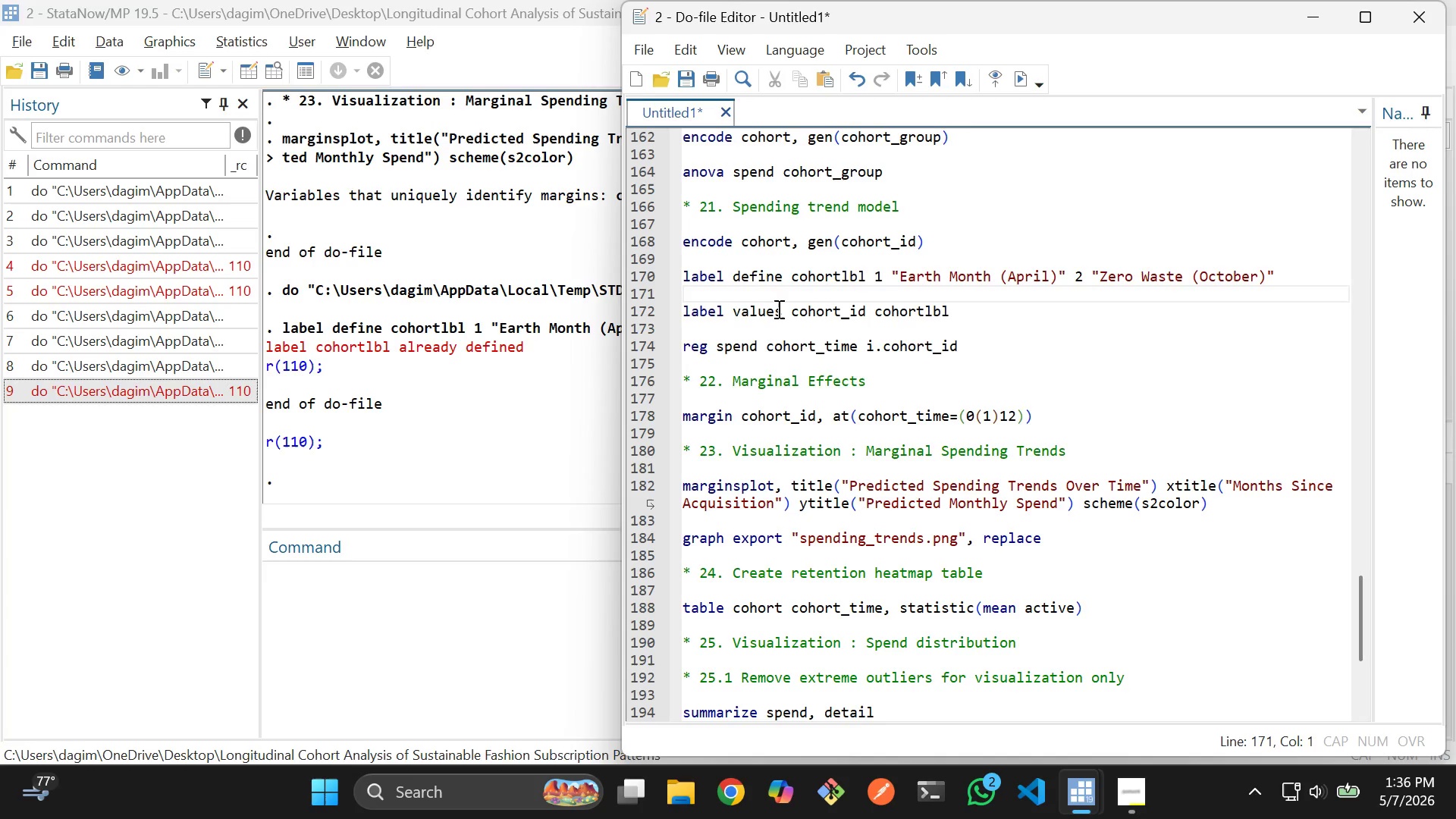 
left_click([777, 309])
 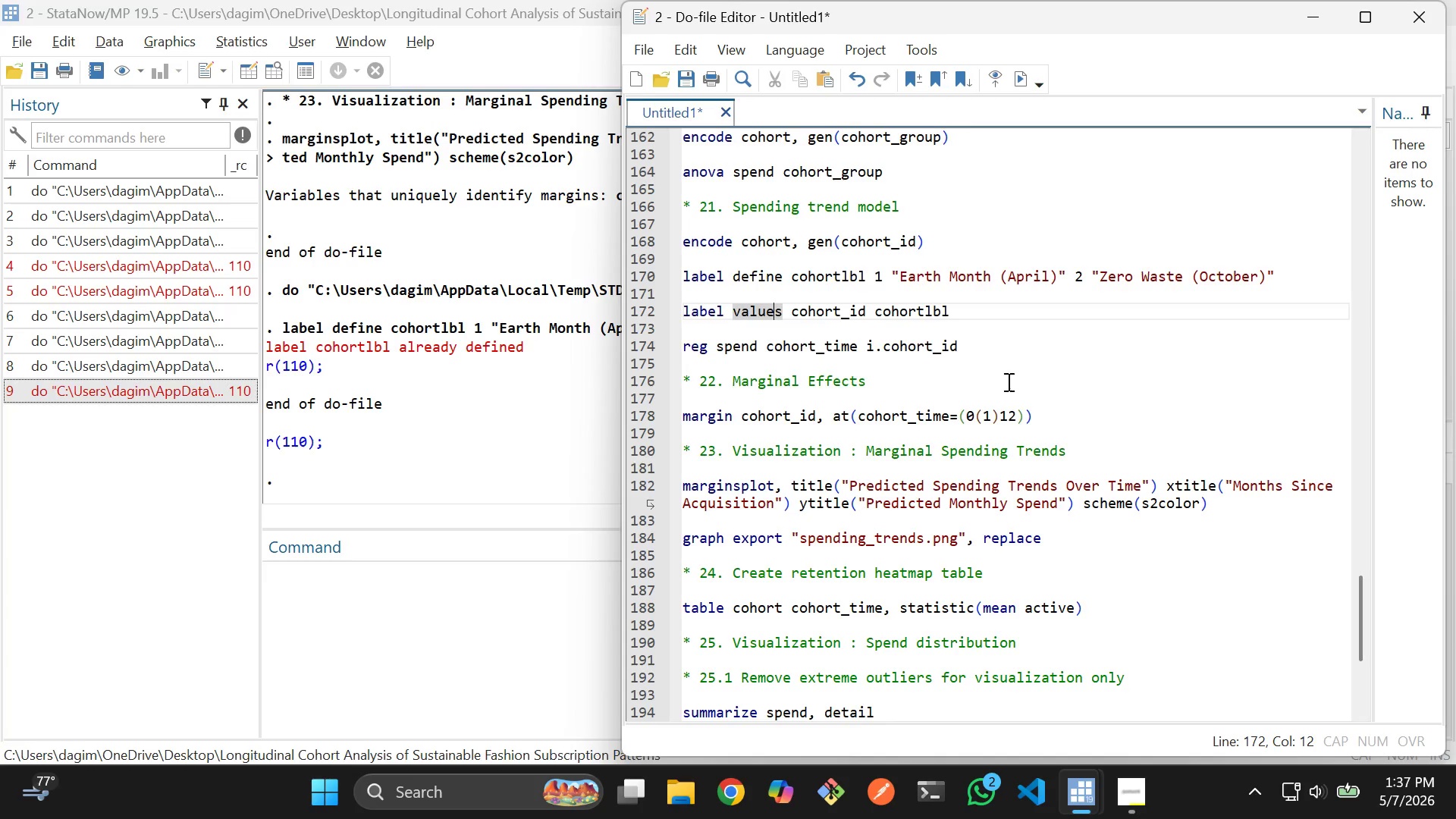 
wait(48.7)
 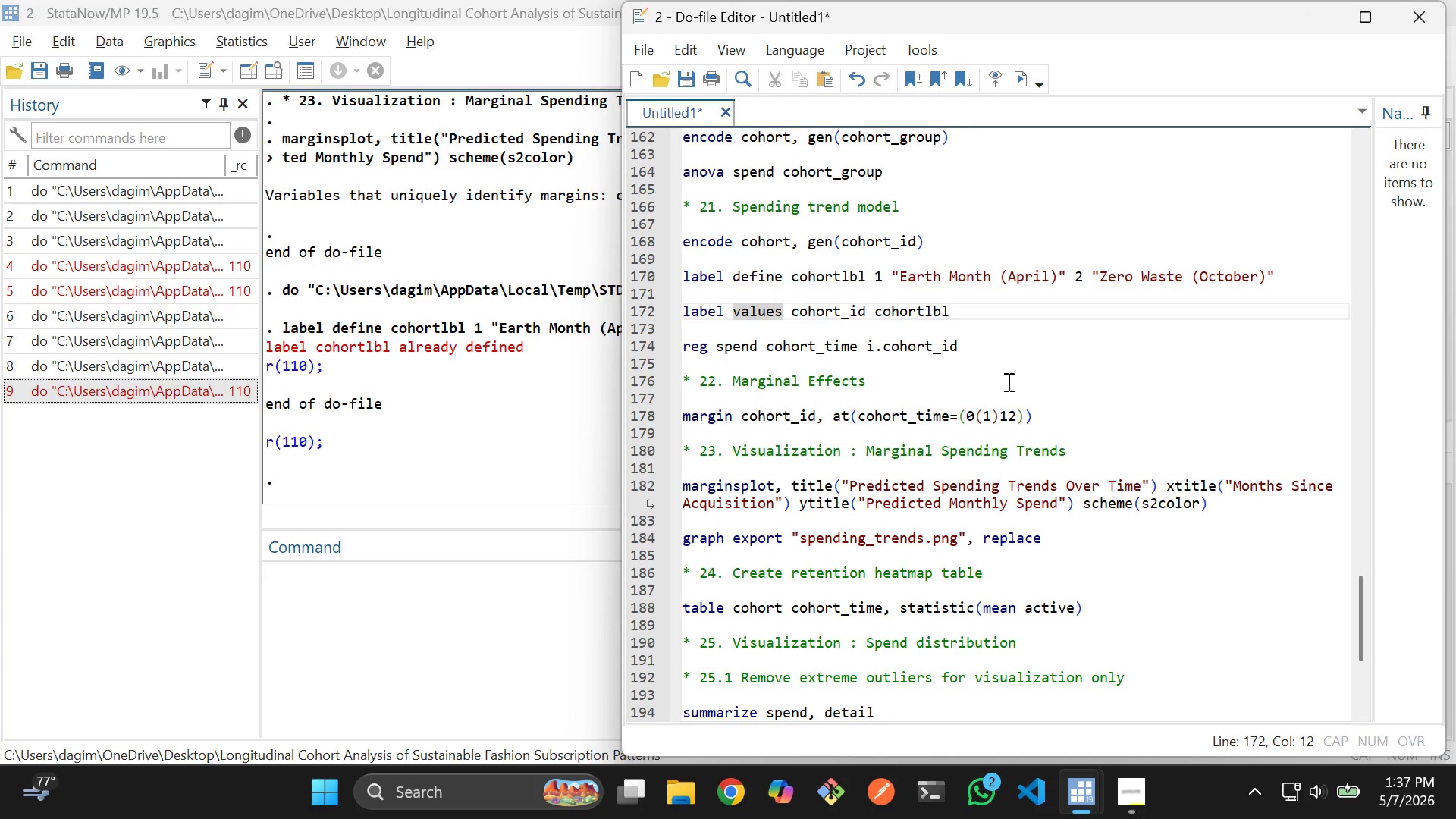 
left_click([510, 588])
 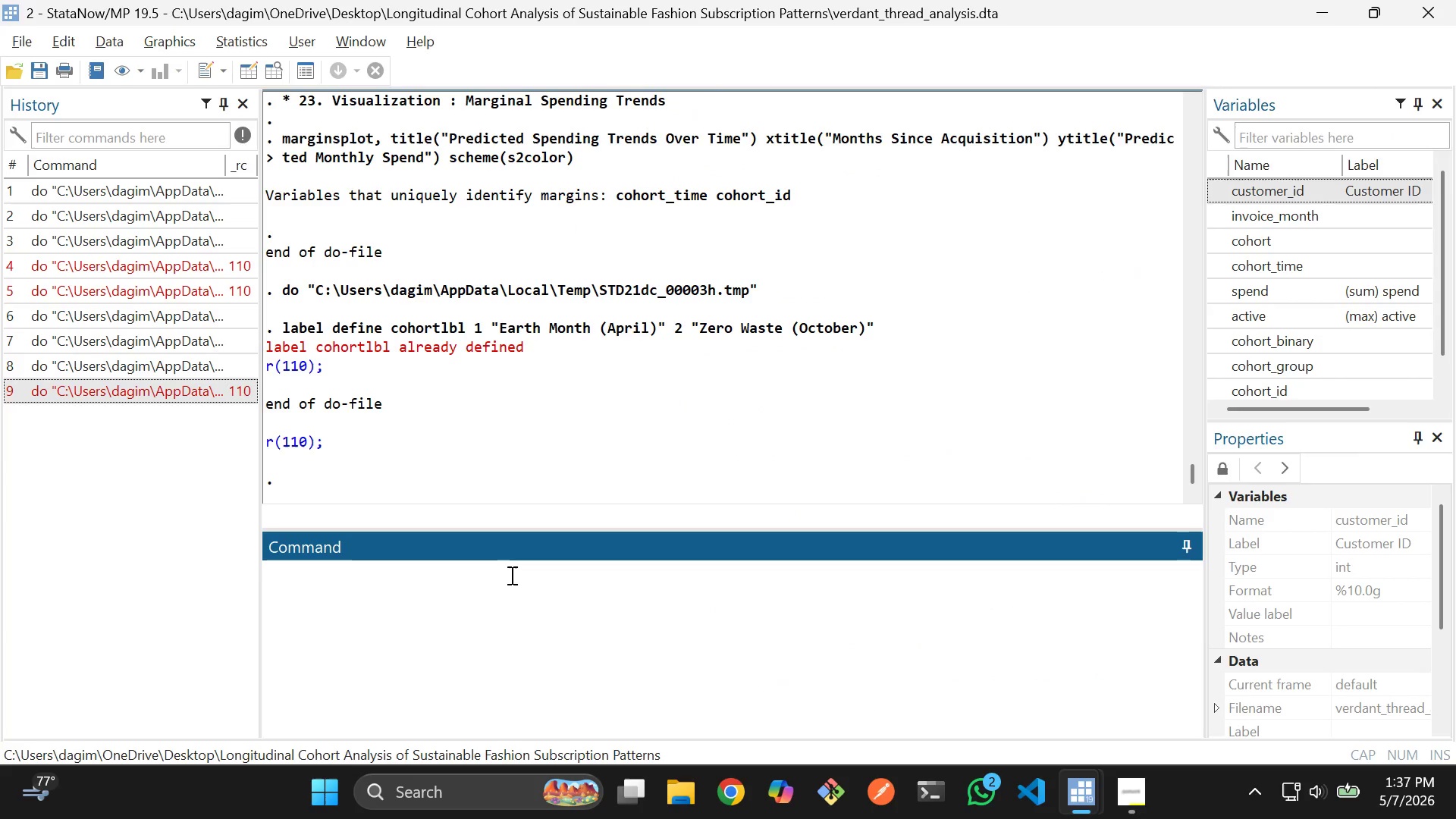 
type(tab cohort cohort_id)
 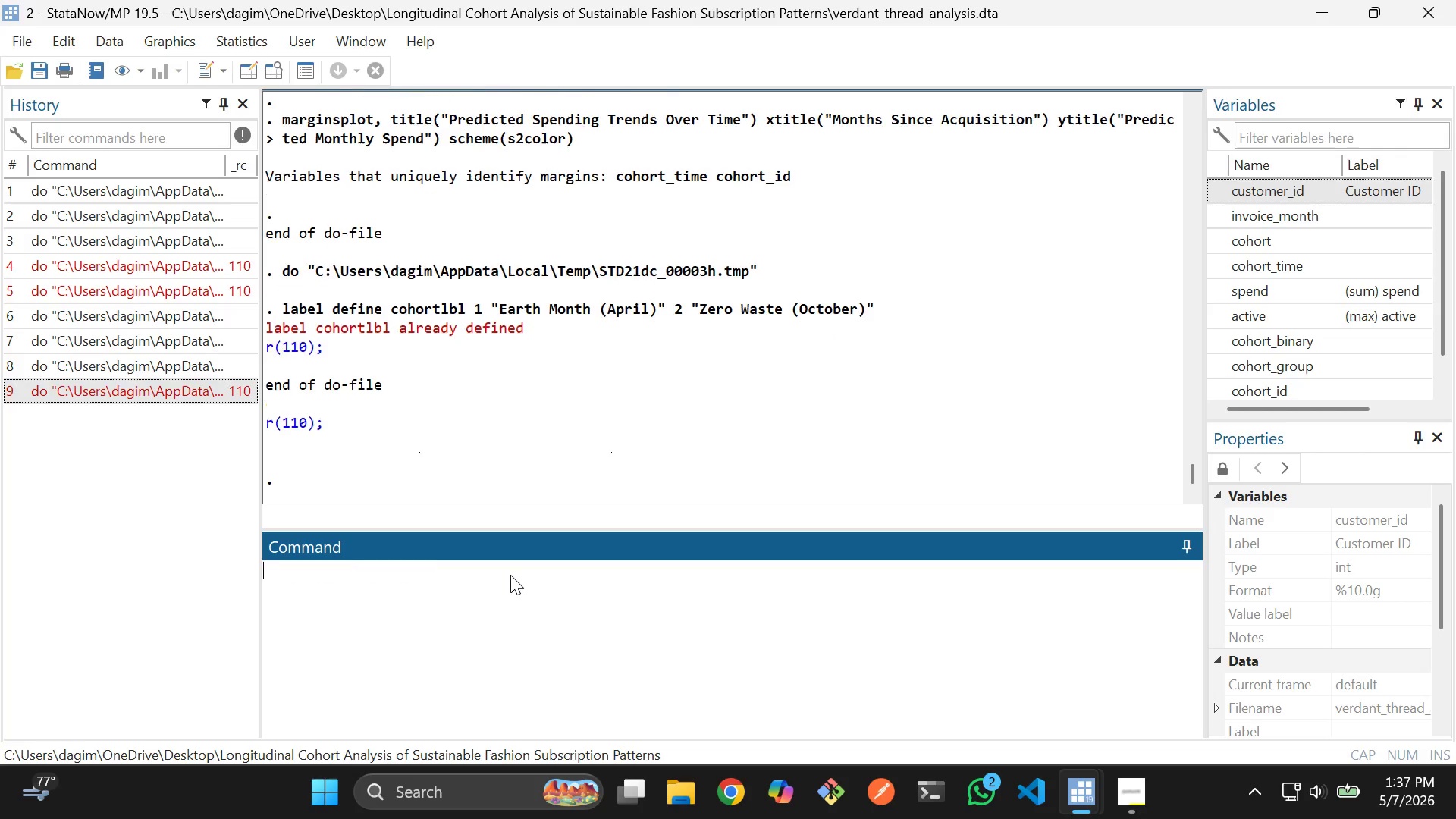 
key(Enter)
 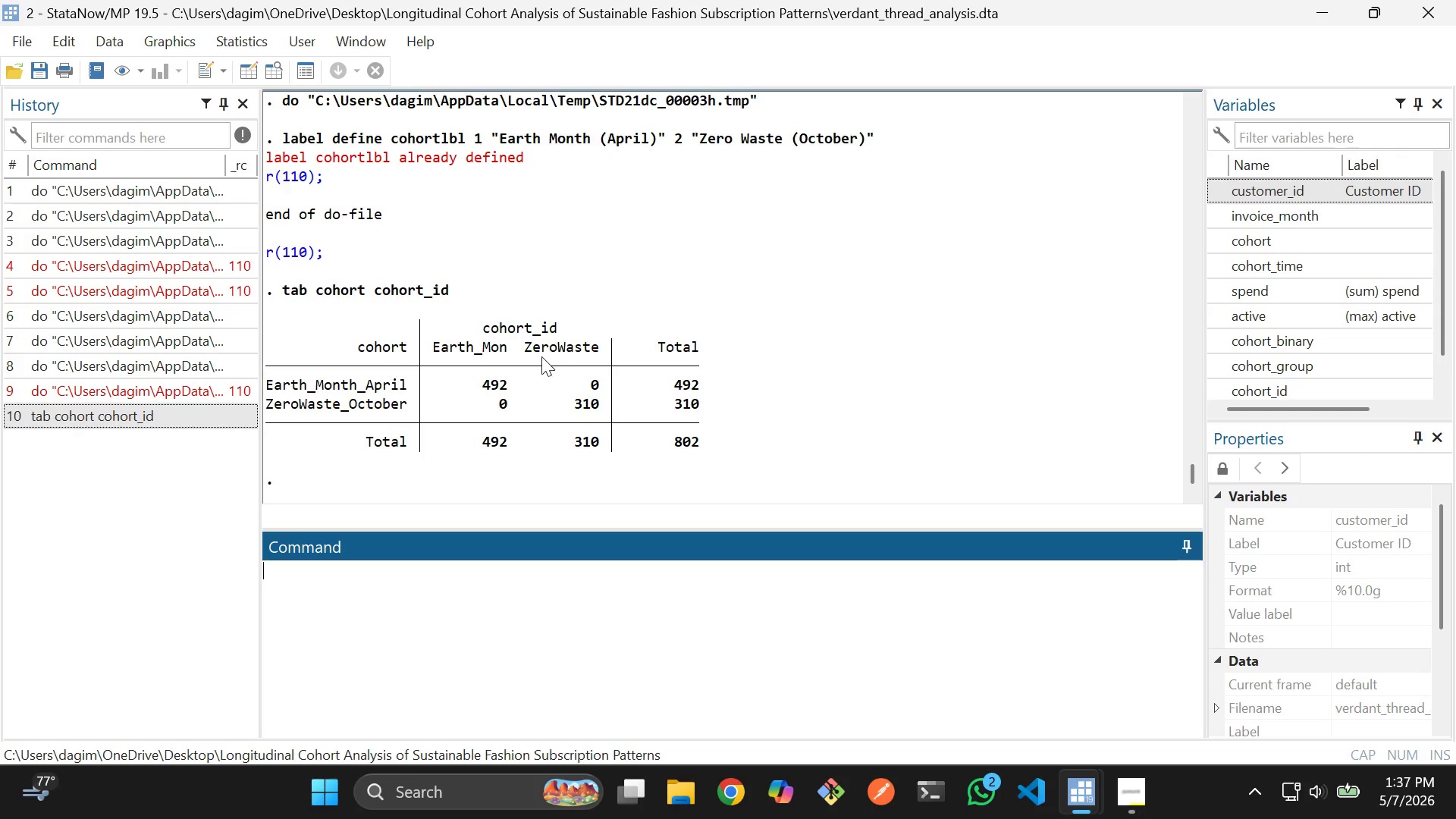 
wait(24.36)
 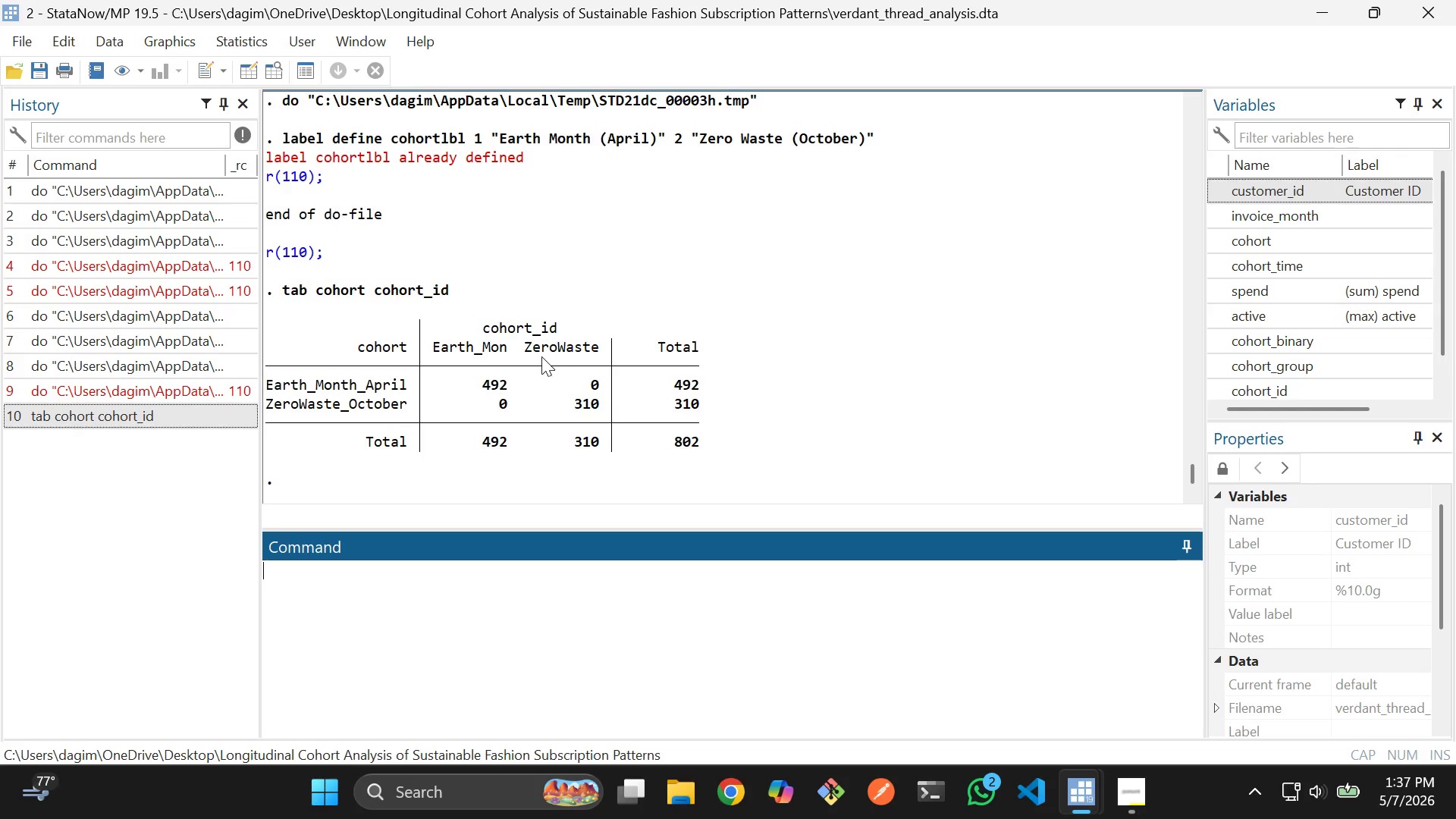 
key(Alt+AltLeft)
 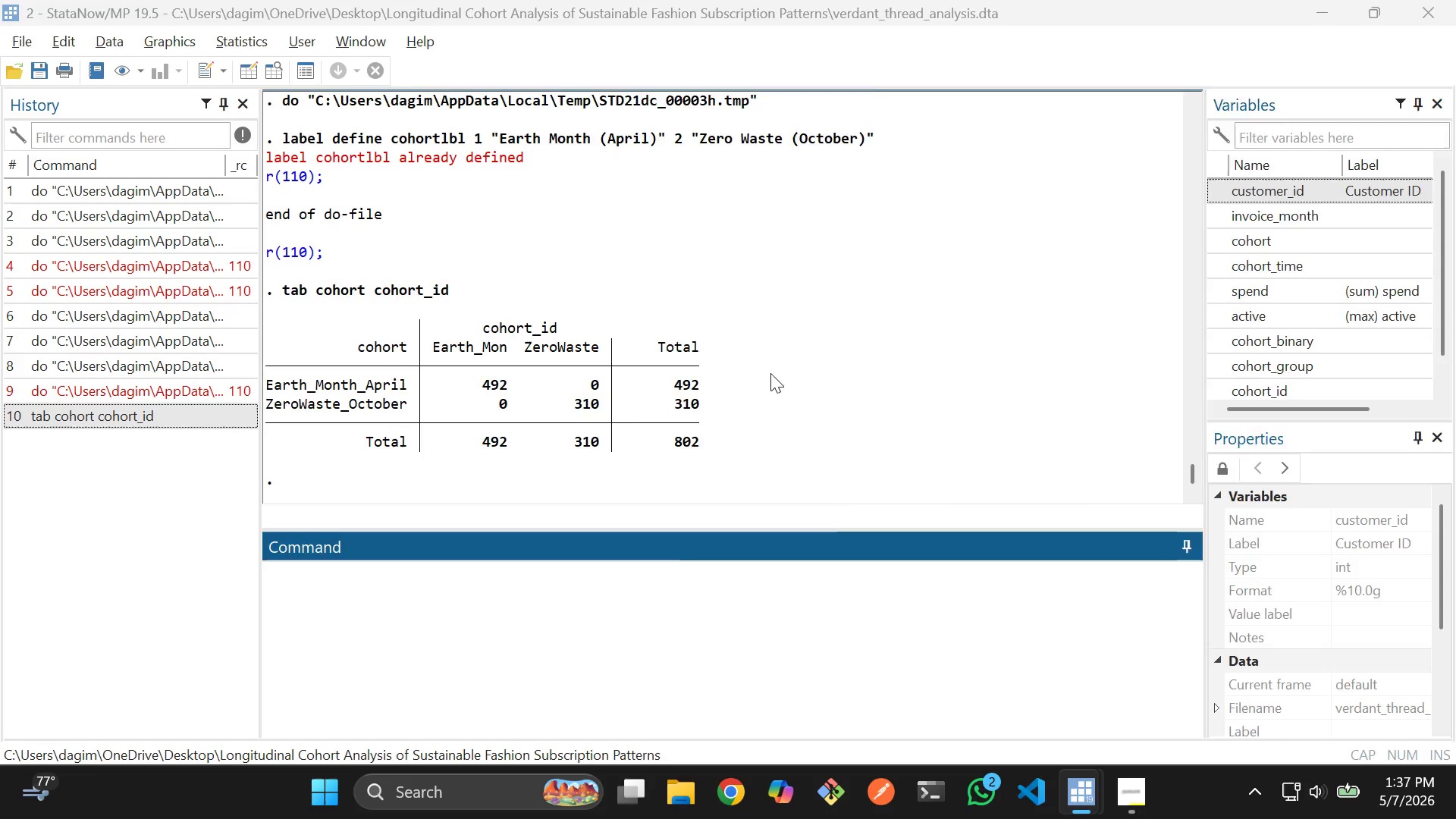 
key(Alt+Tab)
 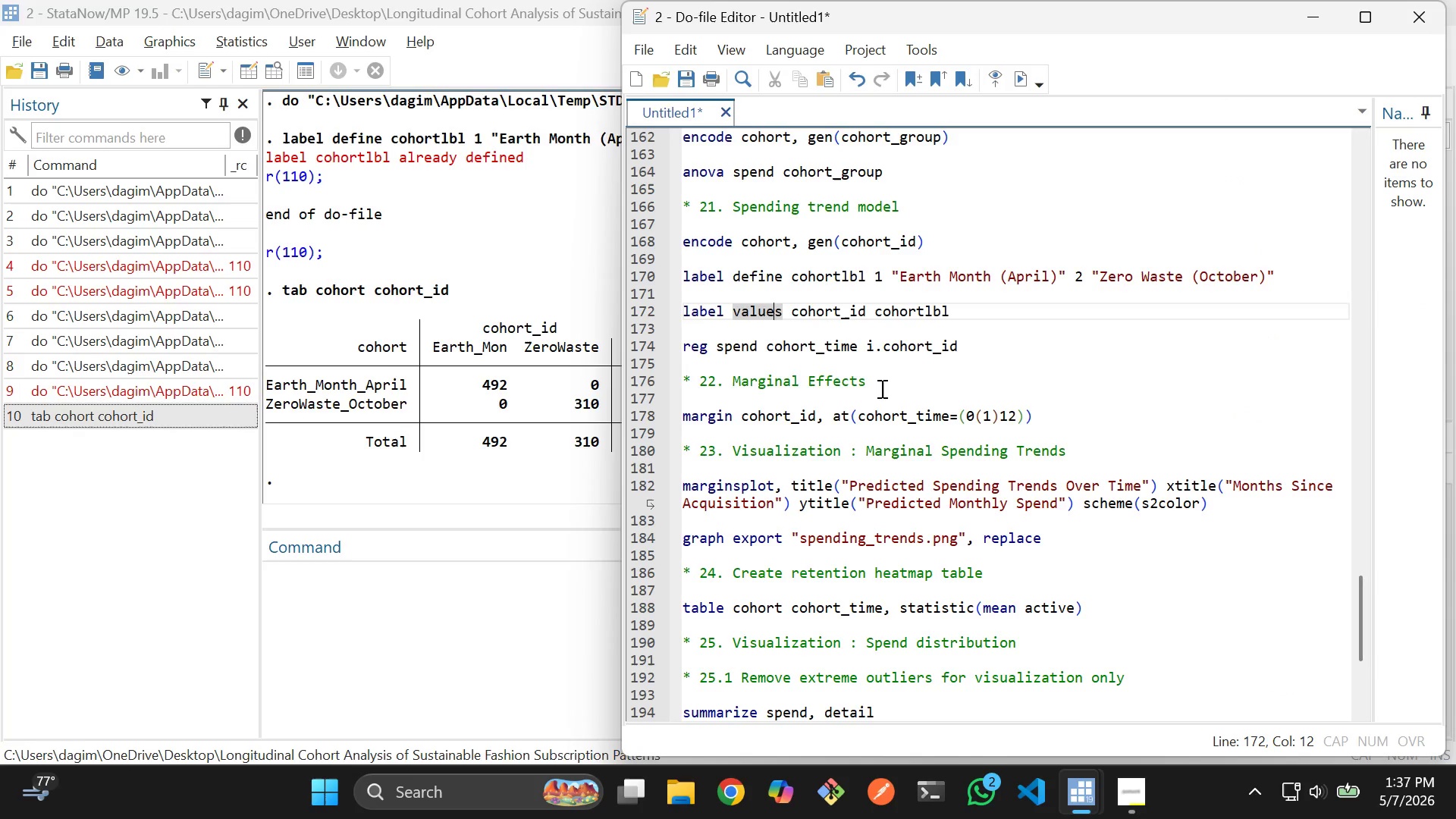 
left_click([920, 385])
 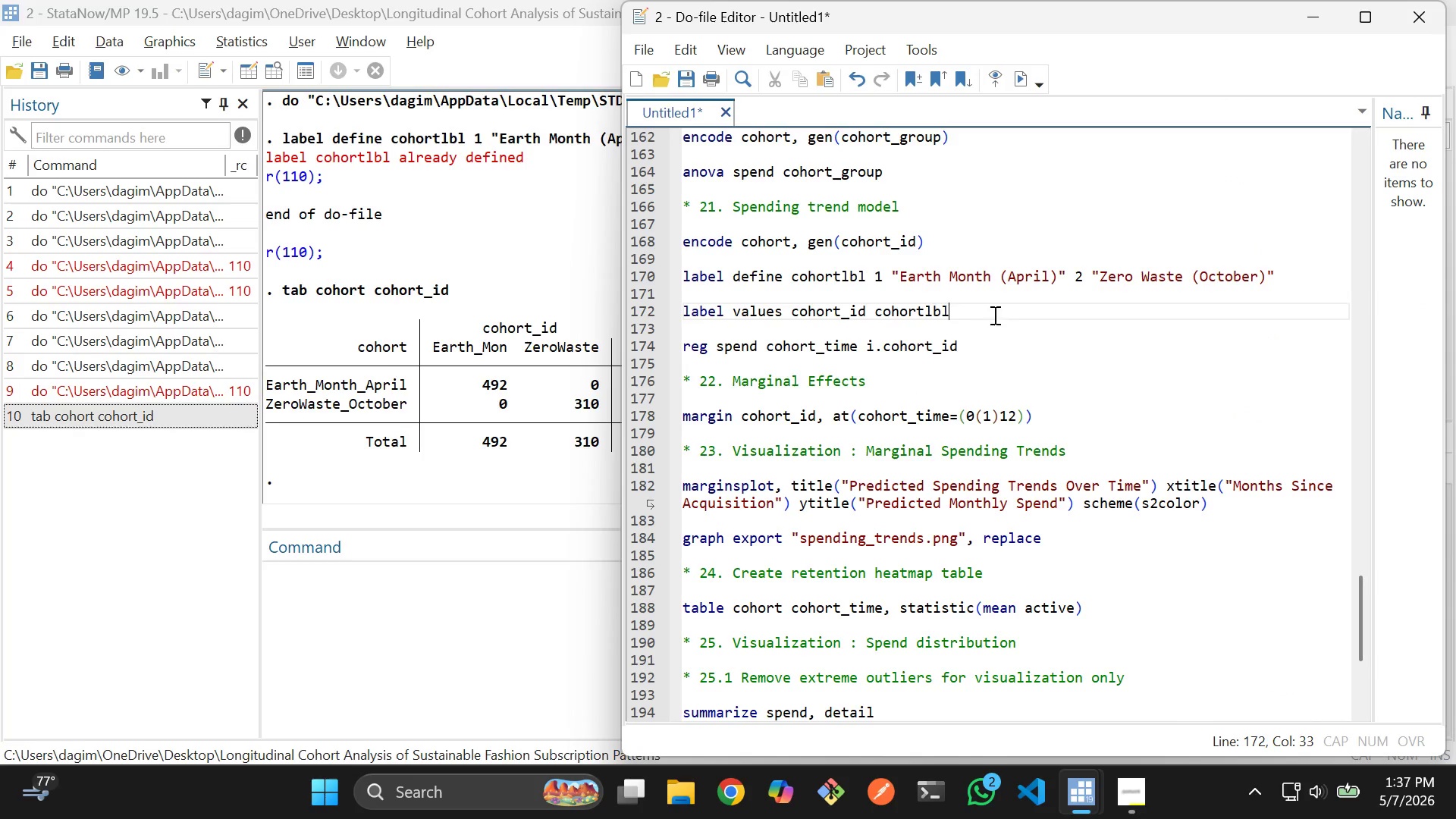 
scroll: coordinate [1016, 324], scroll_direction: up, amount: 1.0
 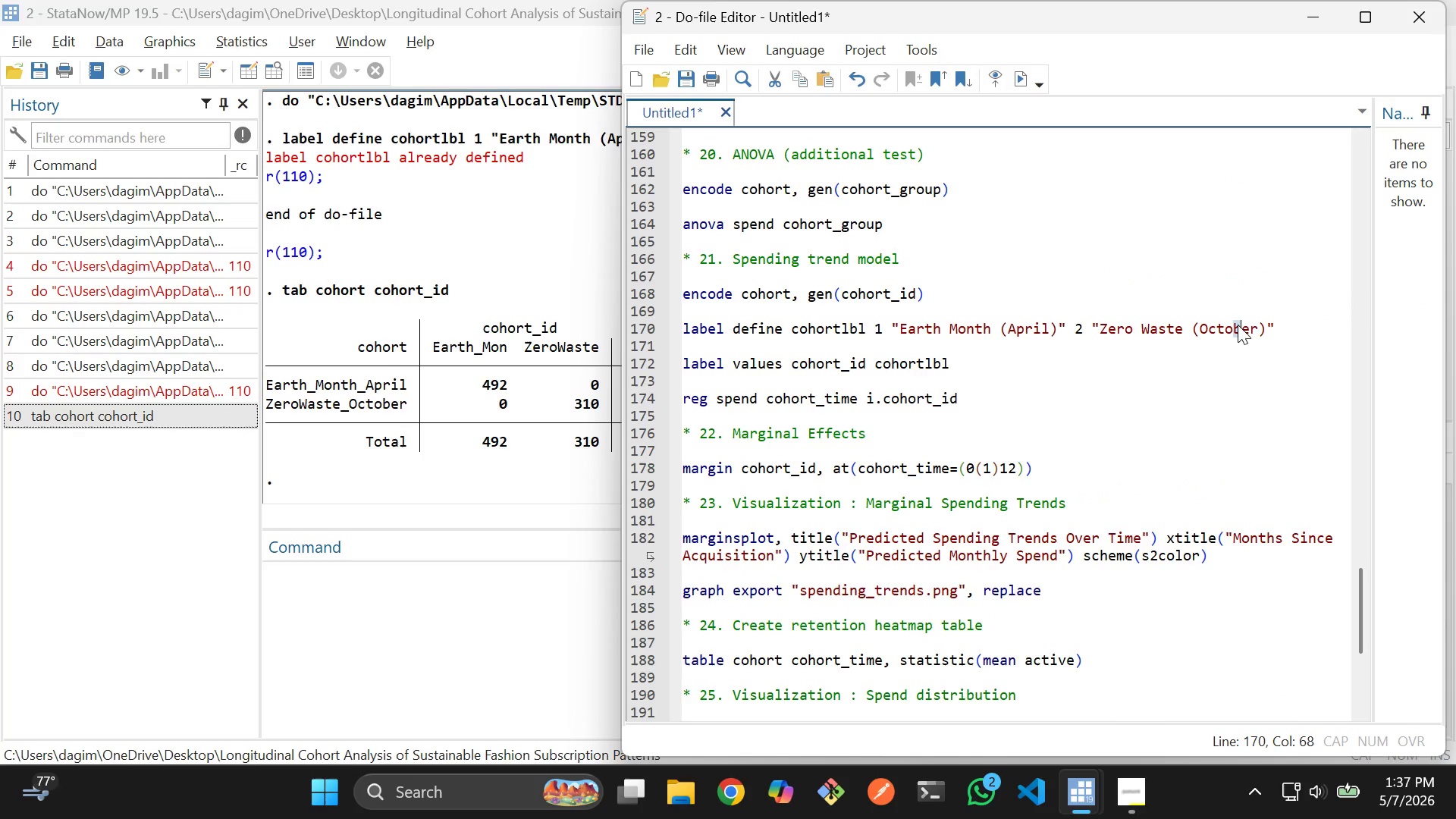 
left_click_drag(start_coordinate=[1284, 325], to_coordinate=[686, 331])
 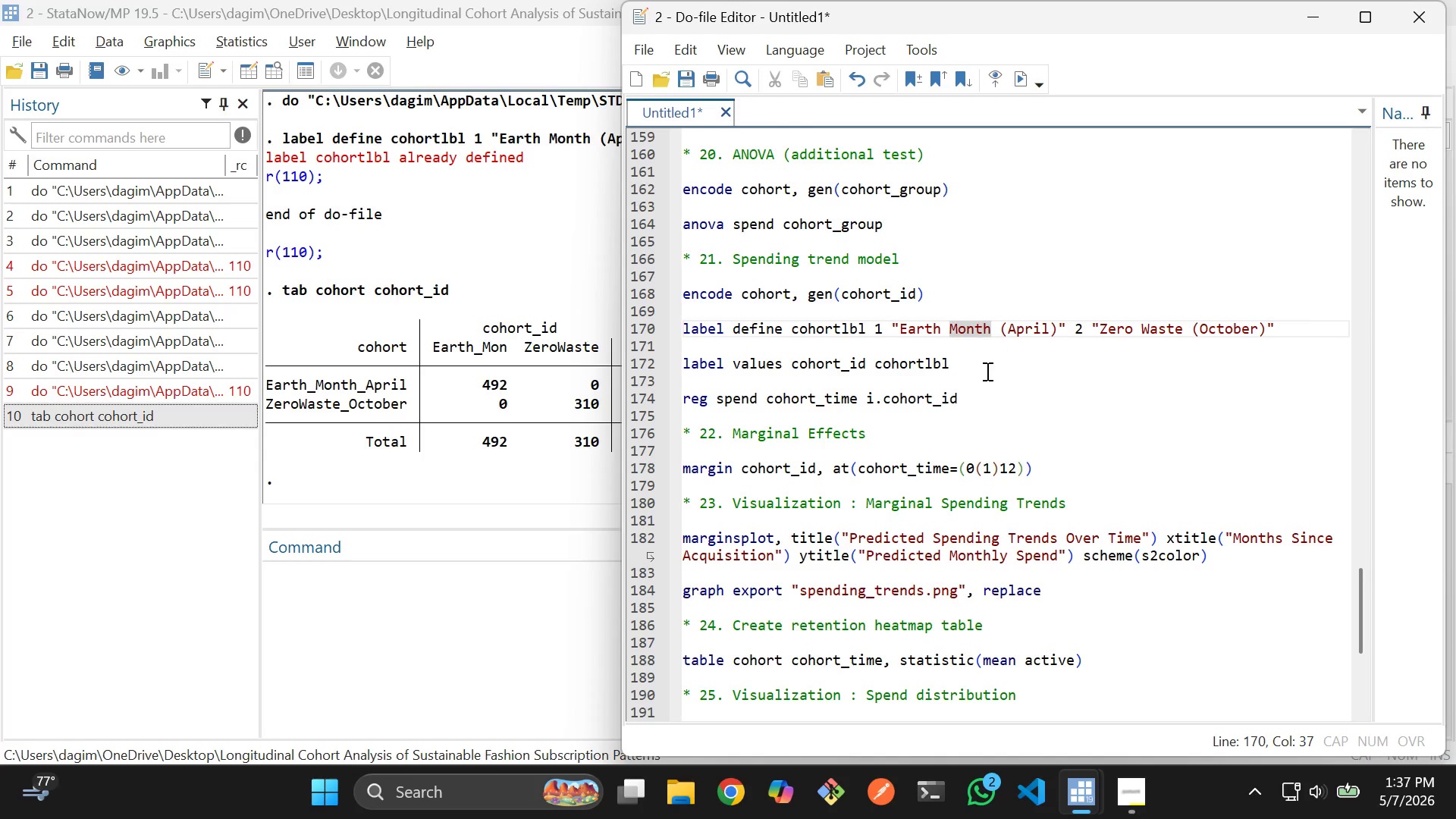 
left_click_drag(start_coordinate=[986, 371], to_coordinate=[677, 328])
 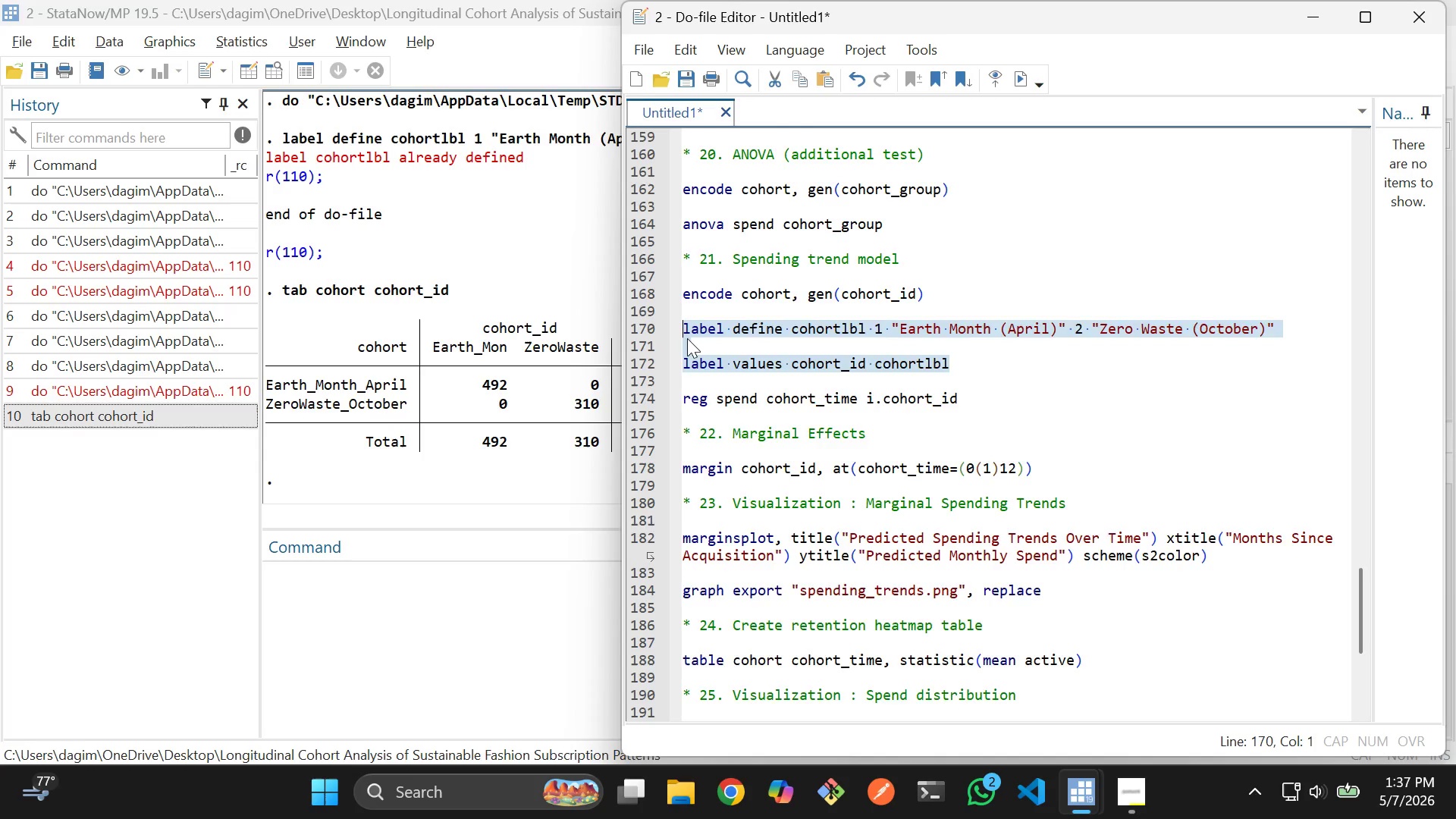 
key(Backspace)
 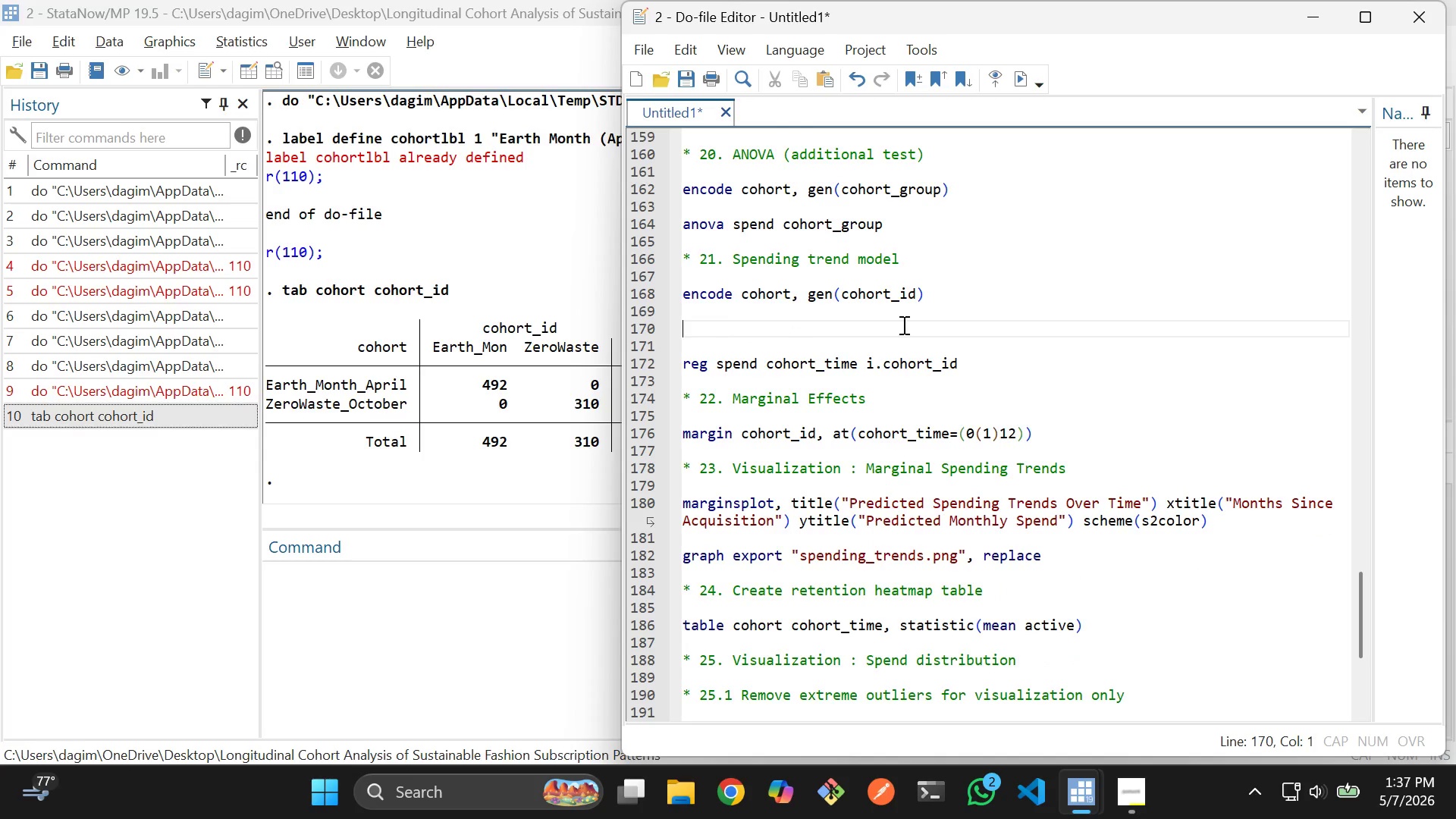 
key(Backspace)
 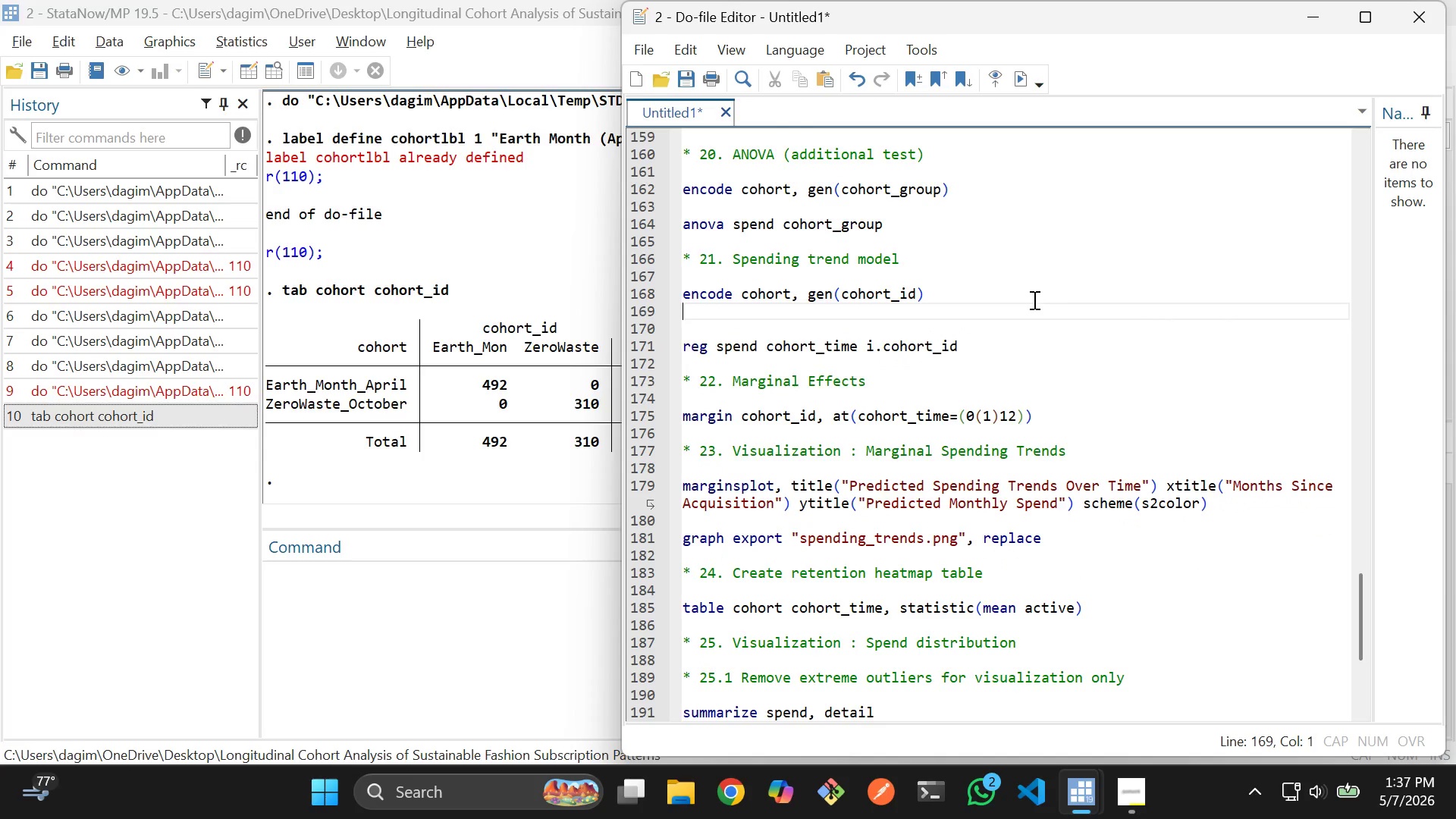 
key(Backspace)
 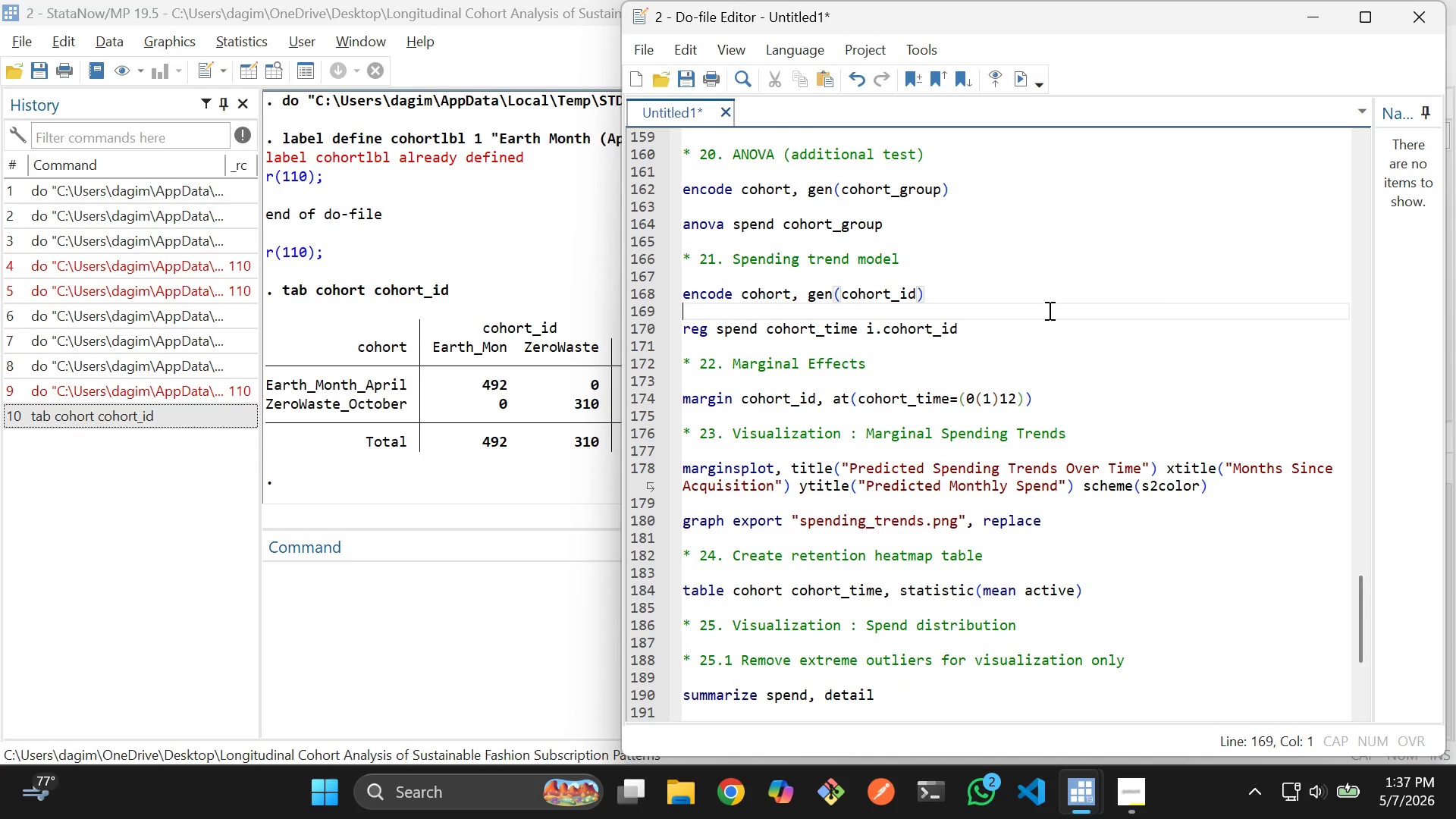 
double_click([970, 382])
 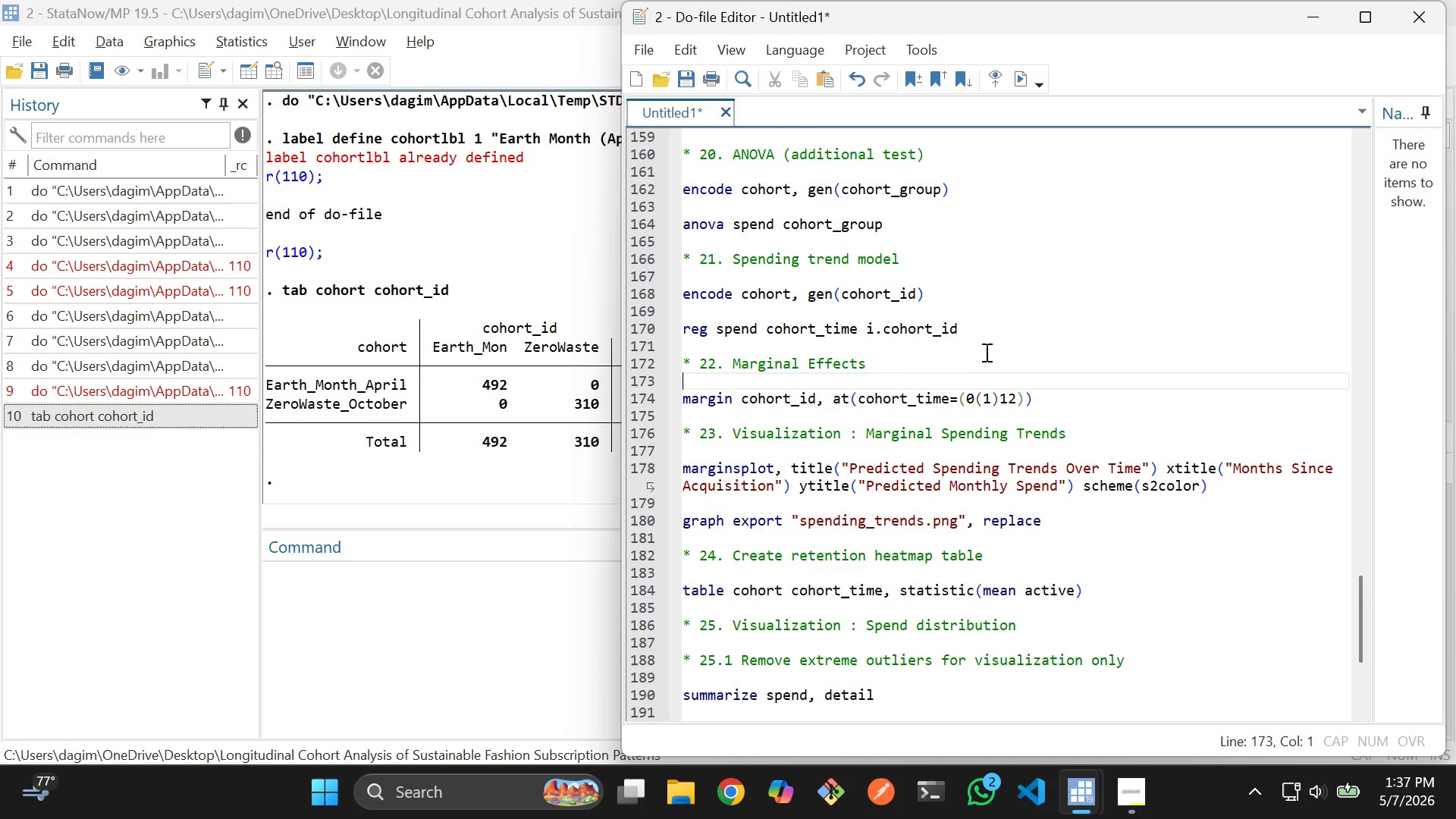 
scroll: coordinate [987, 353], scroll_direction: down, amount: 1.0
 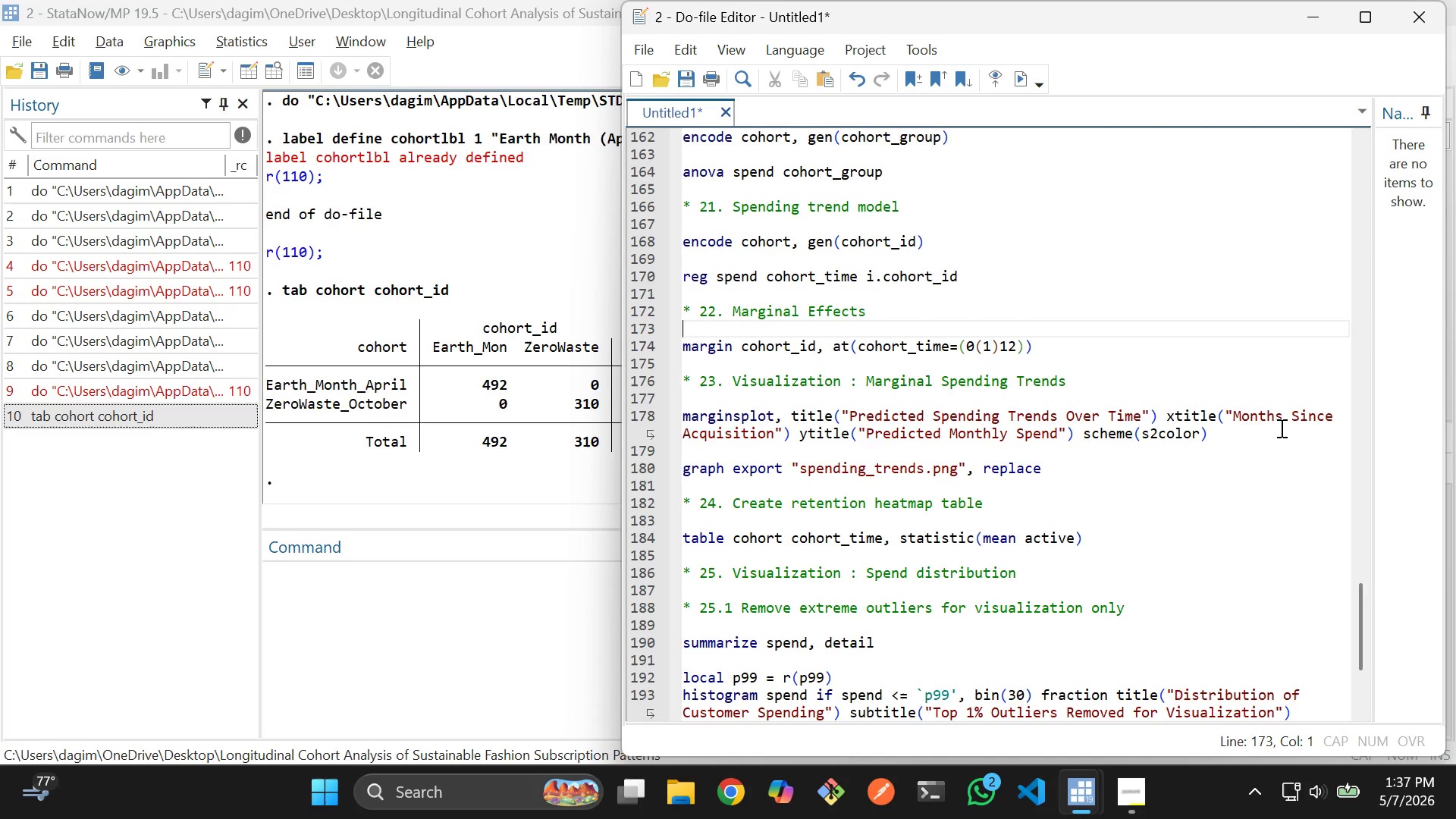 
left_click([1280, 428])
 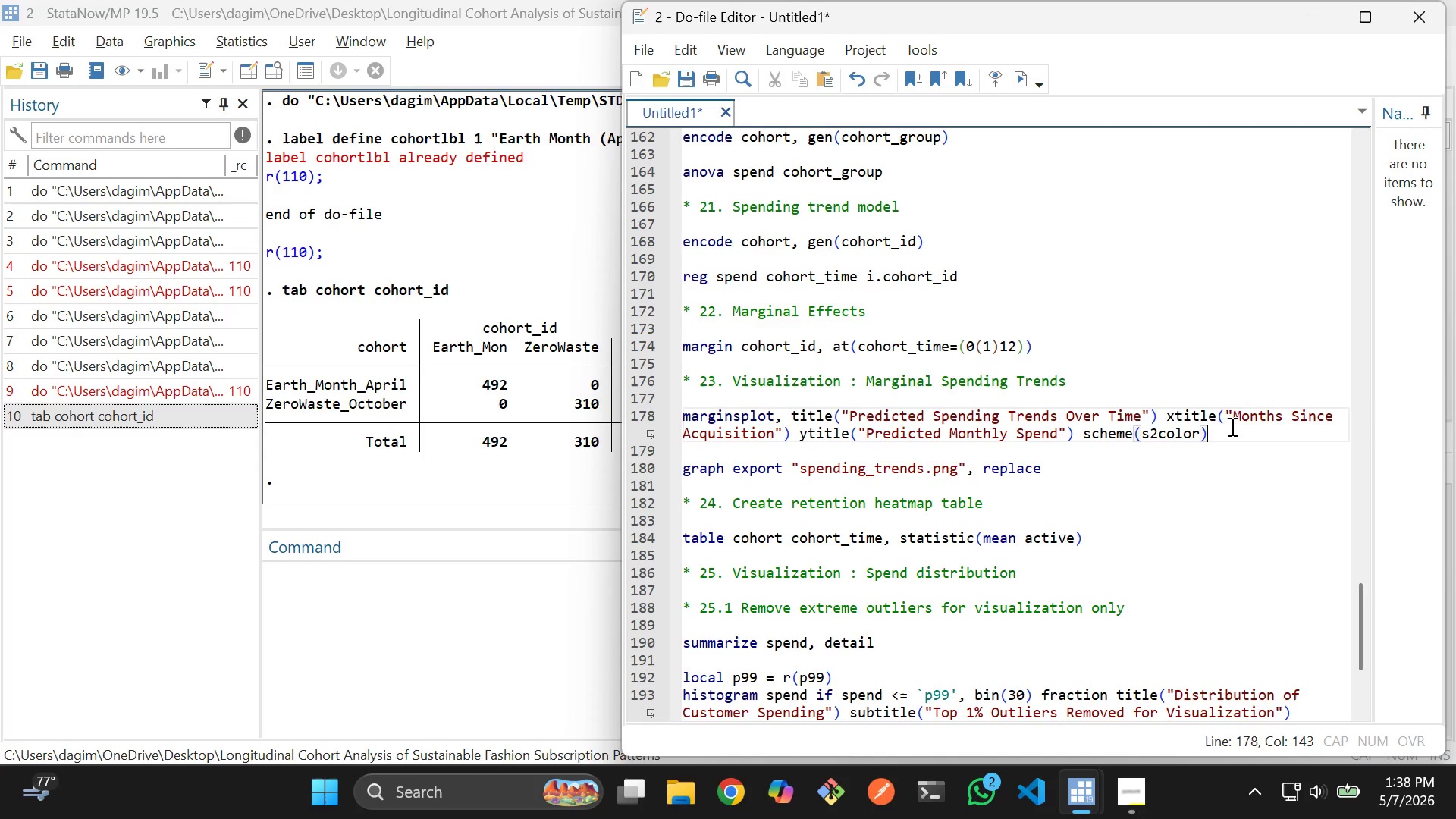 
wait(9.41)
 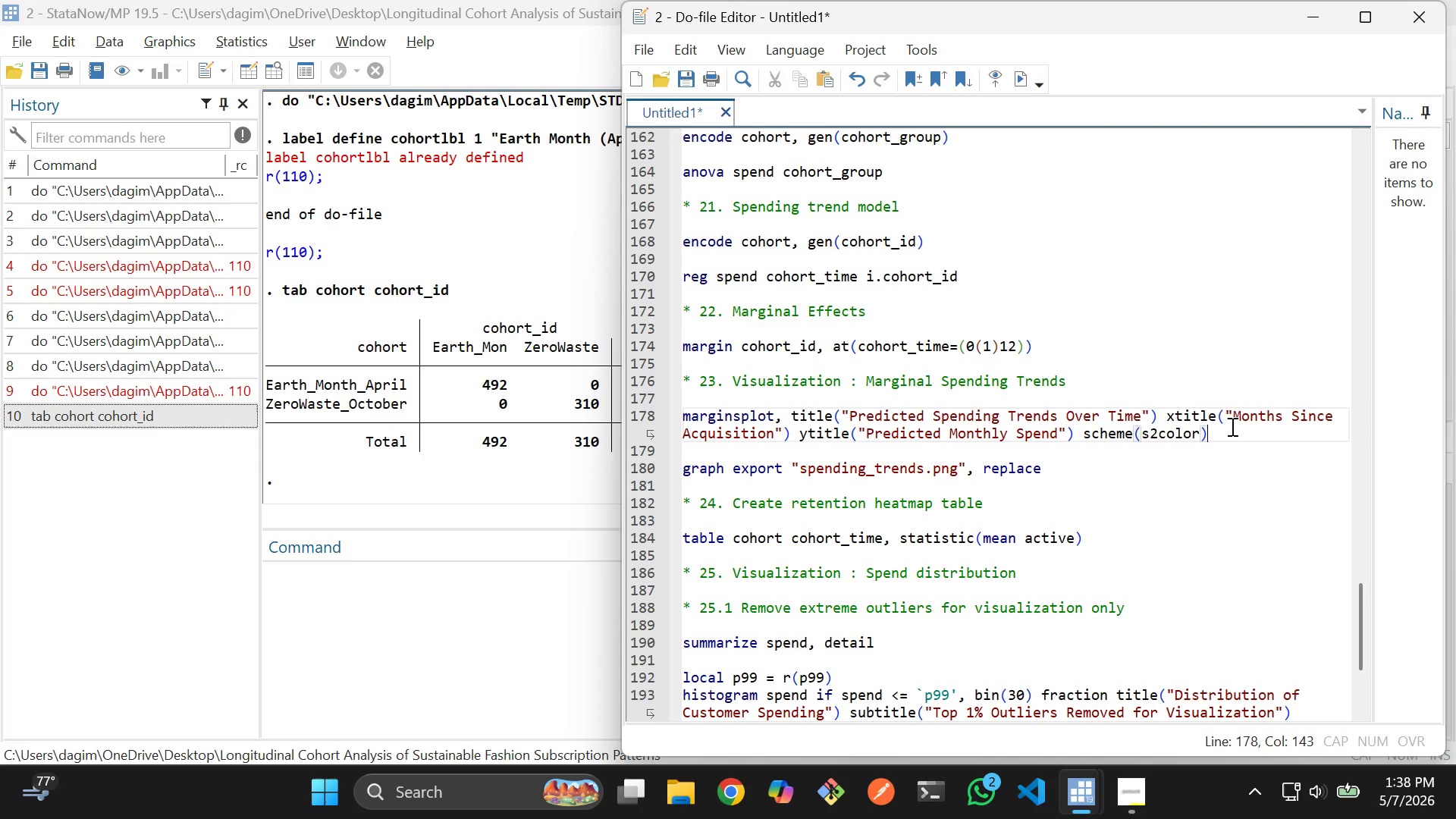 
left_click([1084, 431])
 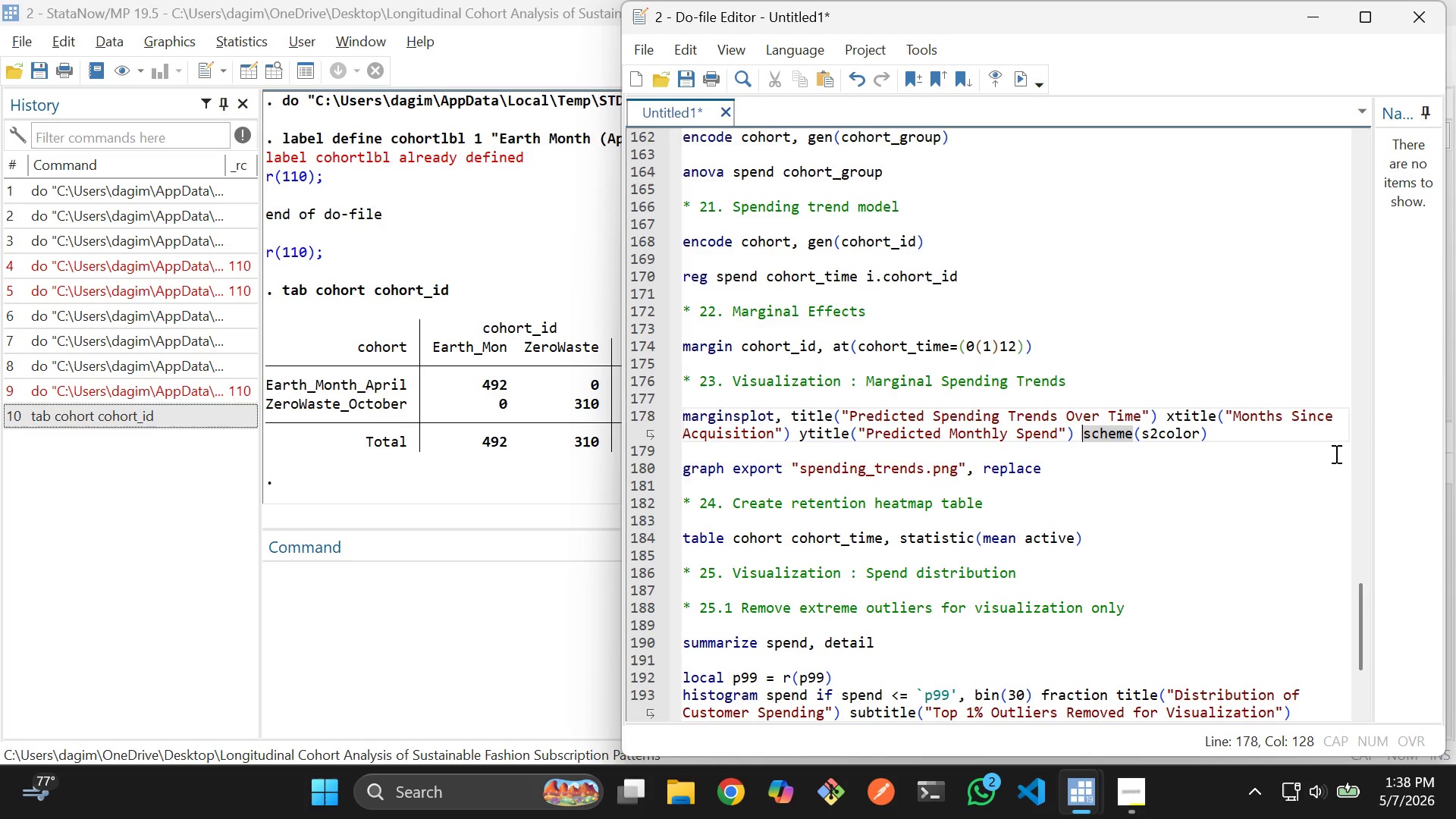 
key(ArrowLeft)
 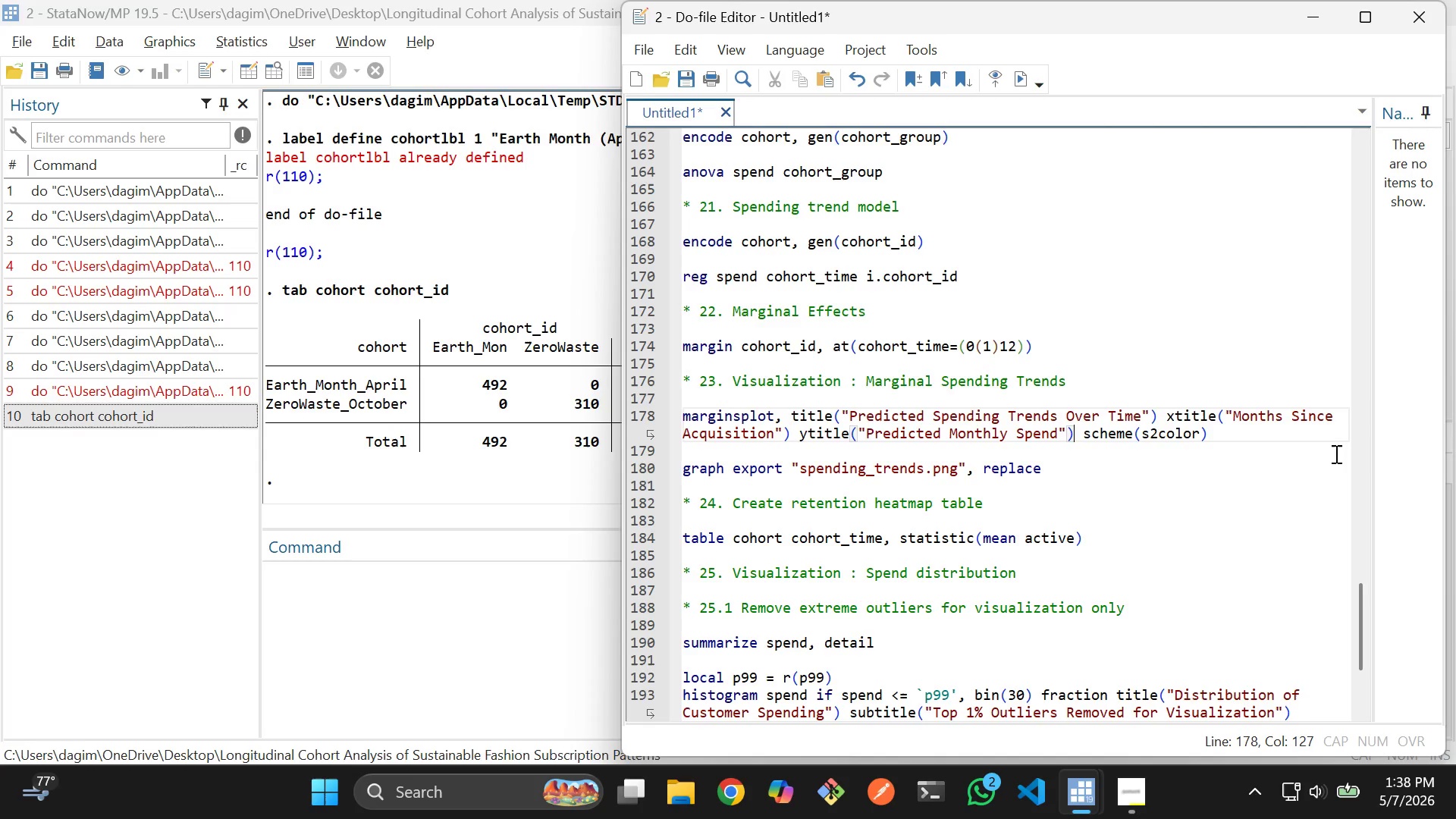 
type( legend( label(1 ")
 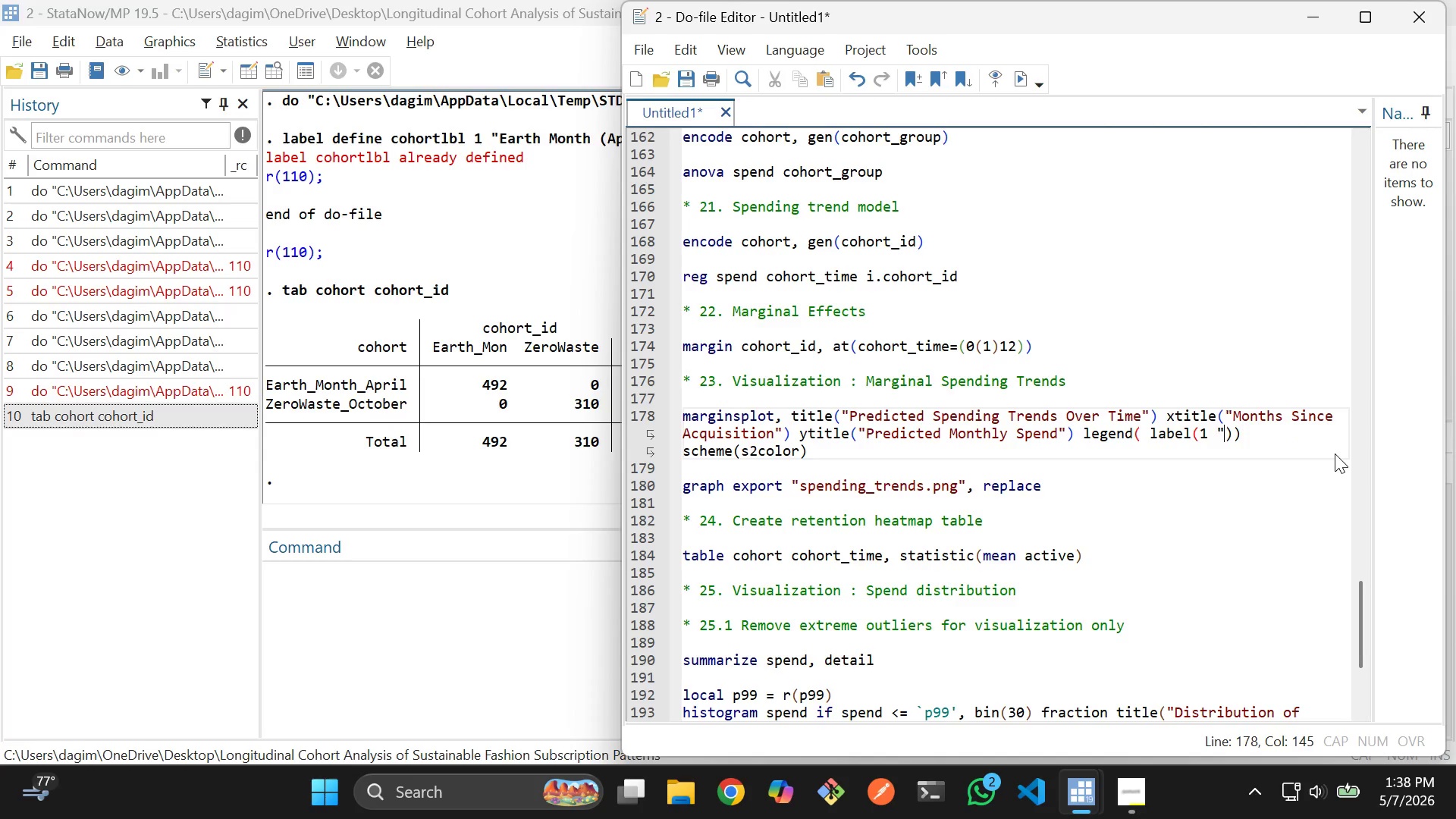 
hold_key(key=ShiftLeft, duration=1.3)
 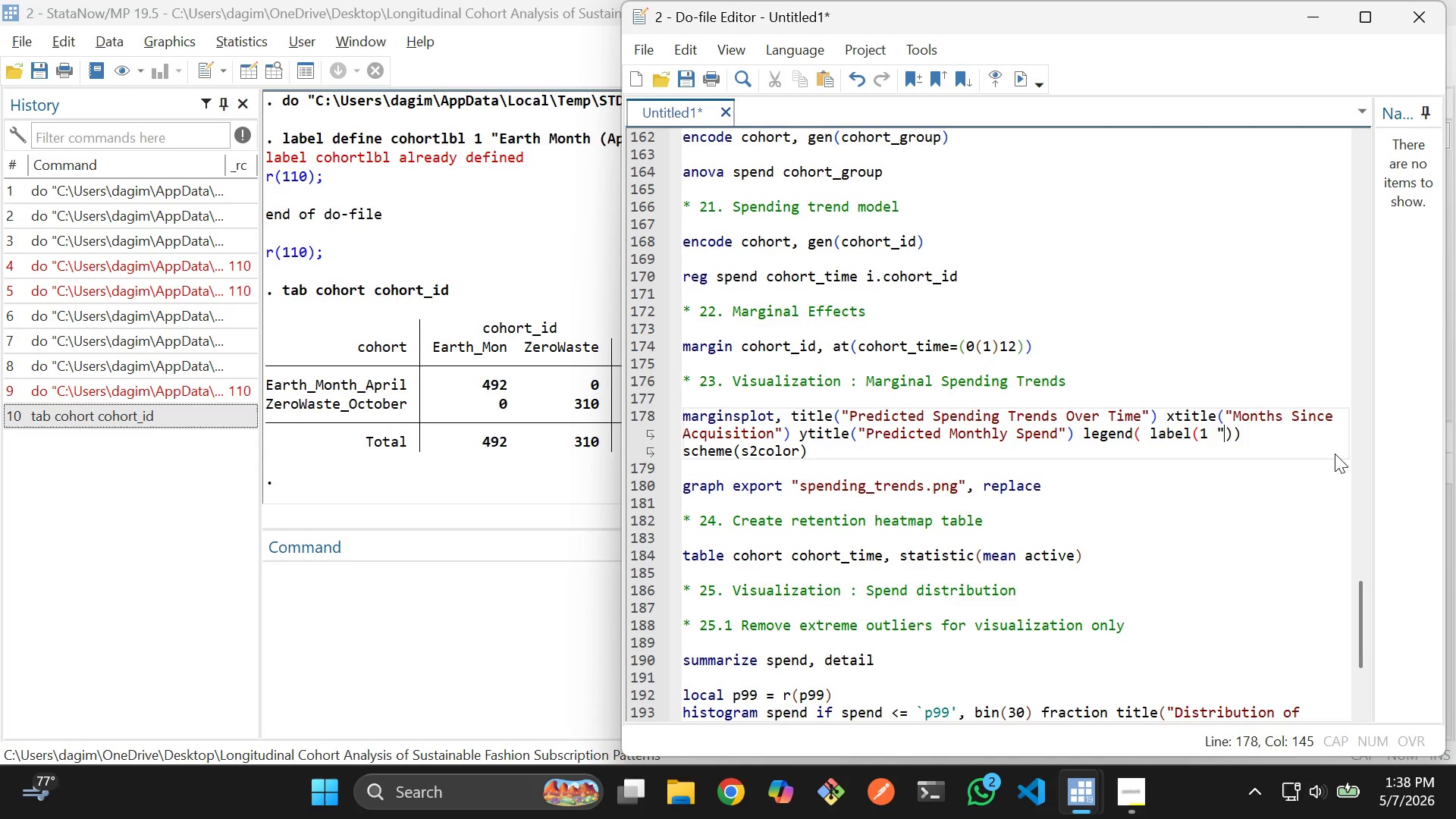 
wait(6.36)
 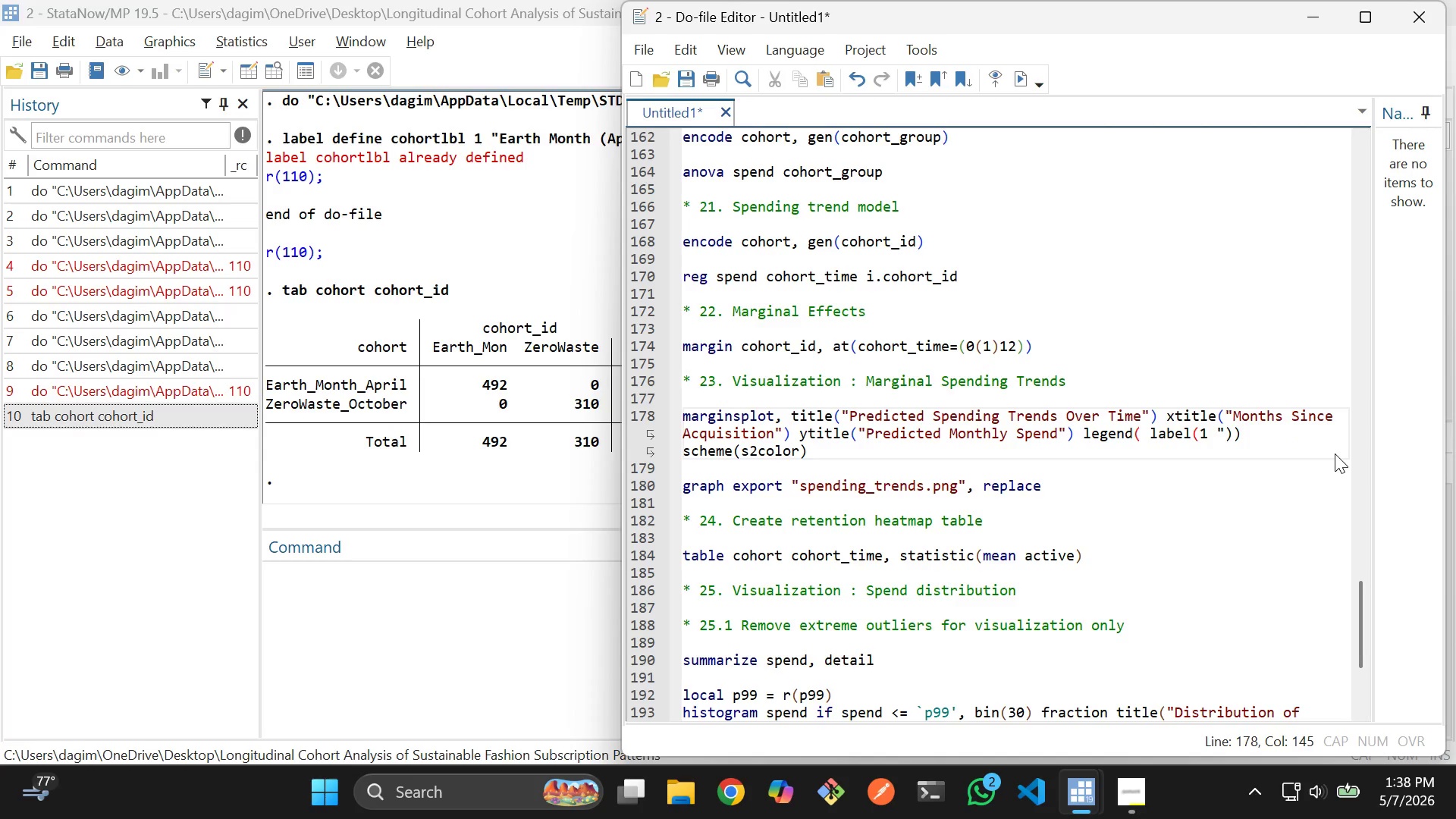 
key(Shift+Quote)
 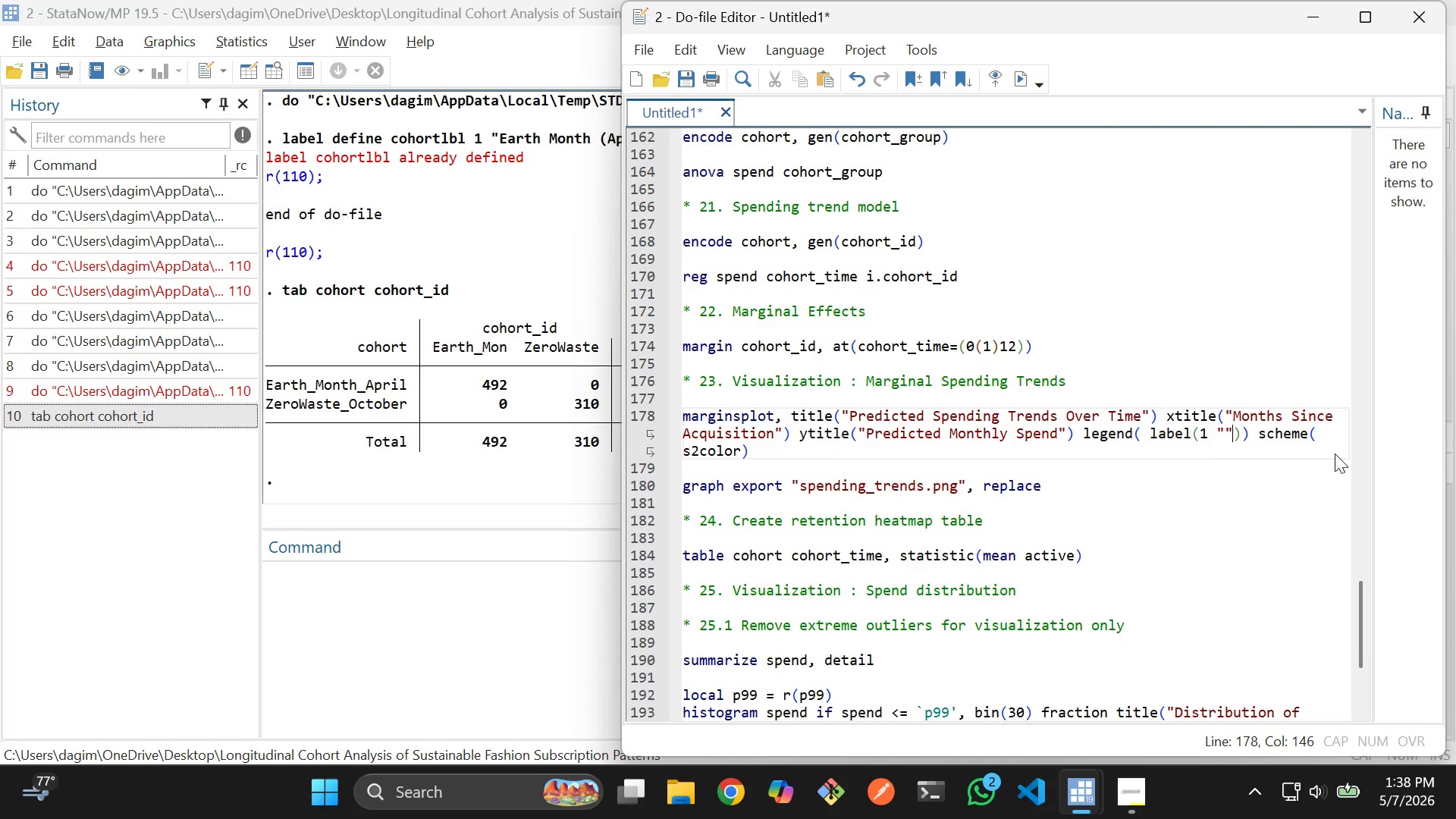 
key(ArrowLeft)
 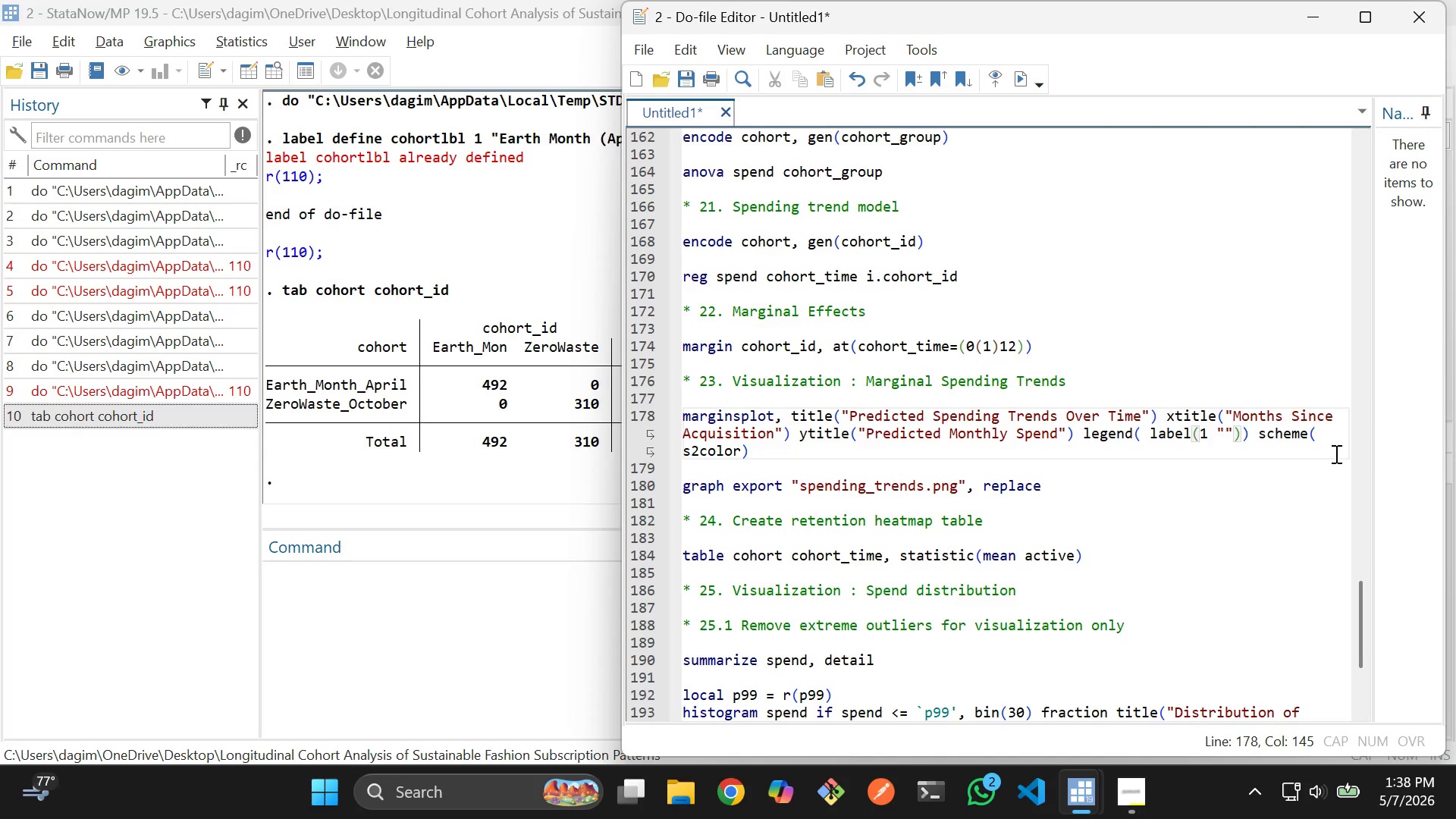 
type(Earth Month()
key(Backspace)
type((april)
 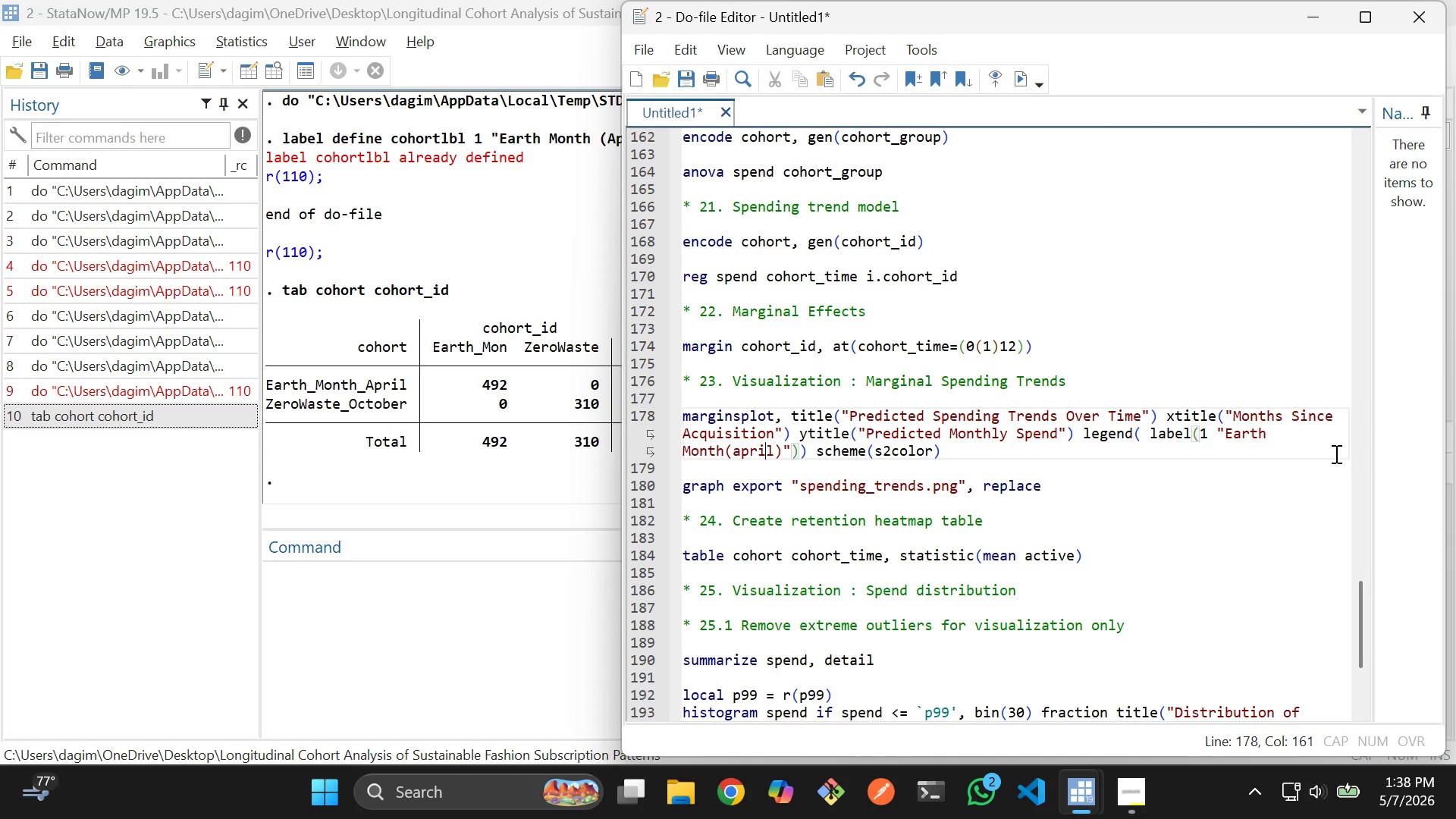 
 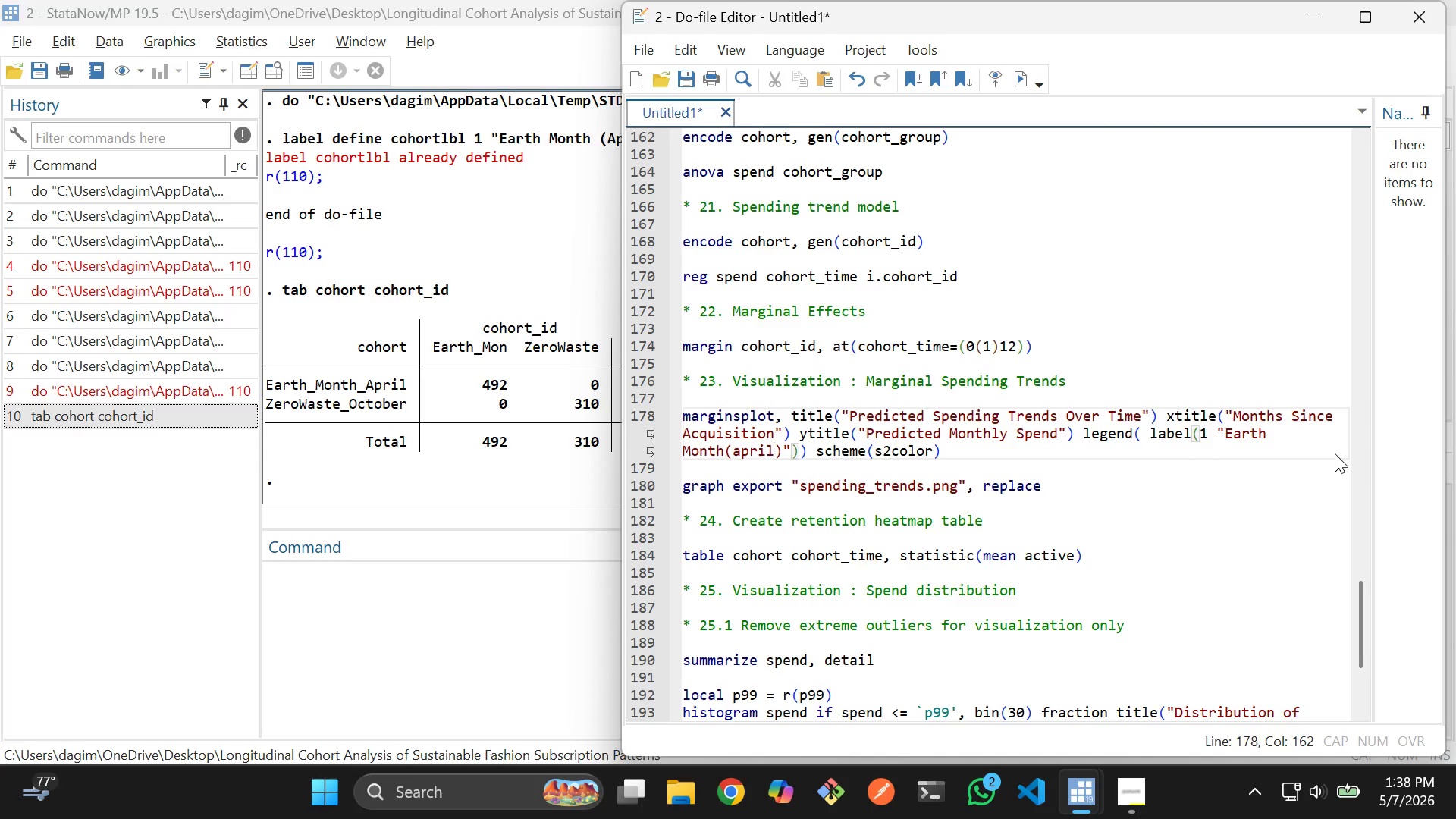 
key(ArrowLeft)
 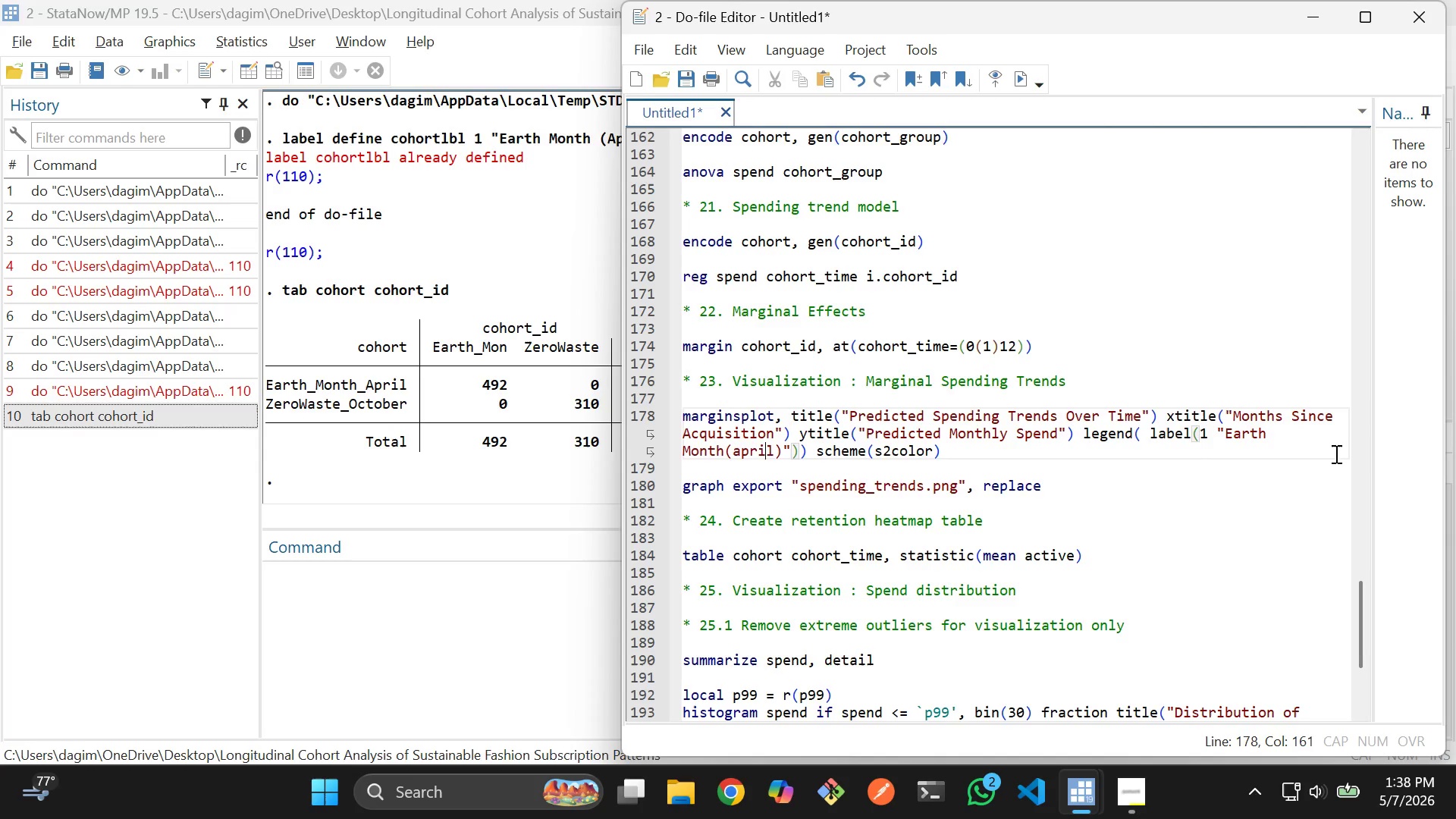 
key(ArrowLeft)
 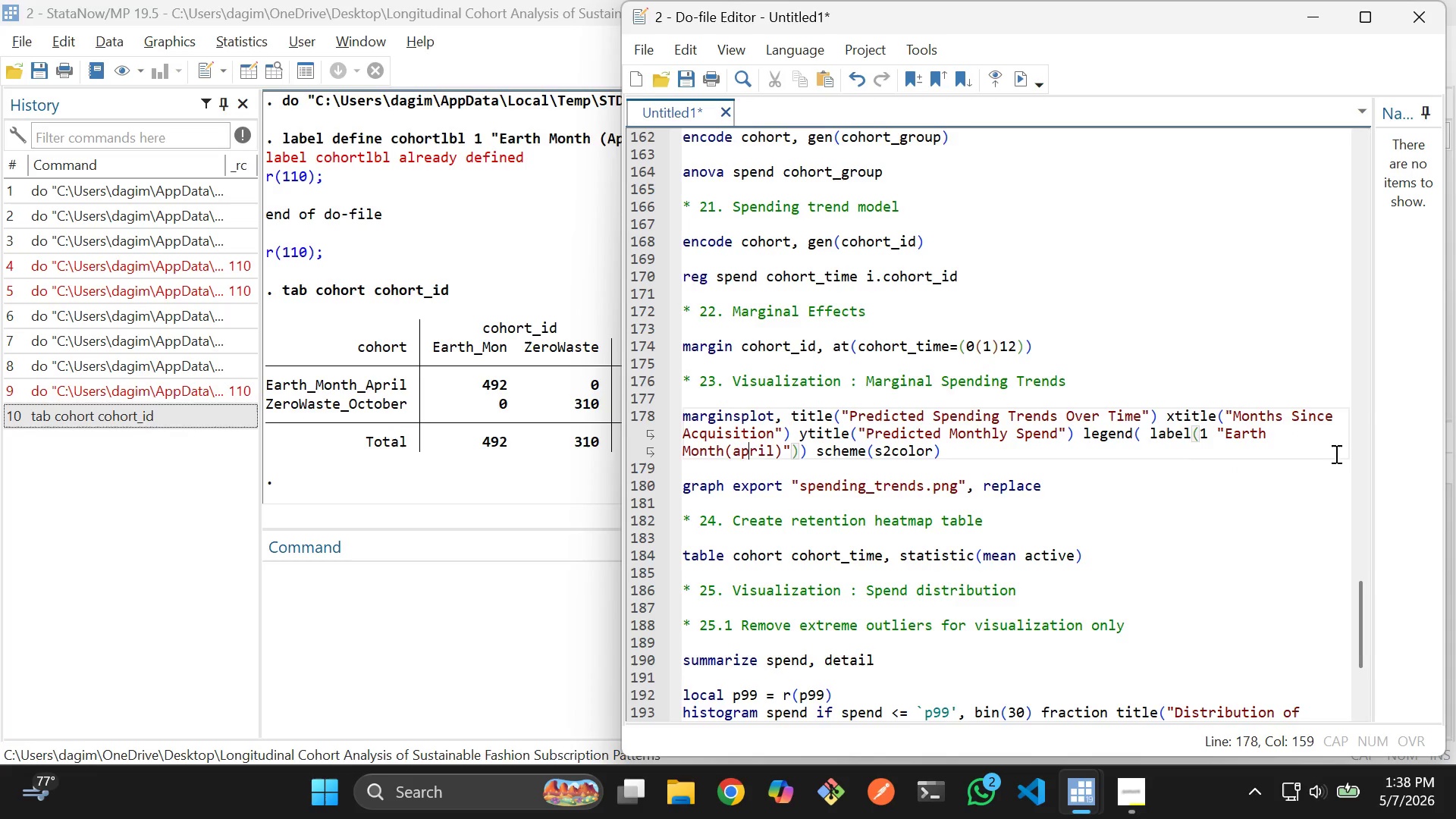 
key(ArrowLeft)
 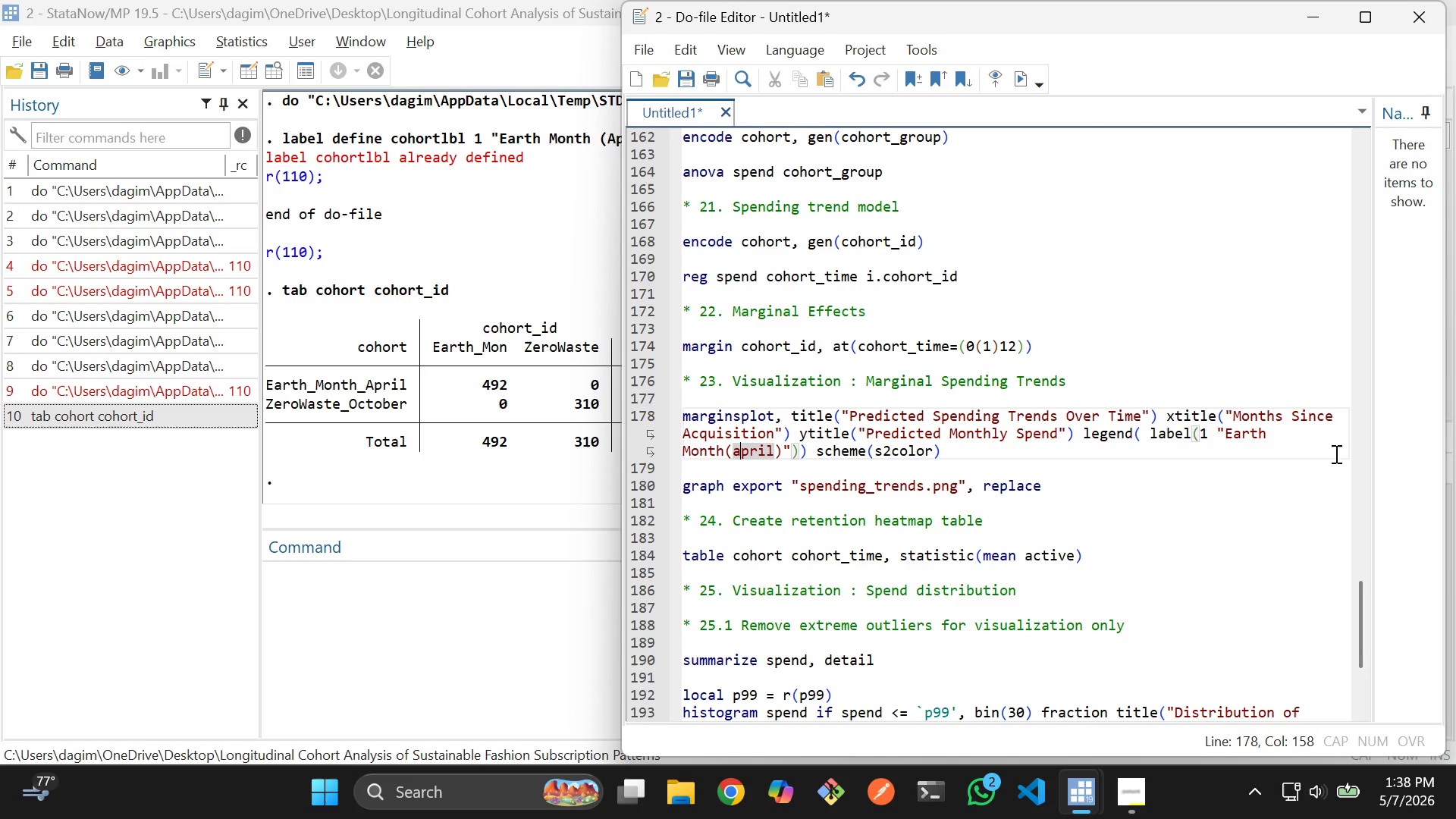 
key(ArrowLeft)
 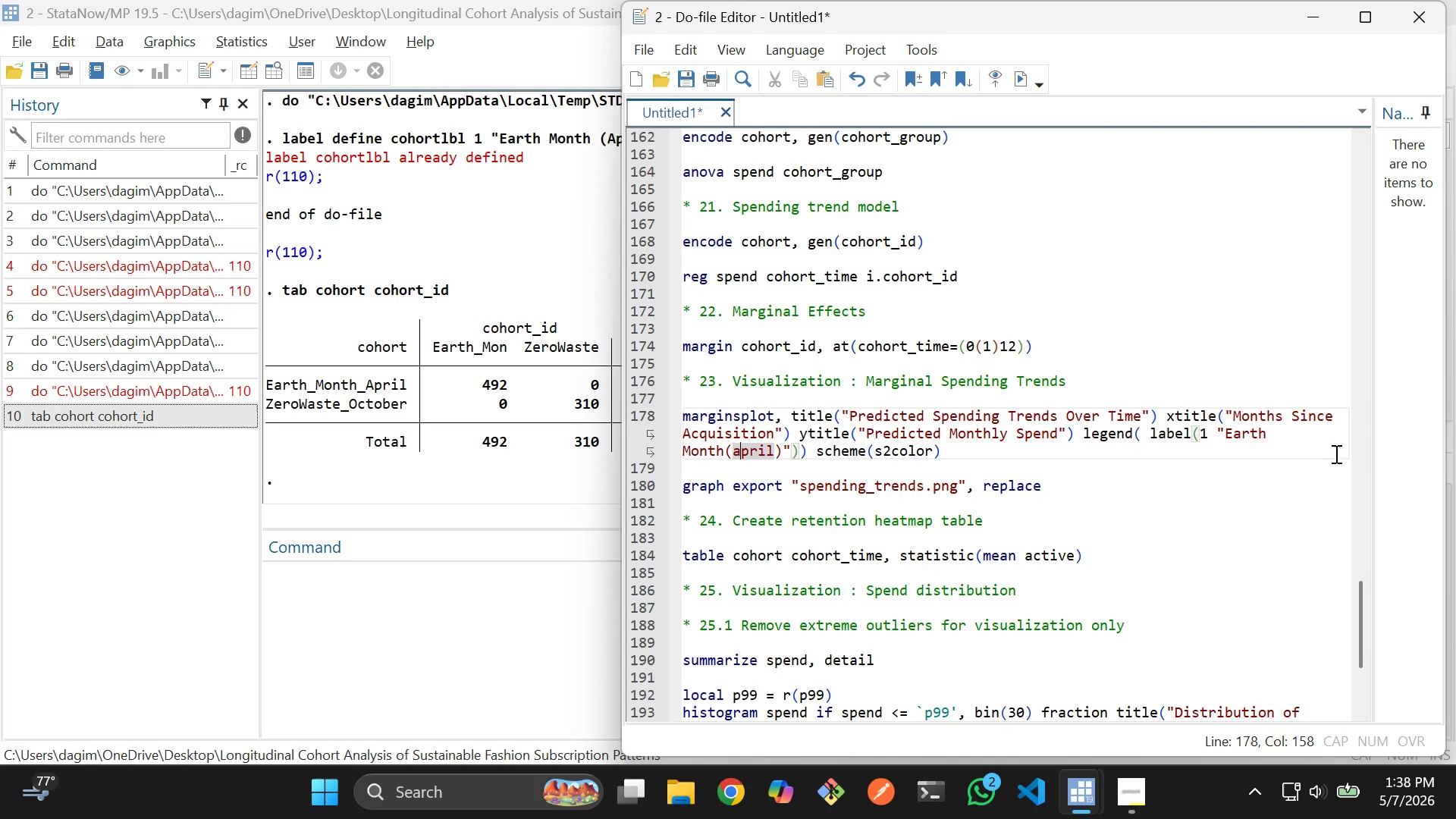 
key(Backspace)
 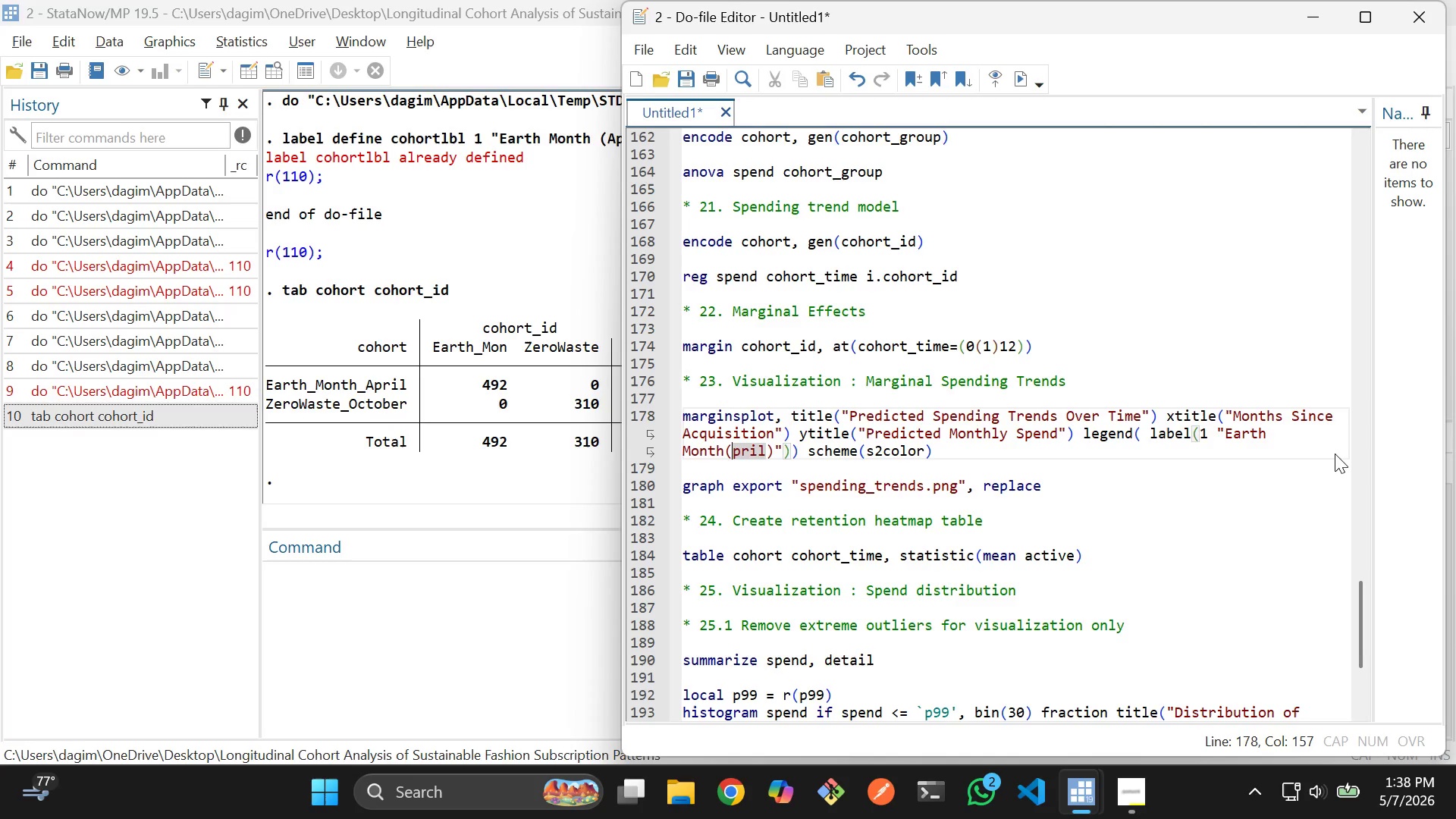 
key(Shift+ShiftLeft)
 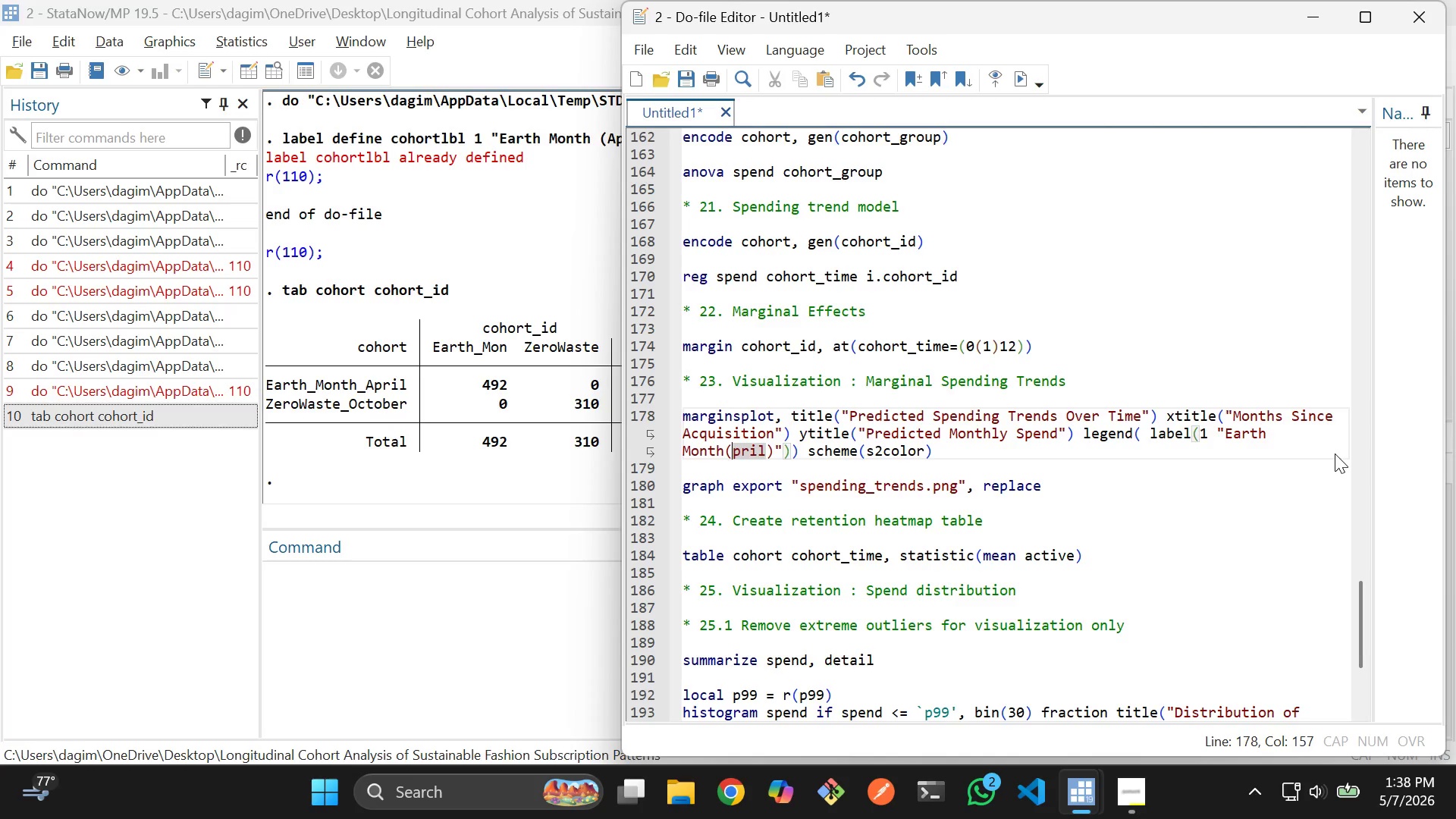 
key(Shift+A)
 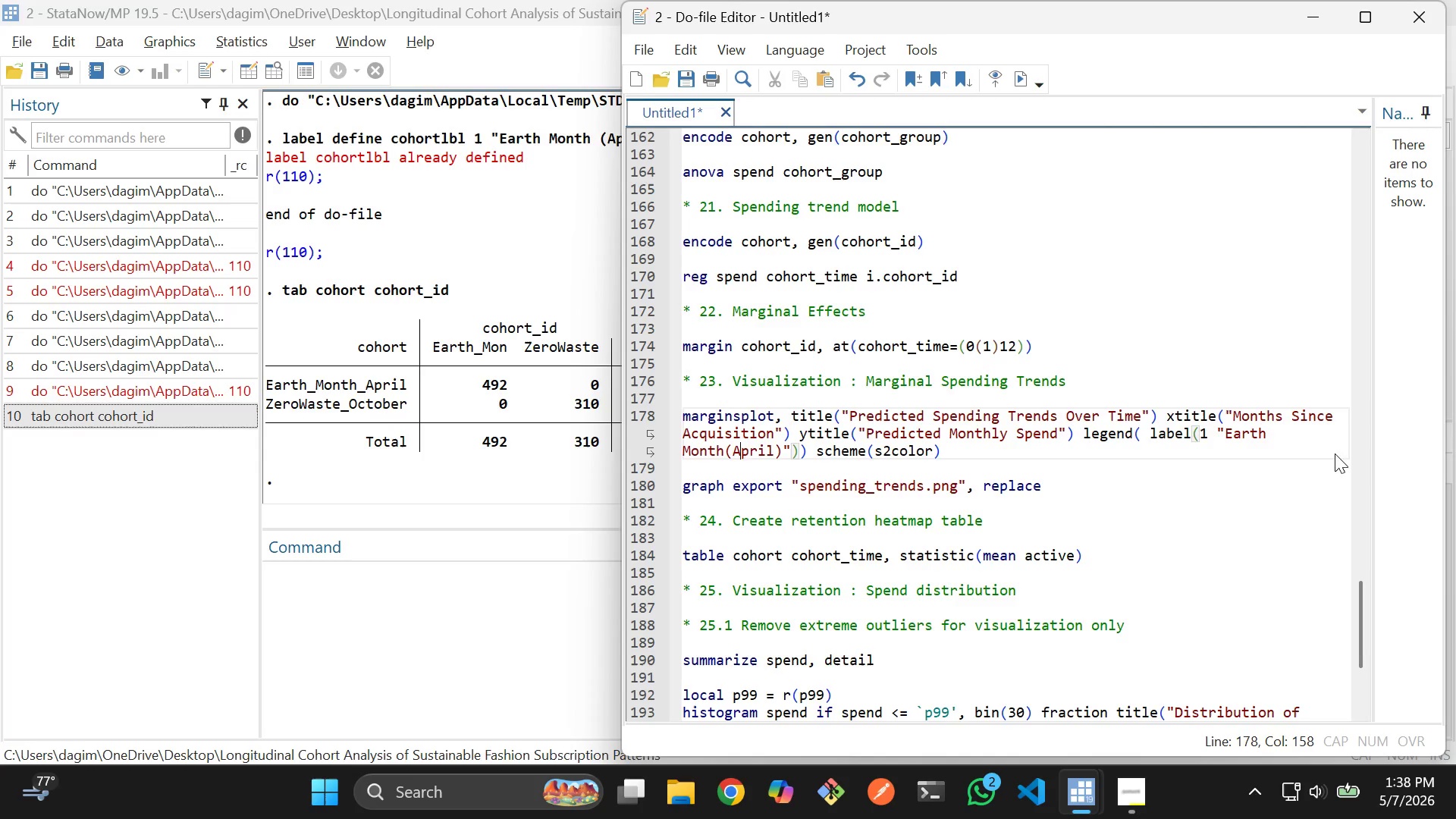 
key(ArrowRight)
 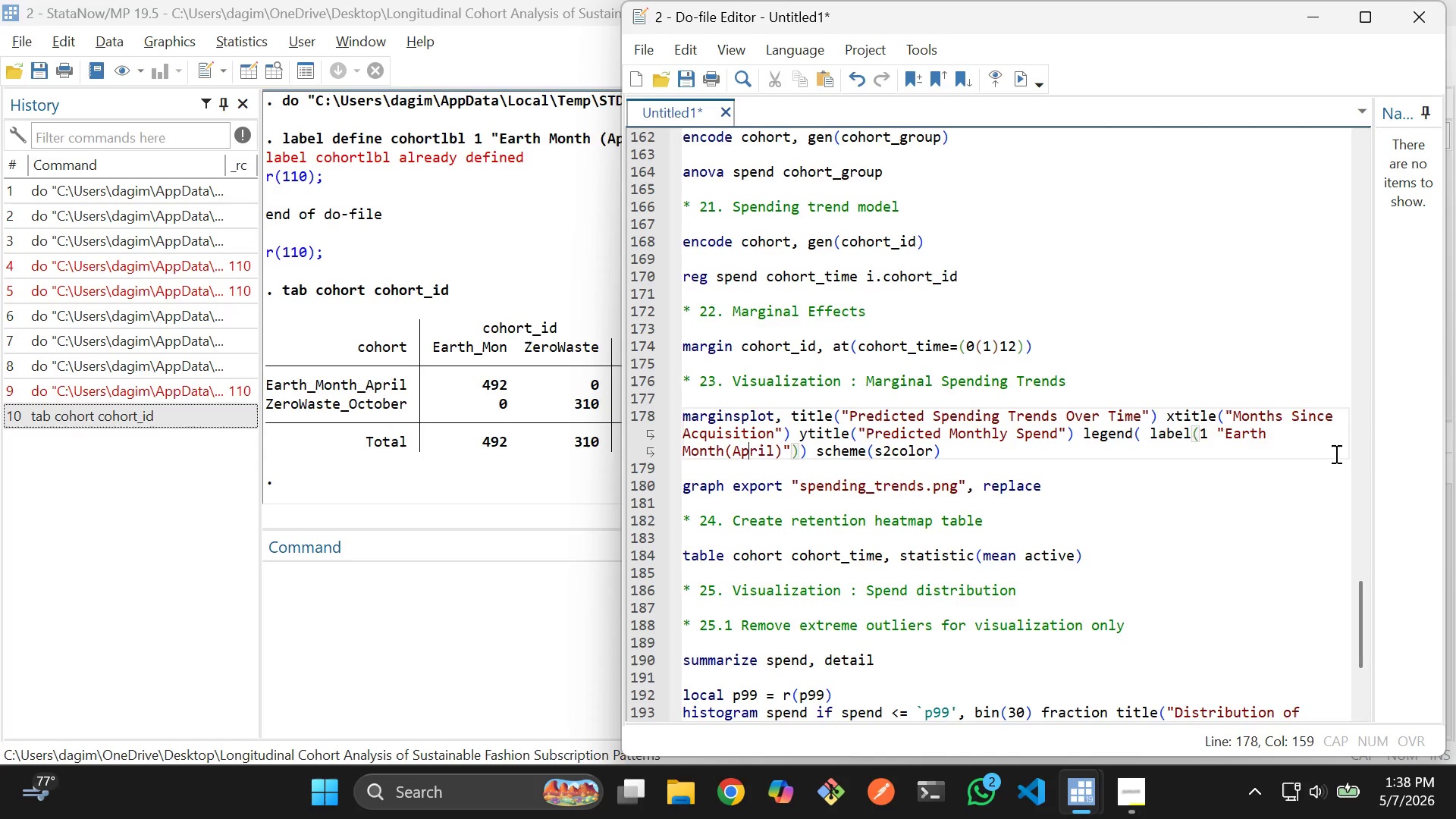 
key(ArrowRight)
 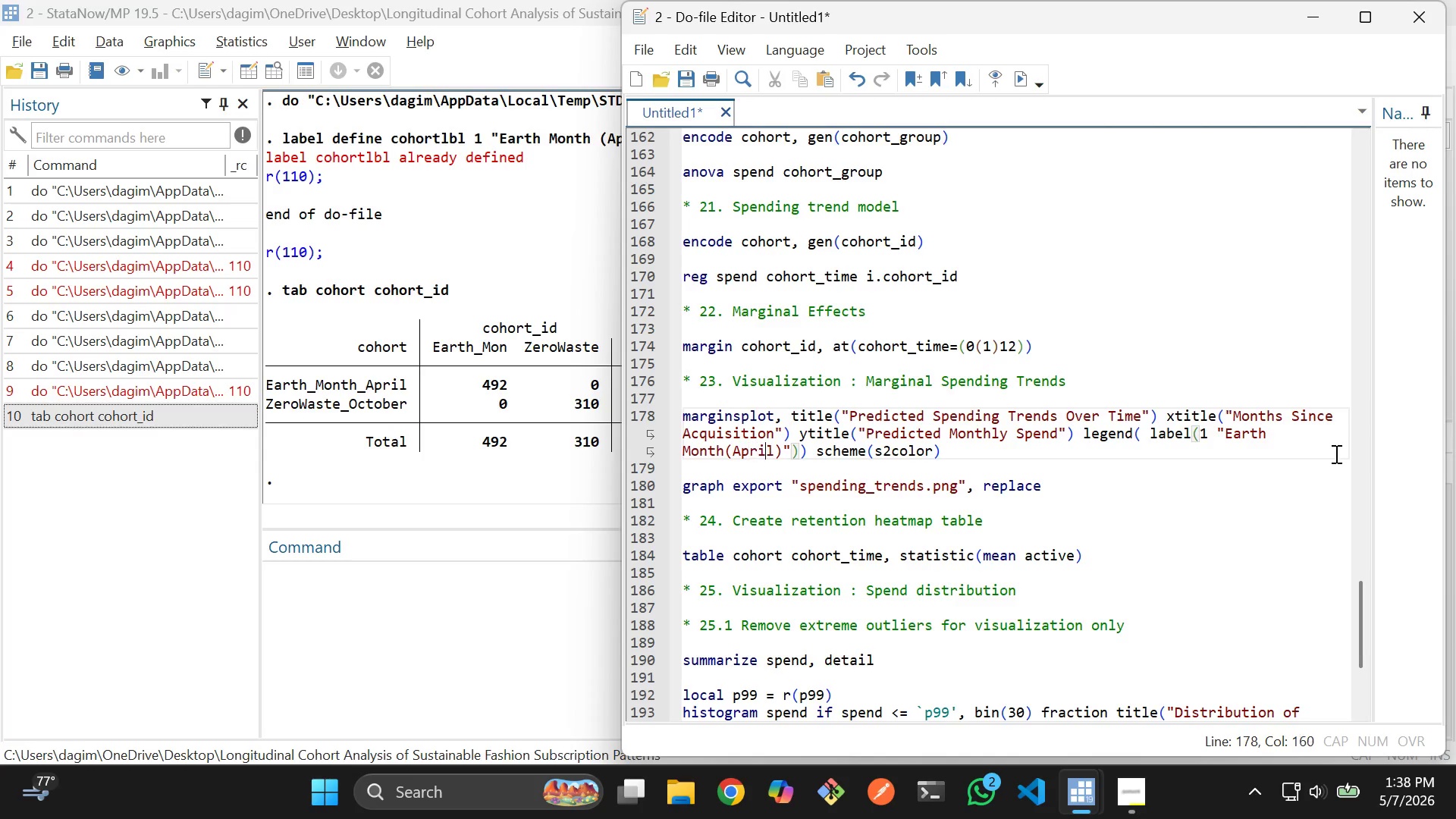 
key(ArrowRight)
 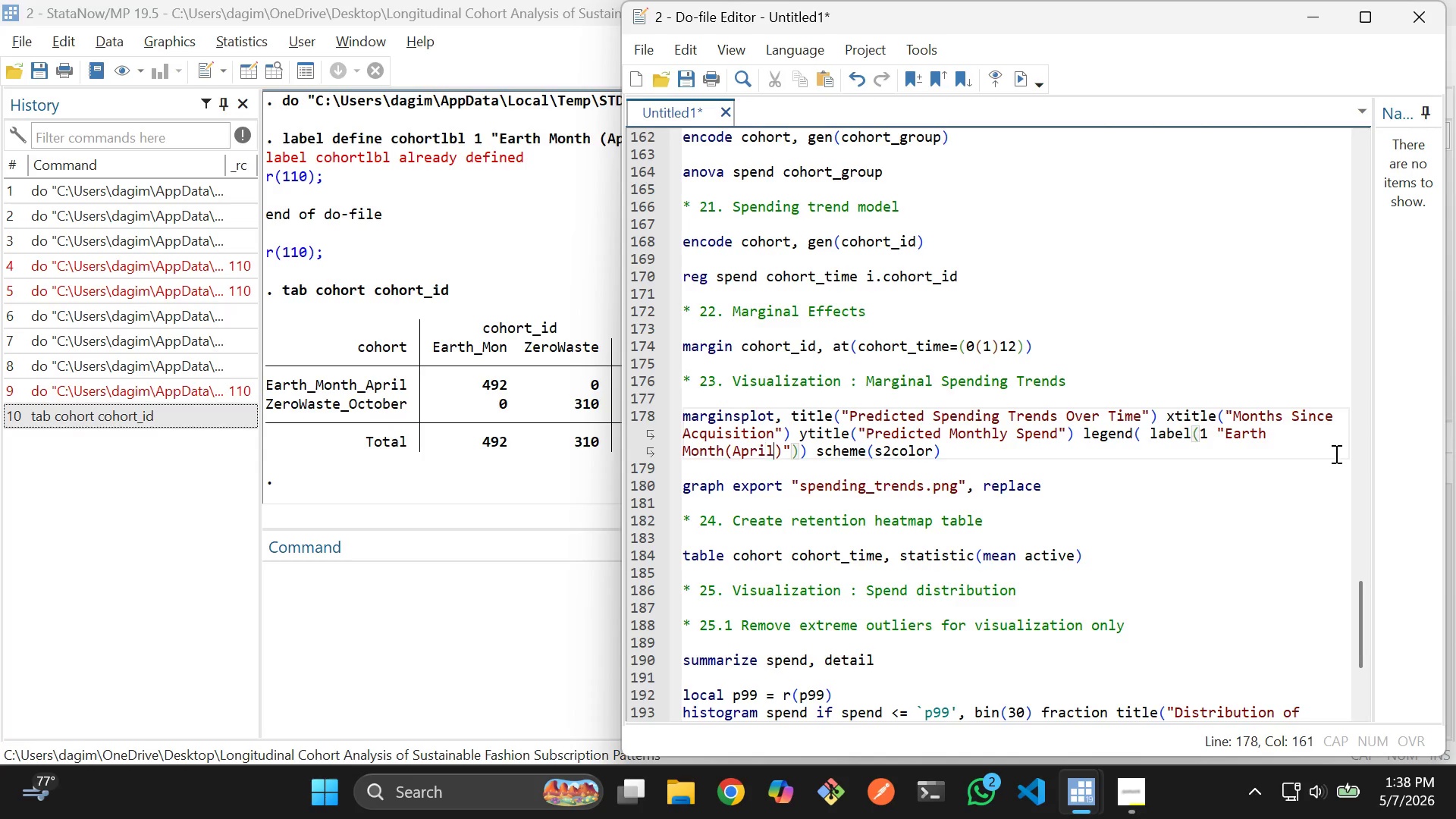 
key(ArrowRight)
 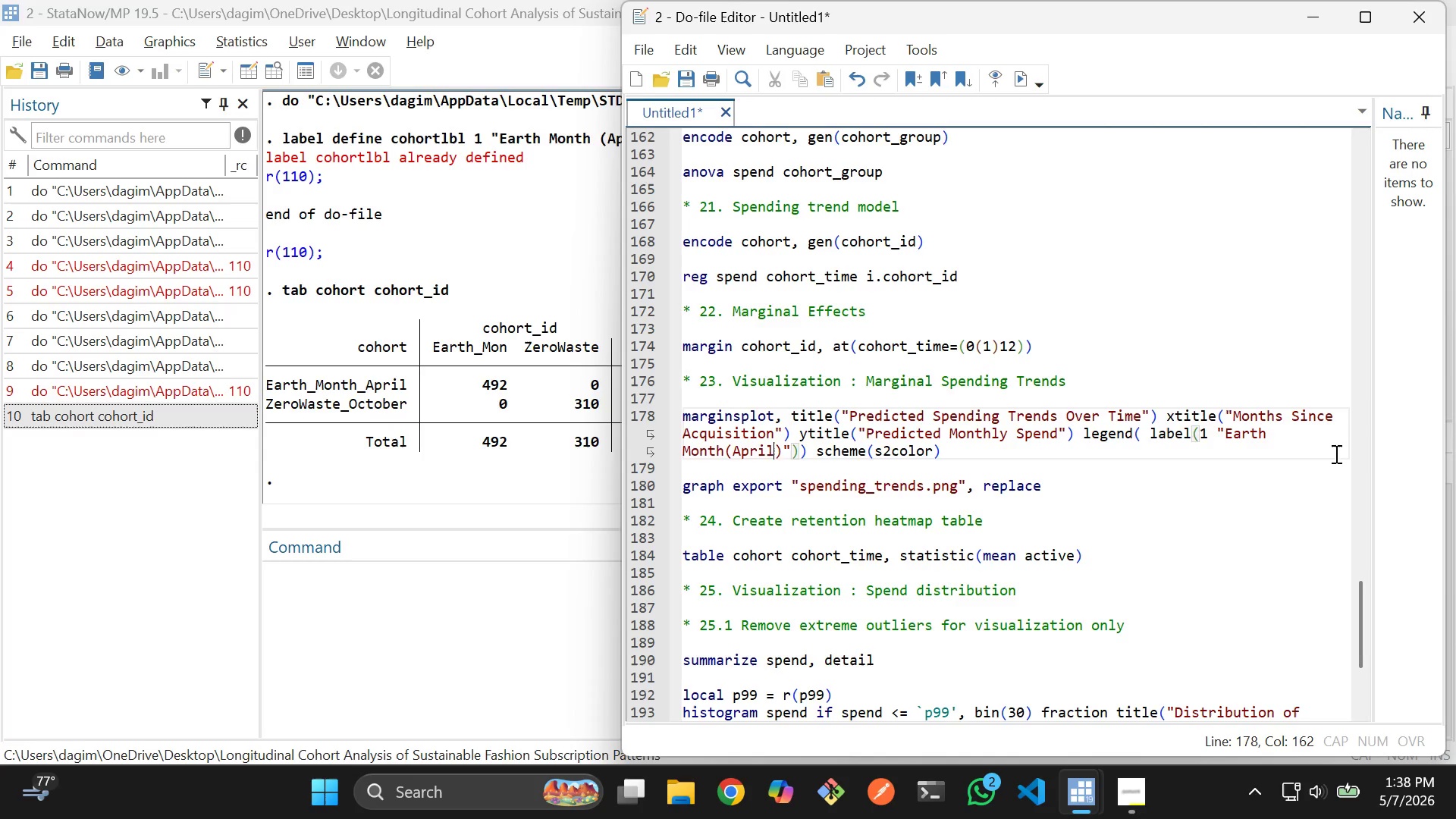 
key(ArrowRight)
 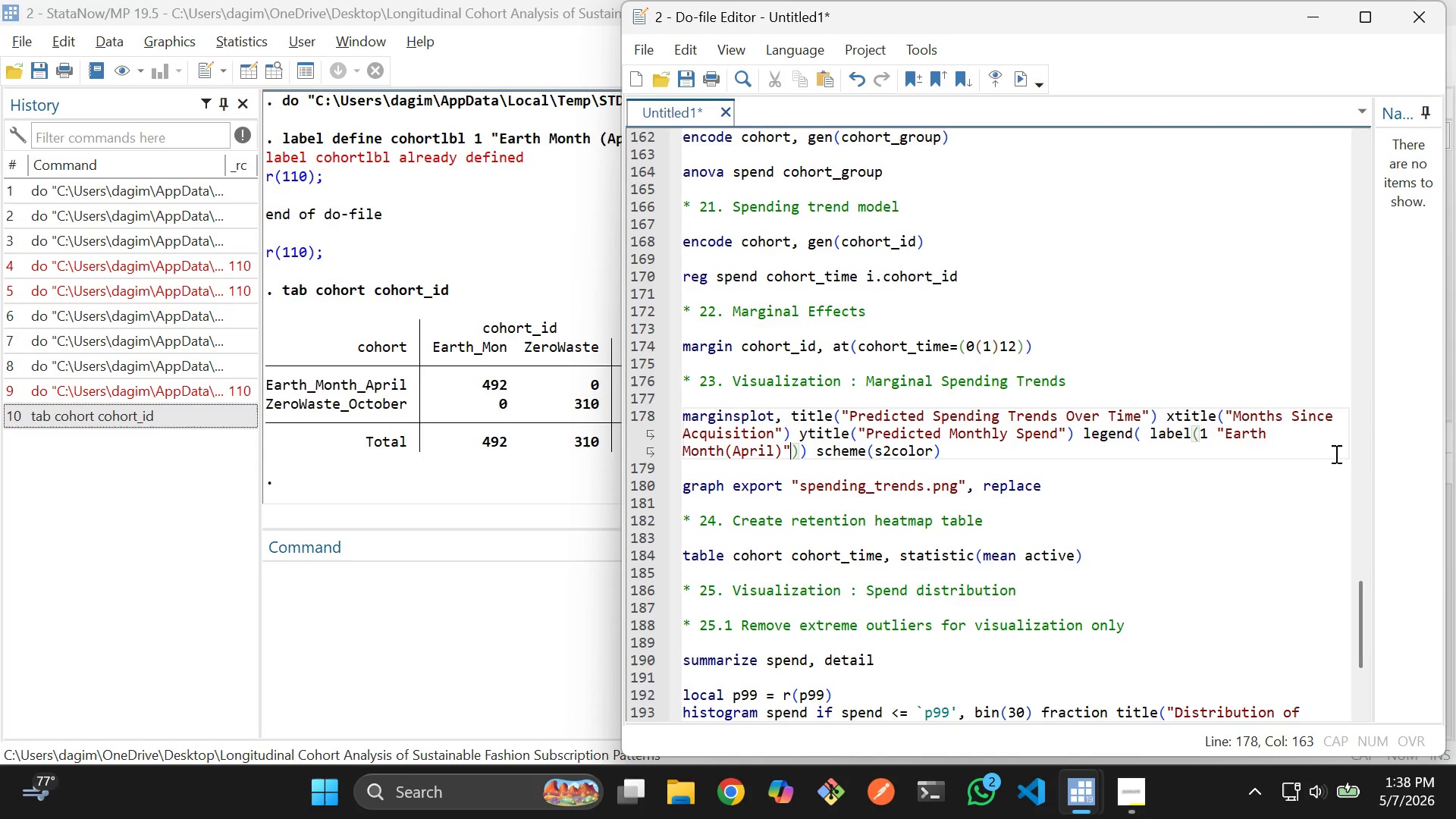 
key(ArrowRight)
 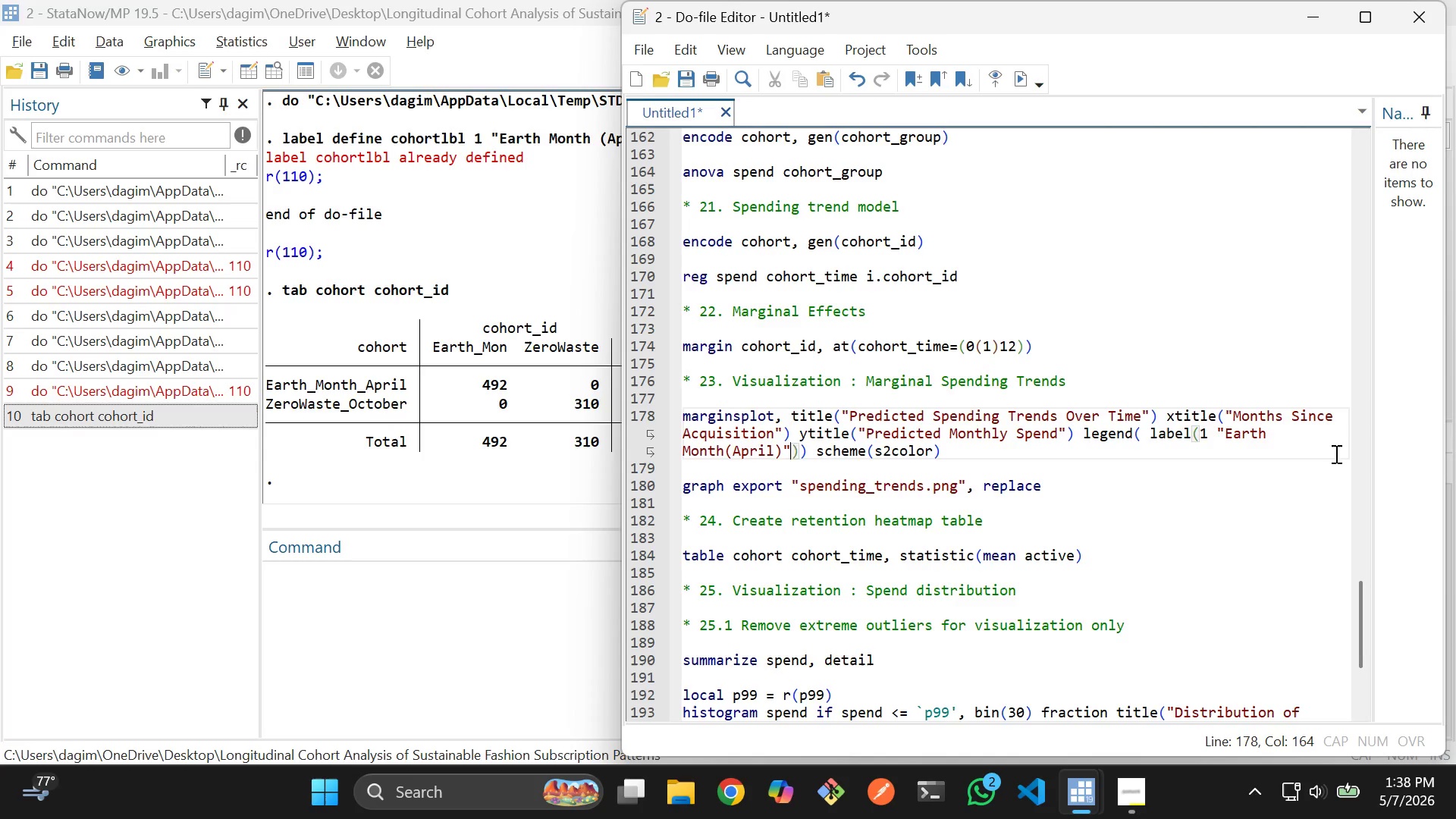 
key(ArrowRight)
 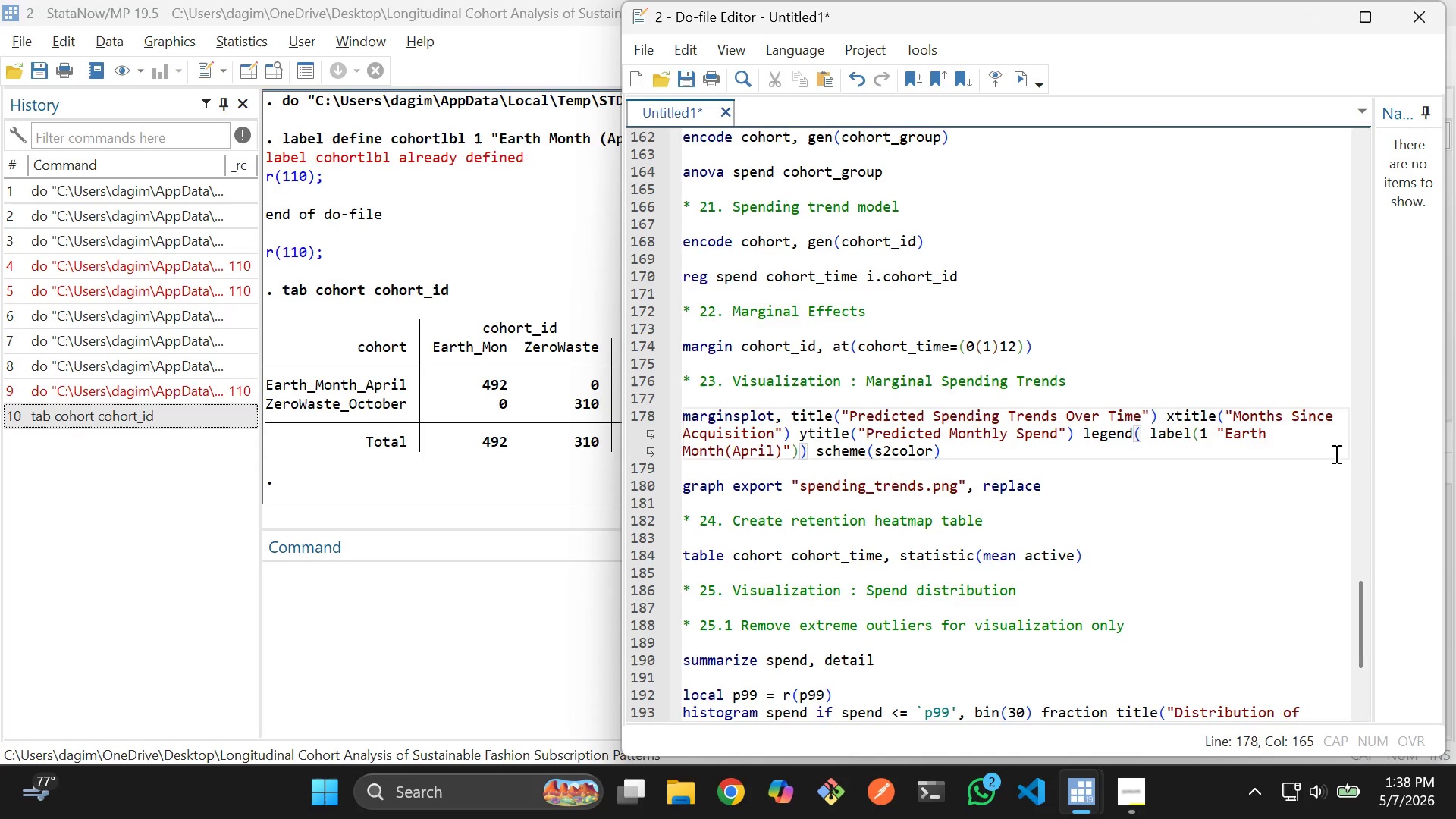 
type( label(2 "")
 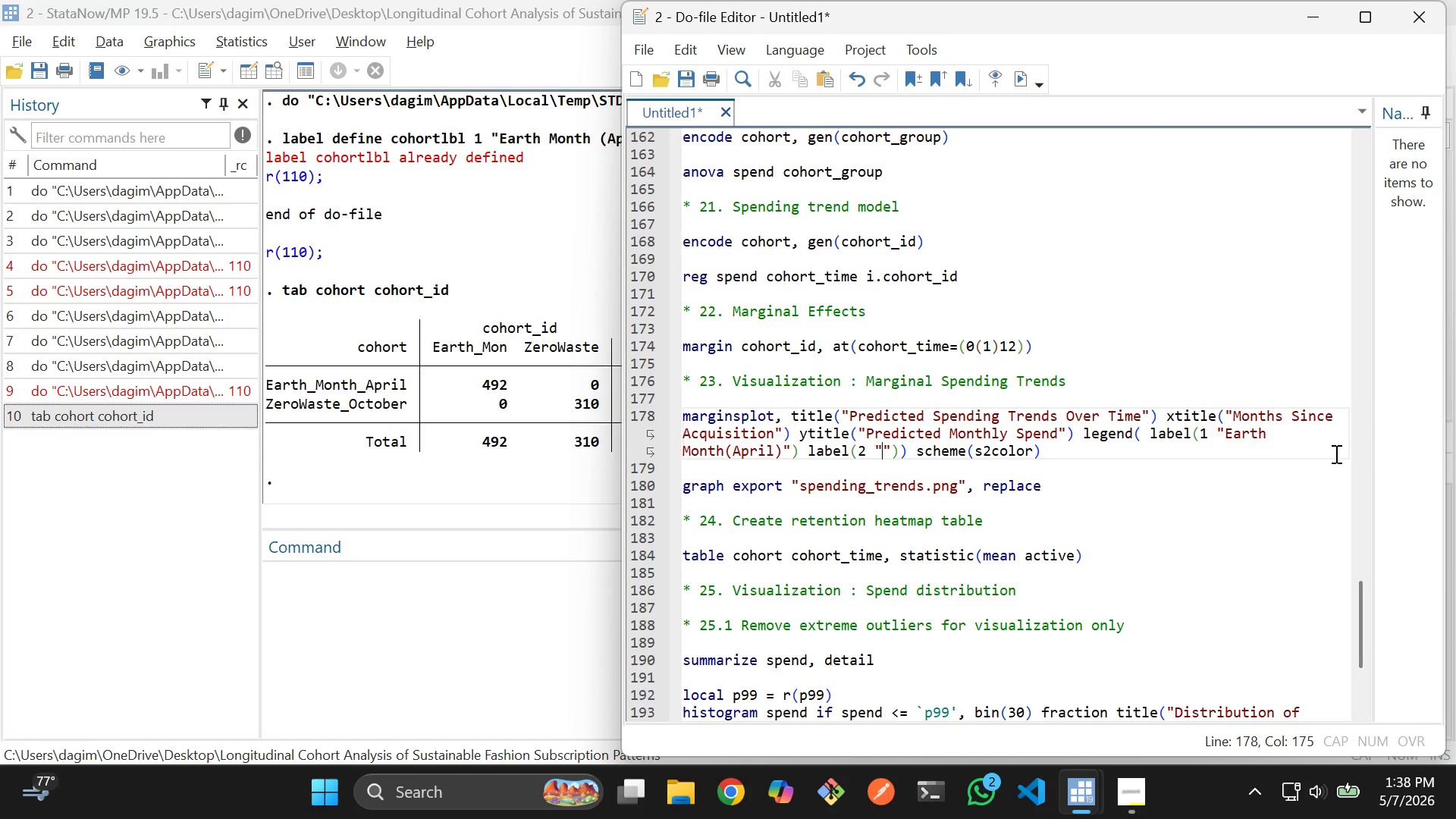 
 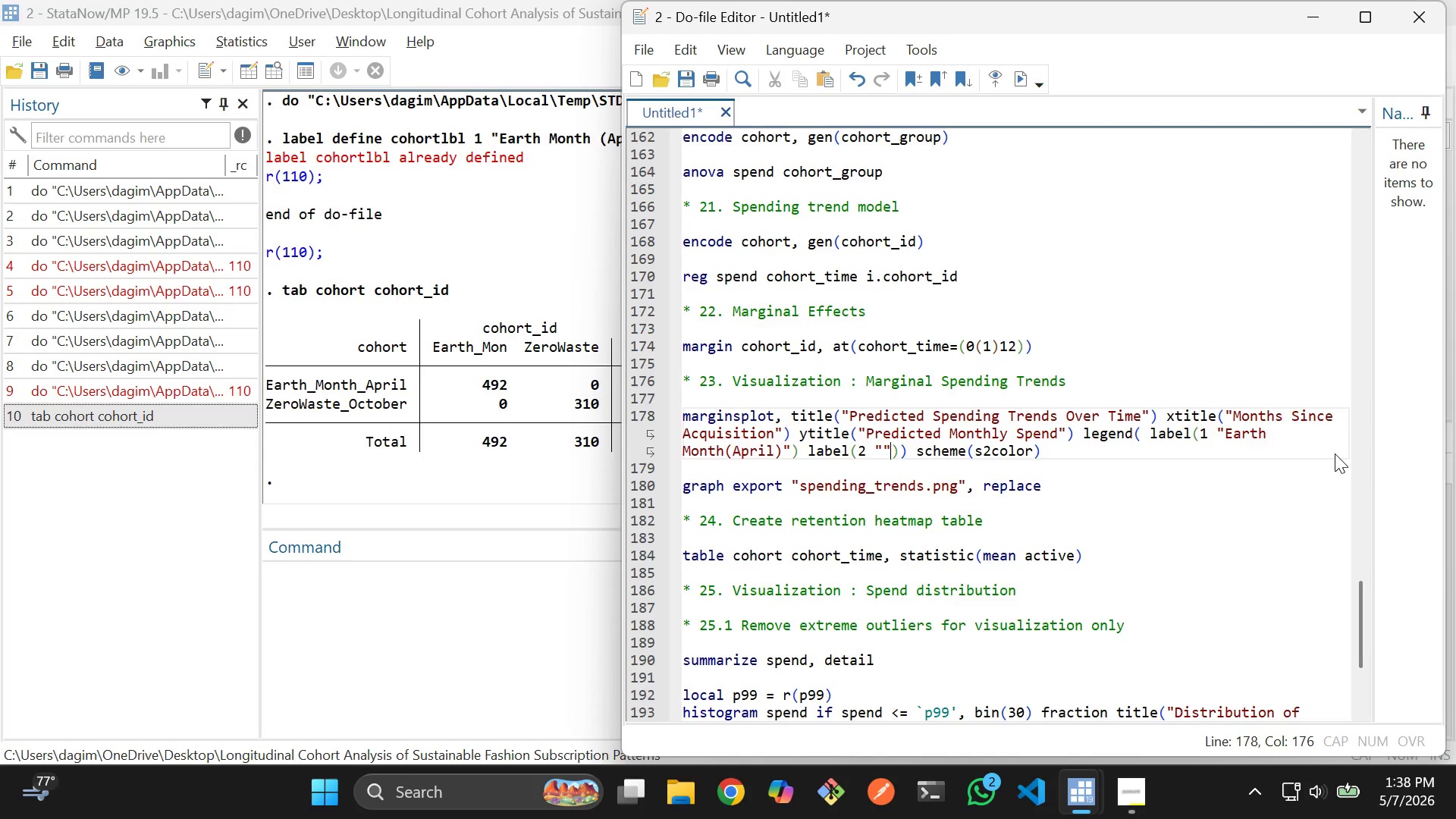 
key(ArrowLeft)
 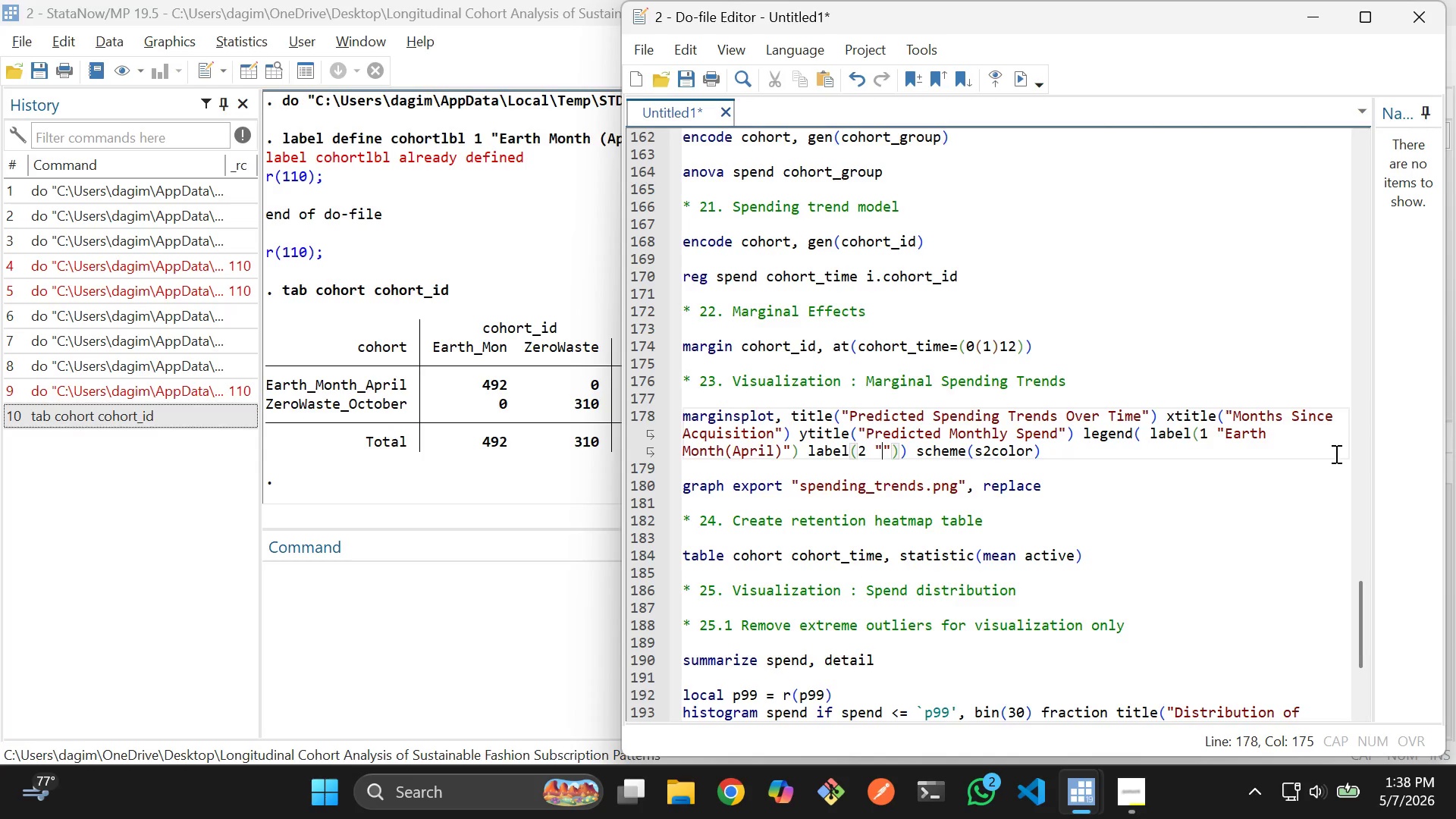 
type(Zero Wasre)
key(Backspace)
key(Backspace)
type(te (October)
 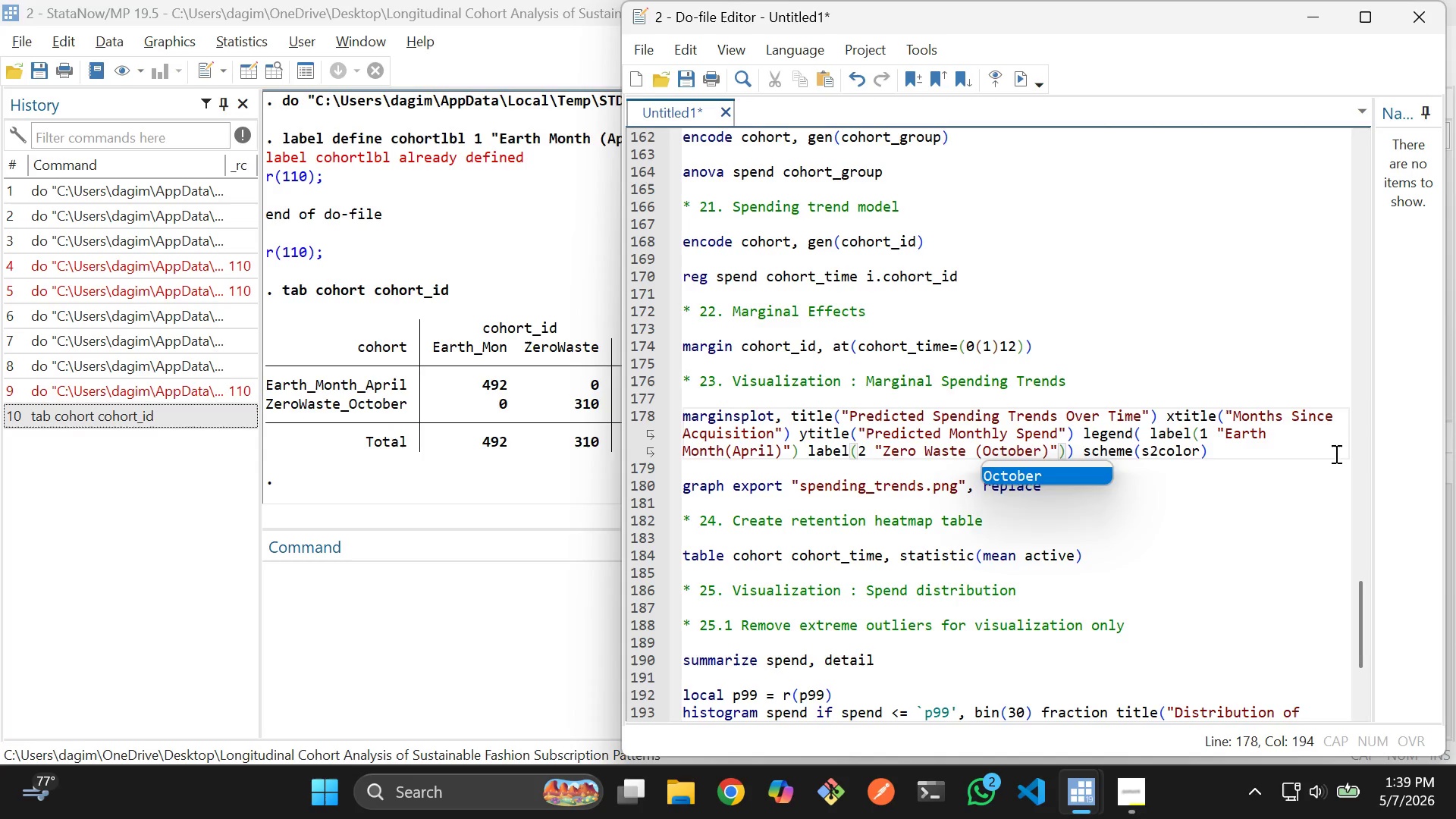 
key(ArrowRight)
 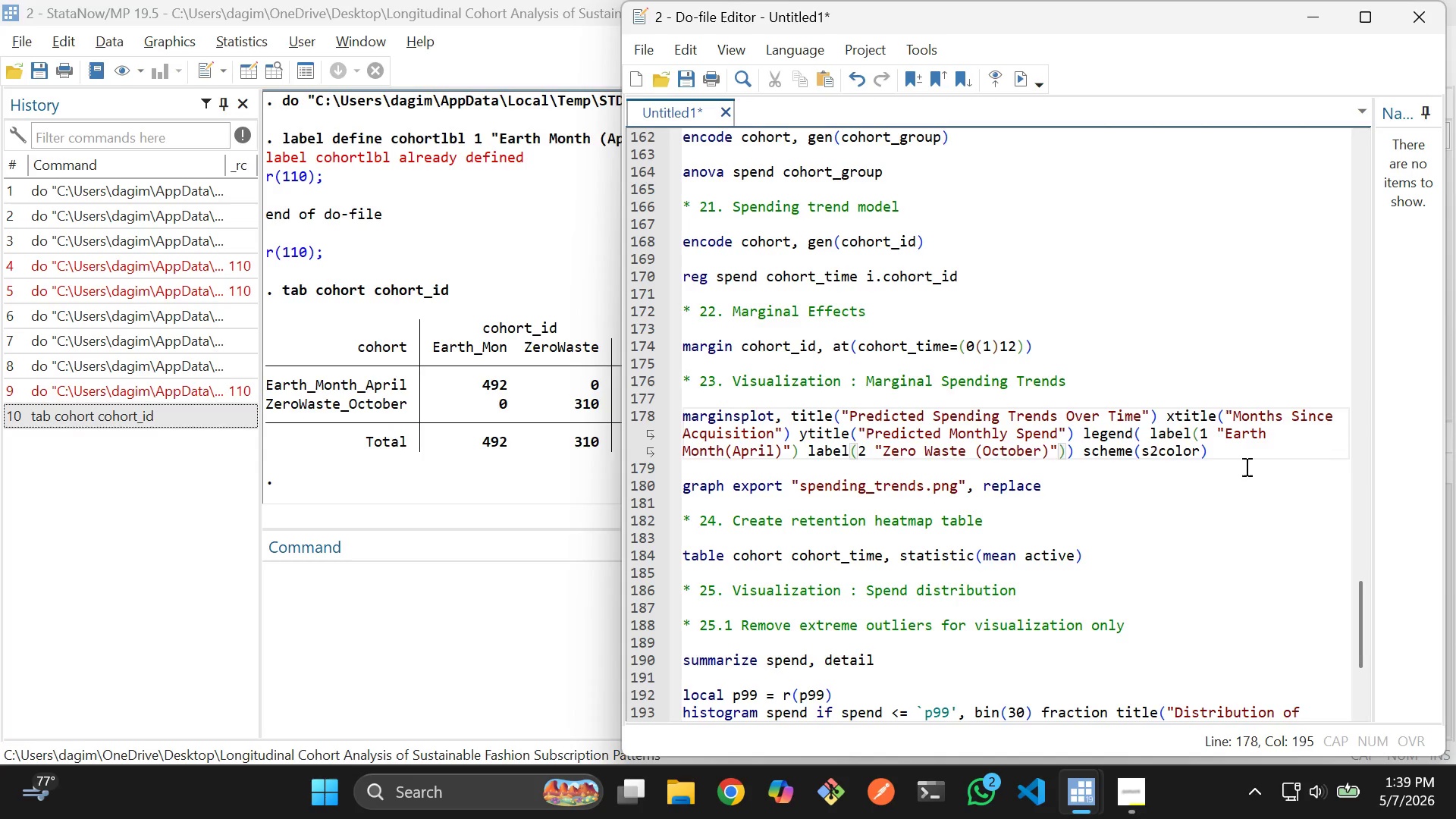 
left_click([1091, 483])
 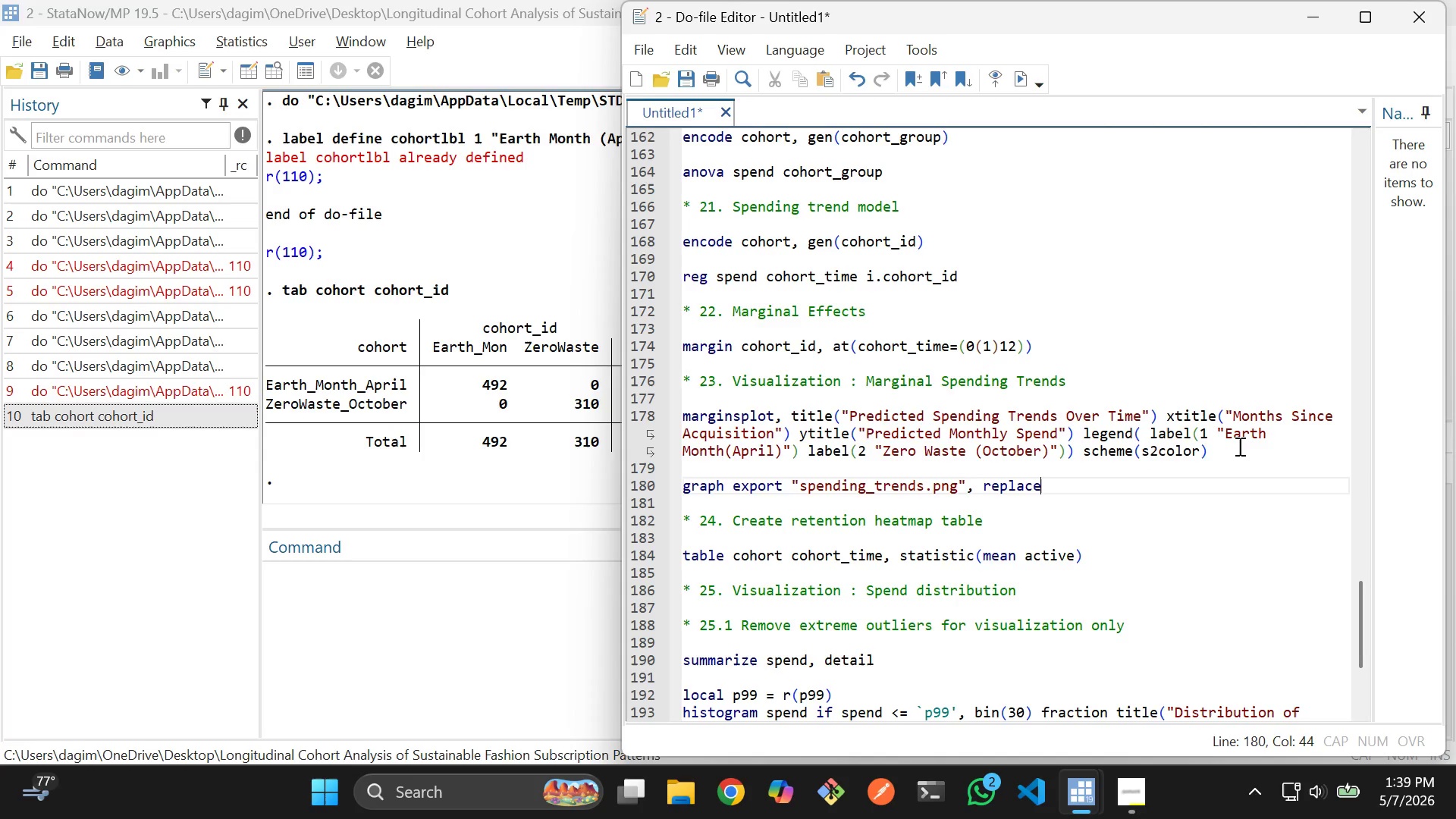 
left_click_drag(start_coordinate=[1238, 446], to_coordinate=[671, 410])
 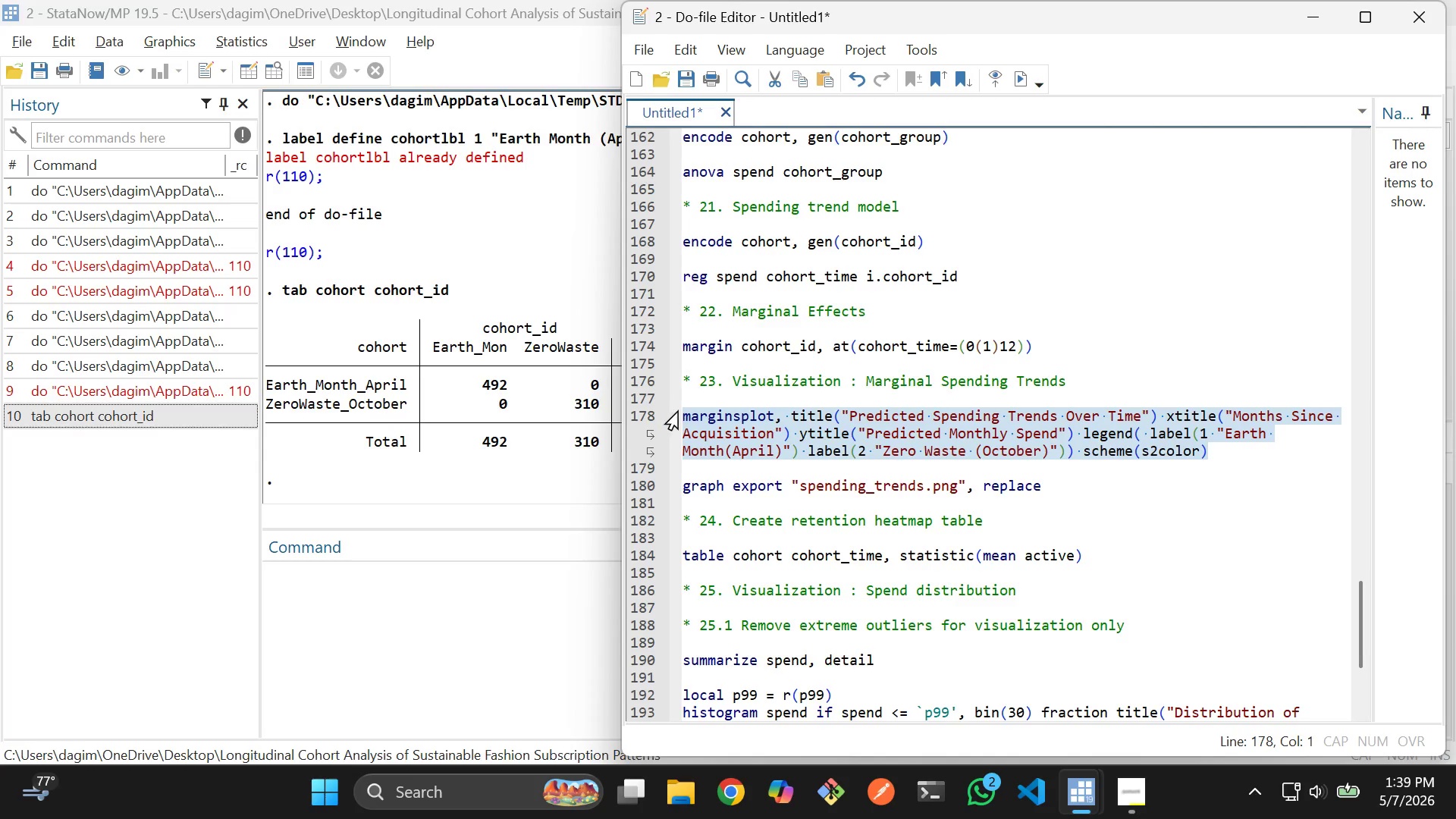 
key(Control+D)
 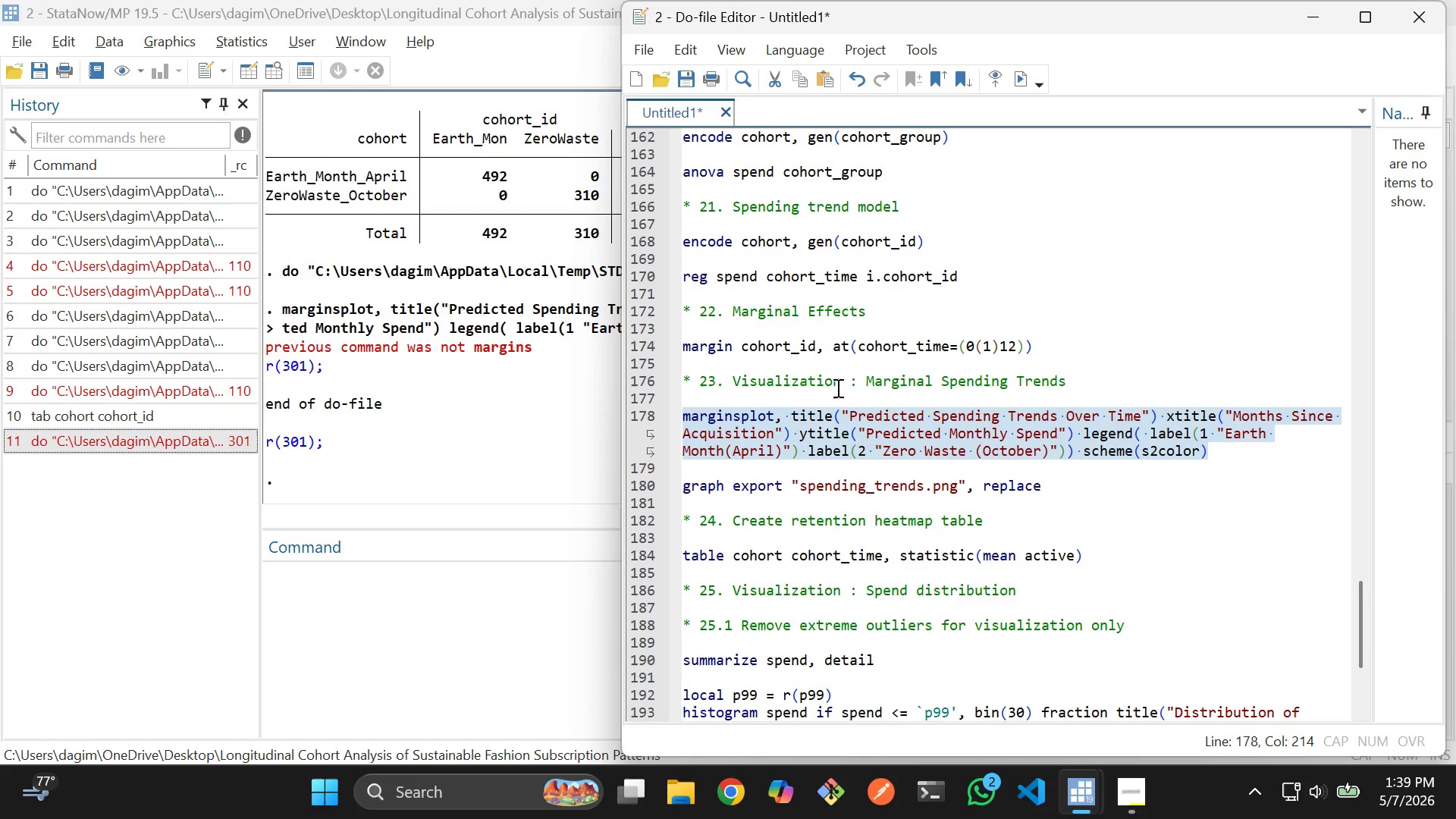 
left_click([925, 375])
 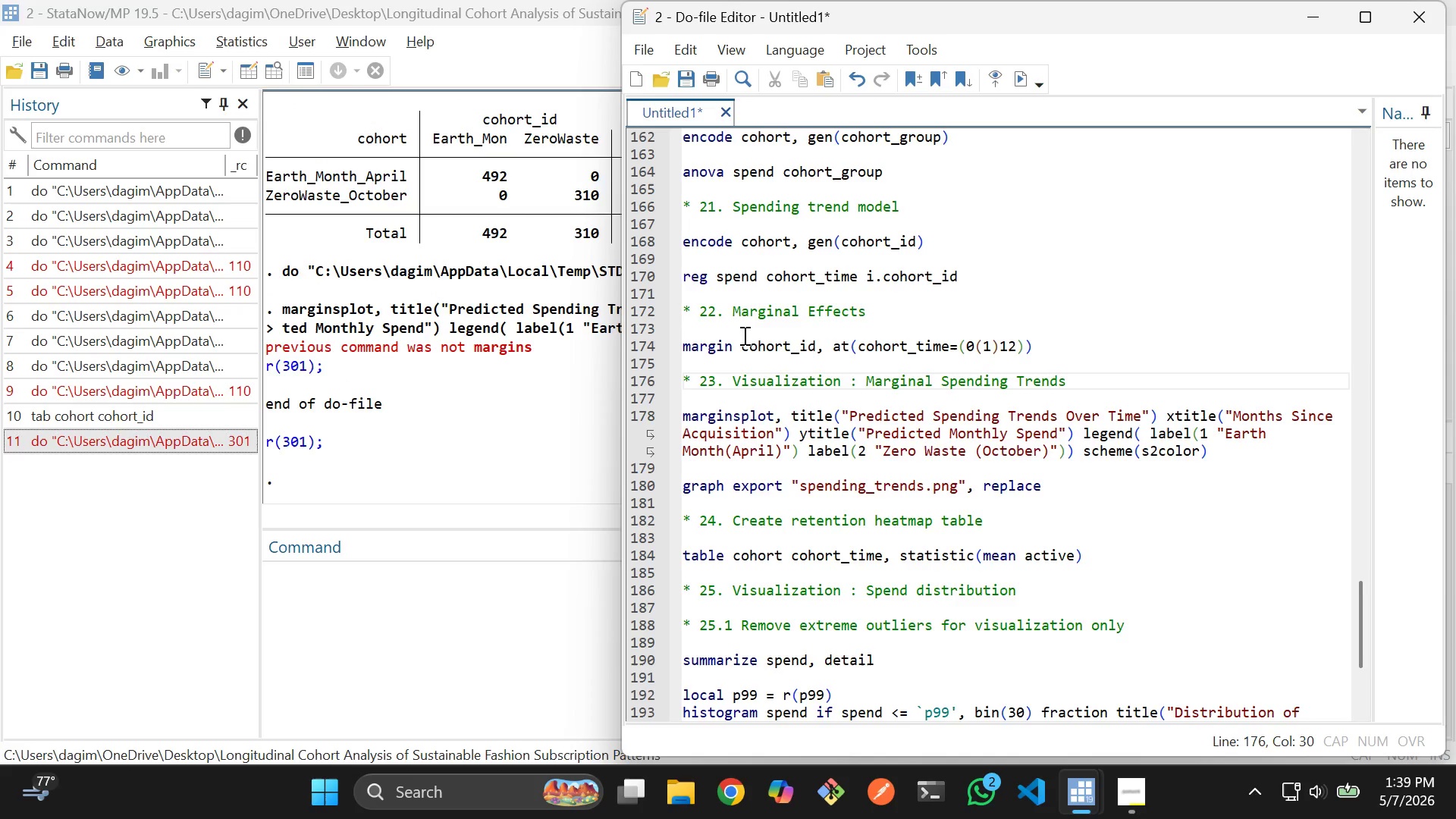 
left_click_drag(start_coordinate=[734, 333], to_coordinate=[1259, 455])
 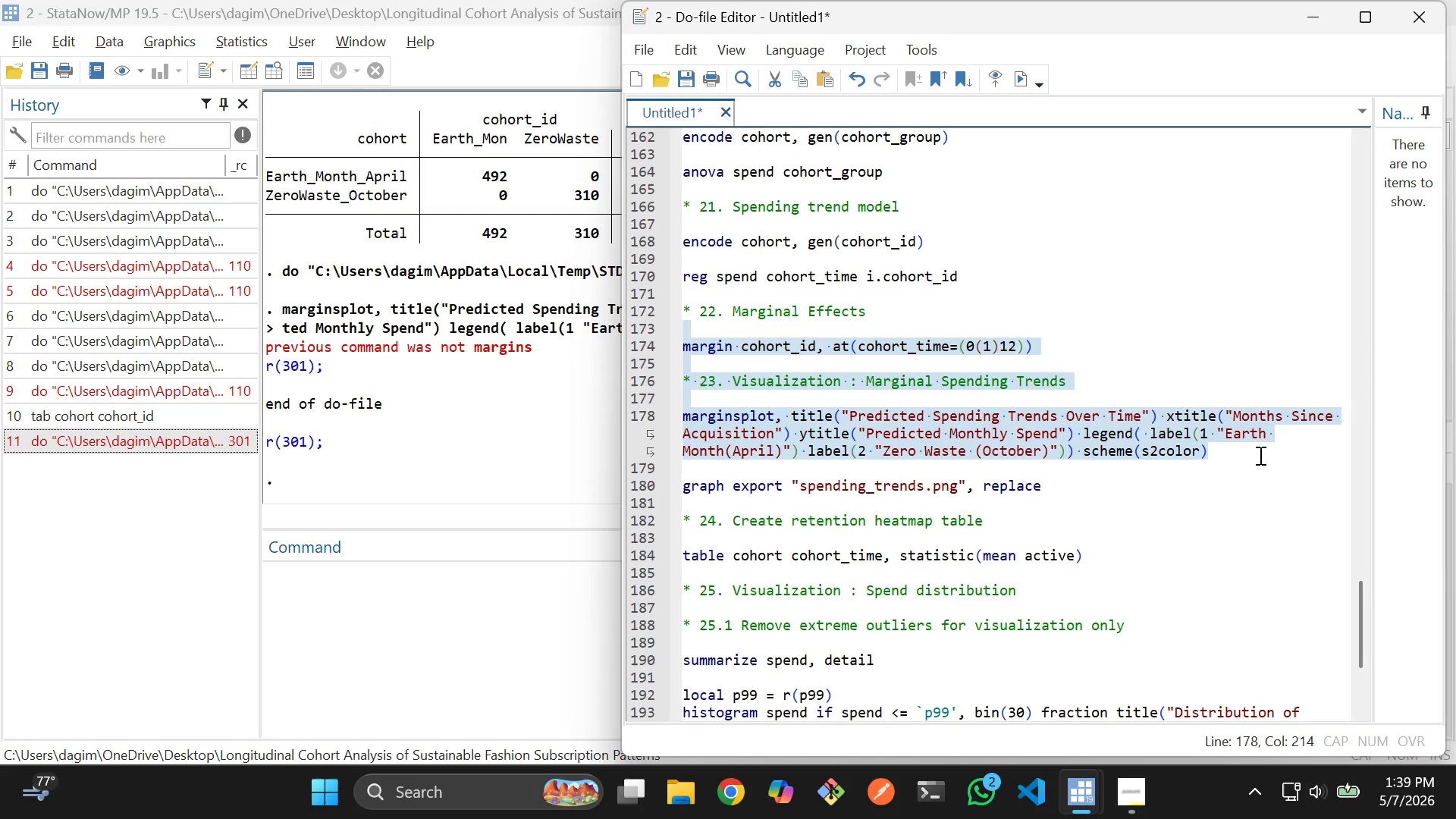 
key(Control+D)
 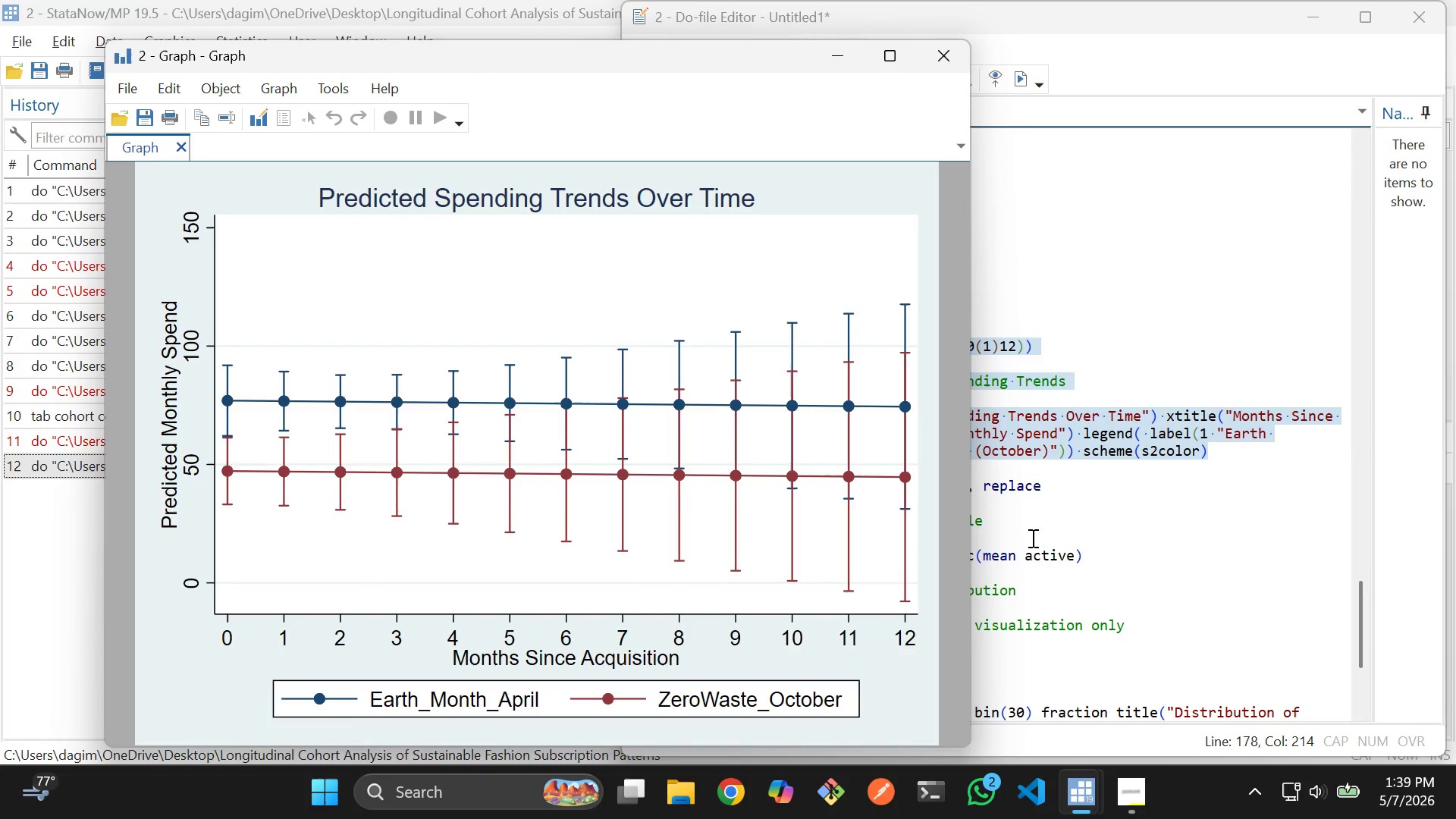 
wait(8.64)
 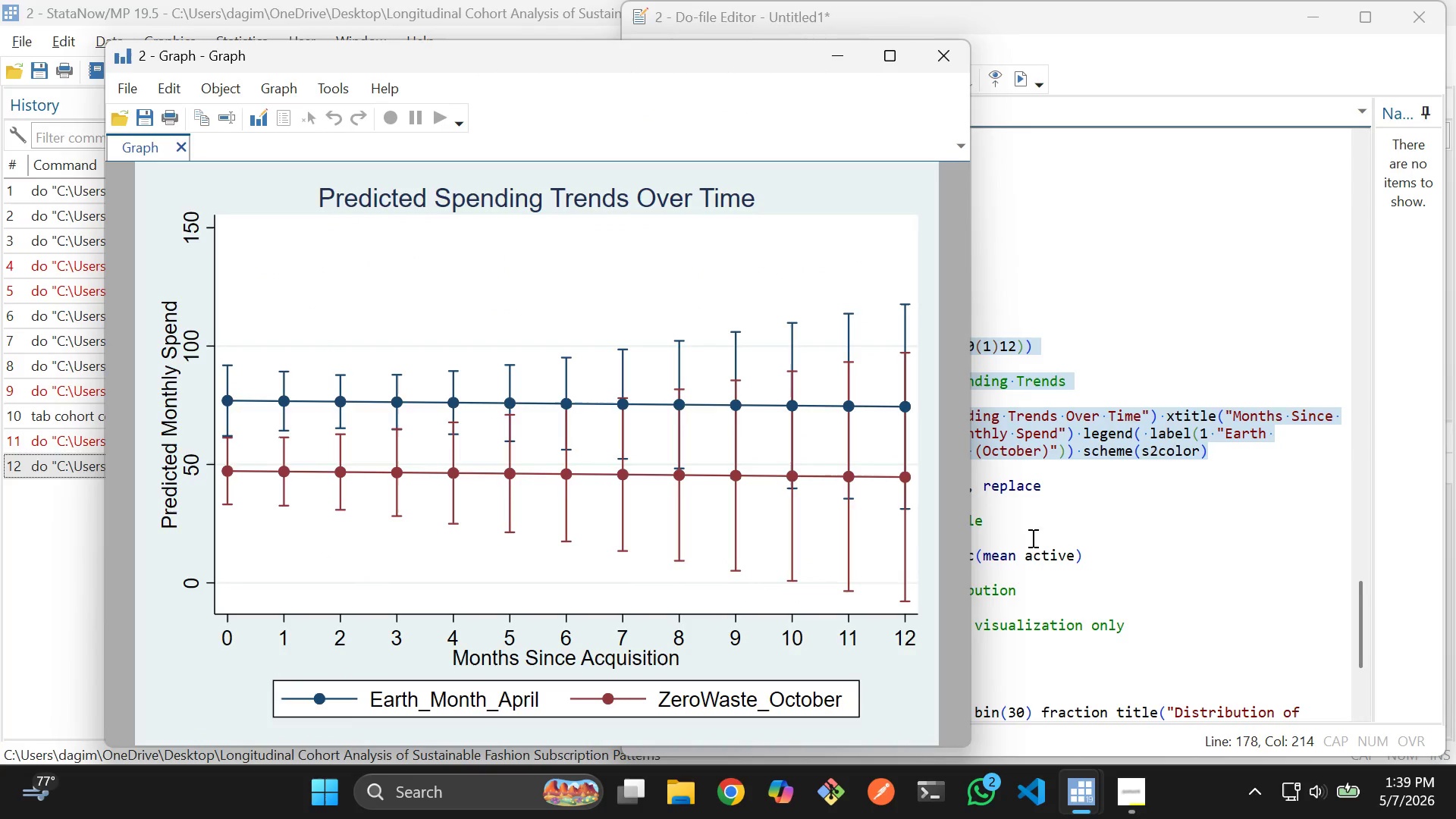 
scroll: coordinate [725, 541], scroll_direction: down, amount: 3.0
 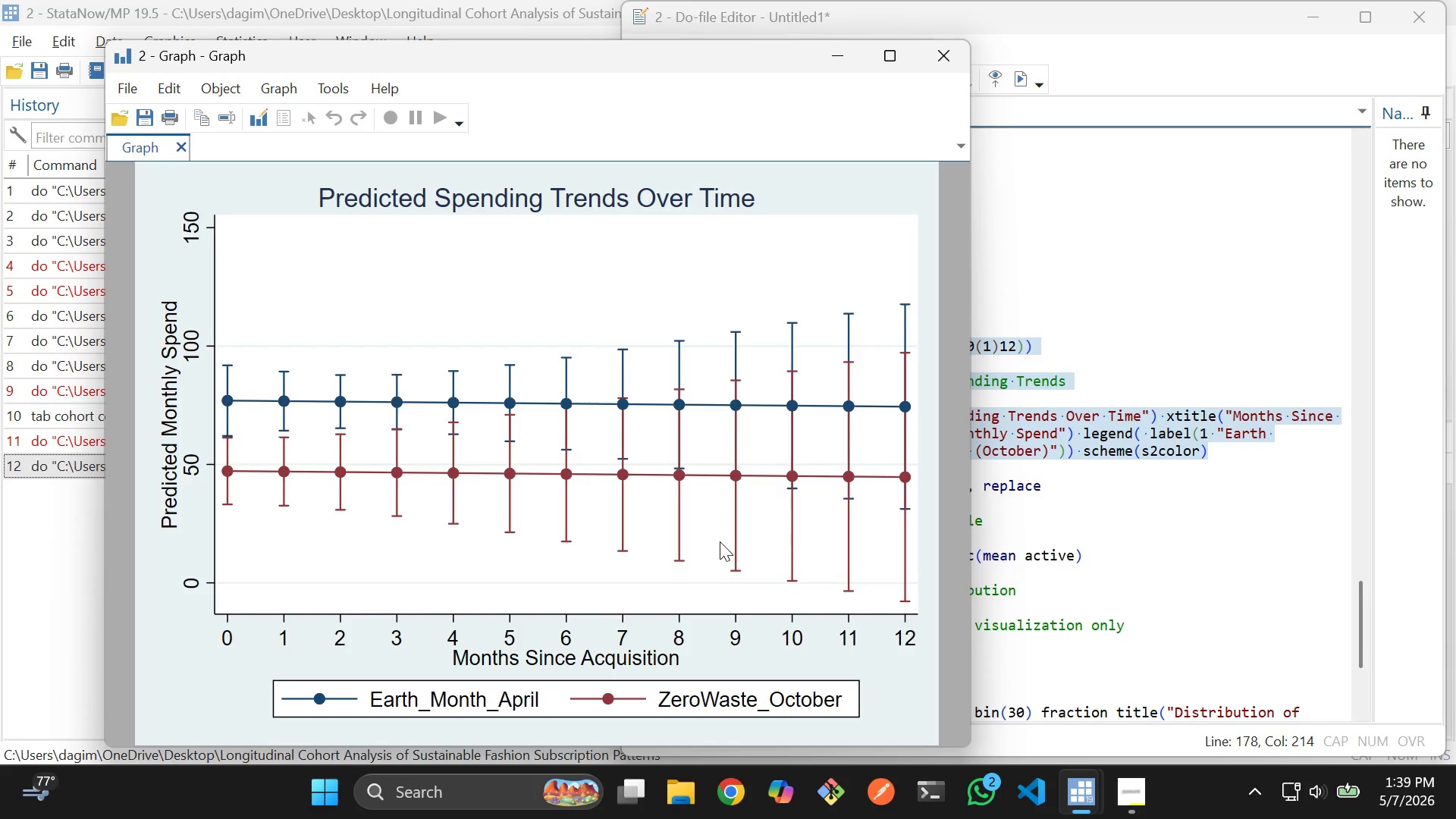 
scroll: coordinate [720, 541], scroll_direction: none, amount: 0.0
 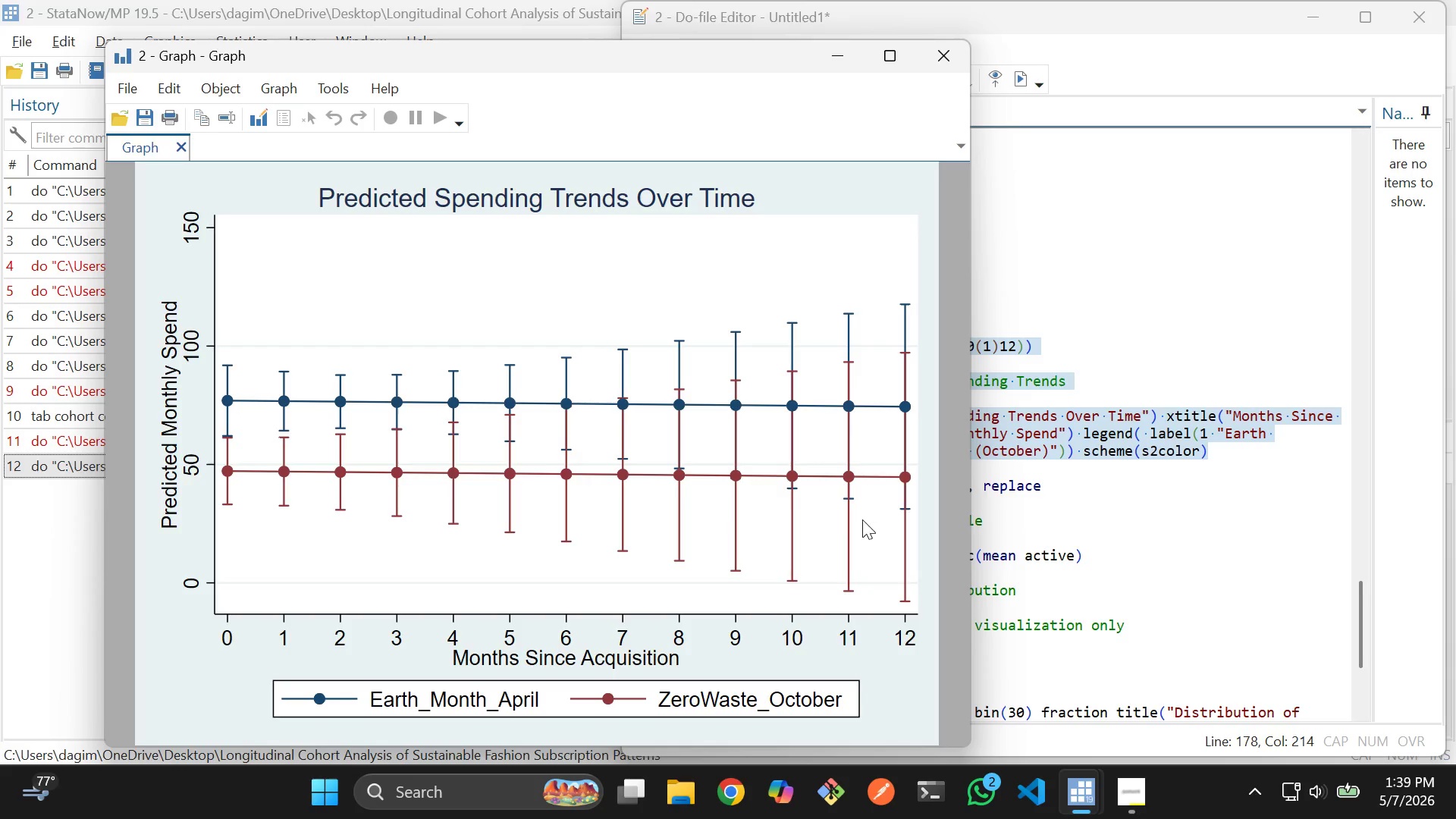 
left_click([1001, 512])
 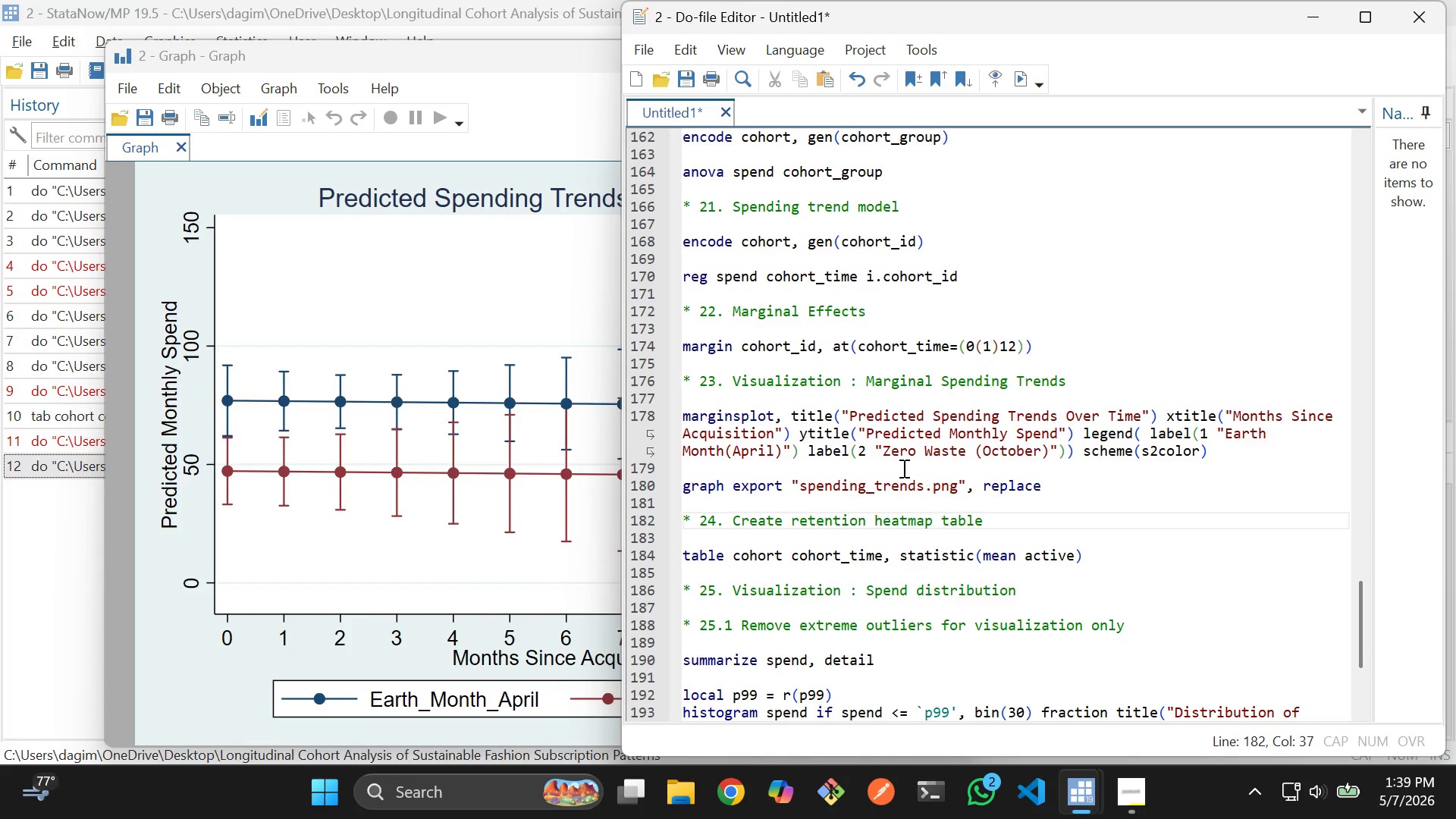 
left_click([880, 464])
 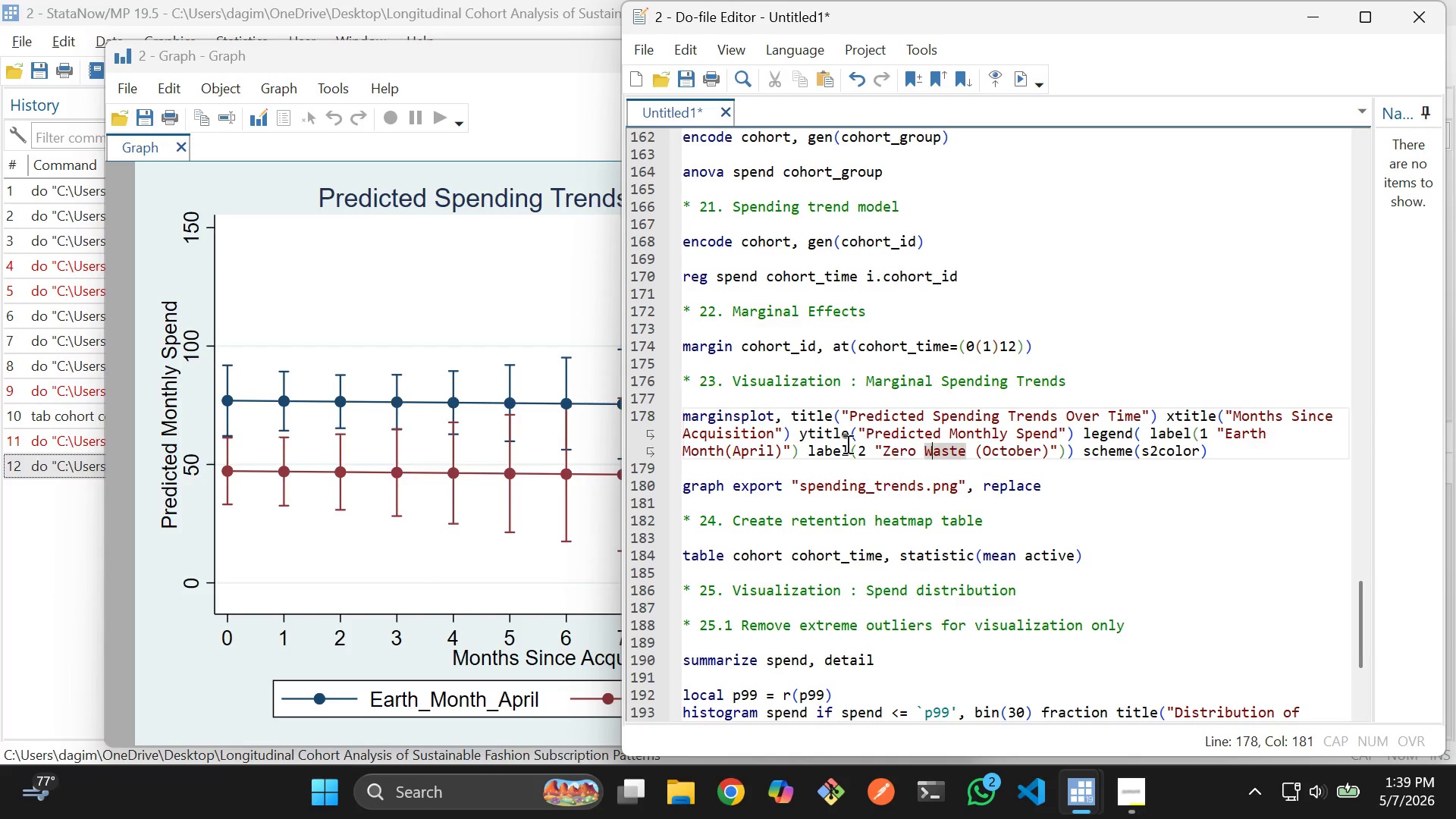 
left_click([828, 444])
 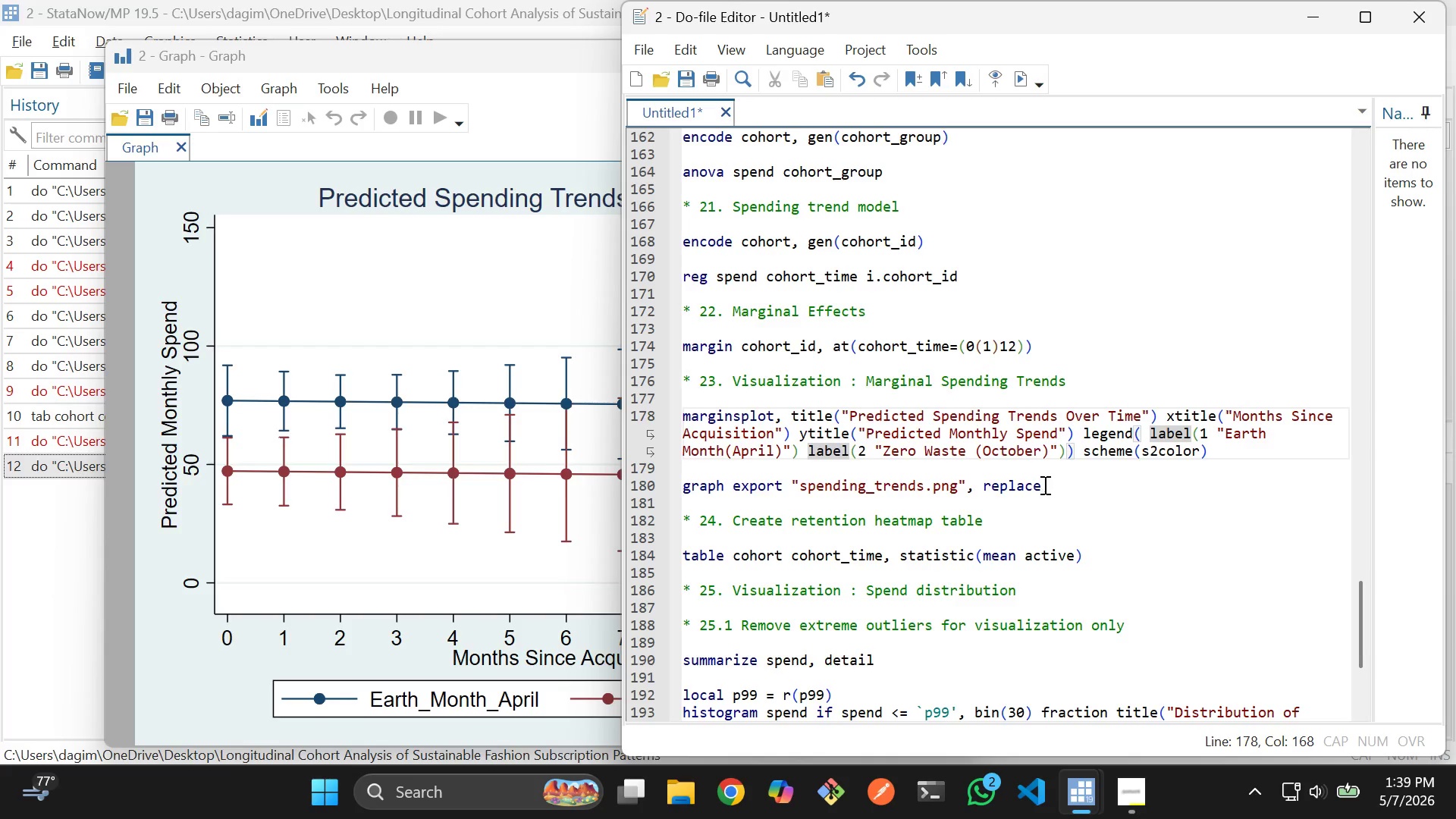 
left_click([1090, 472])
 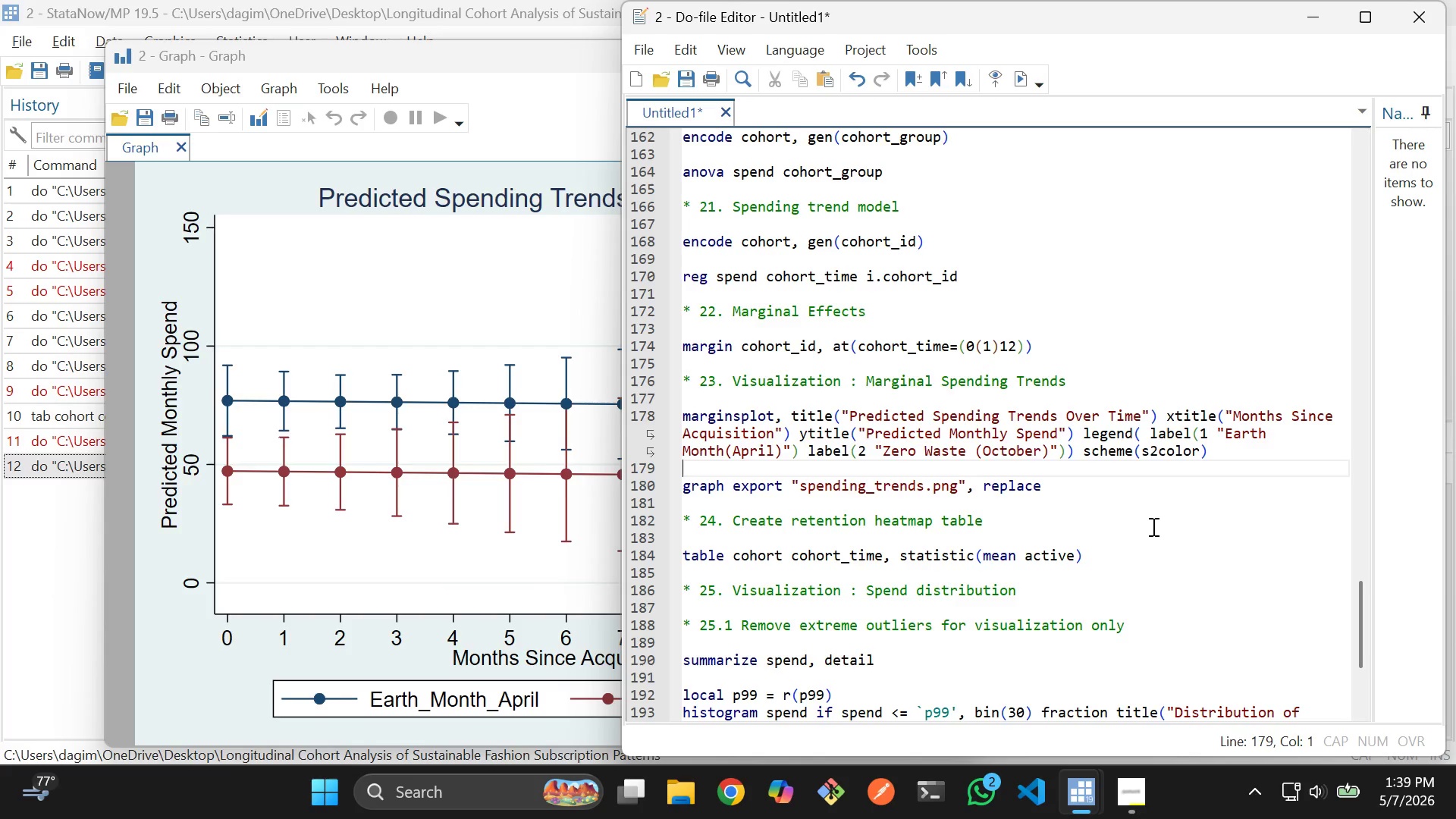 
wait(7.25)
 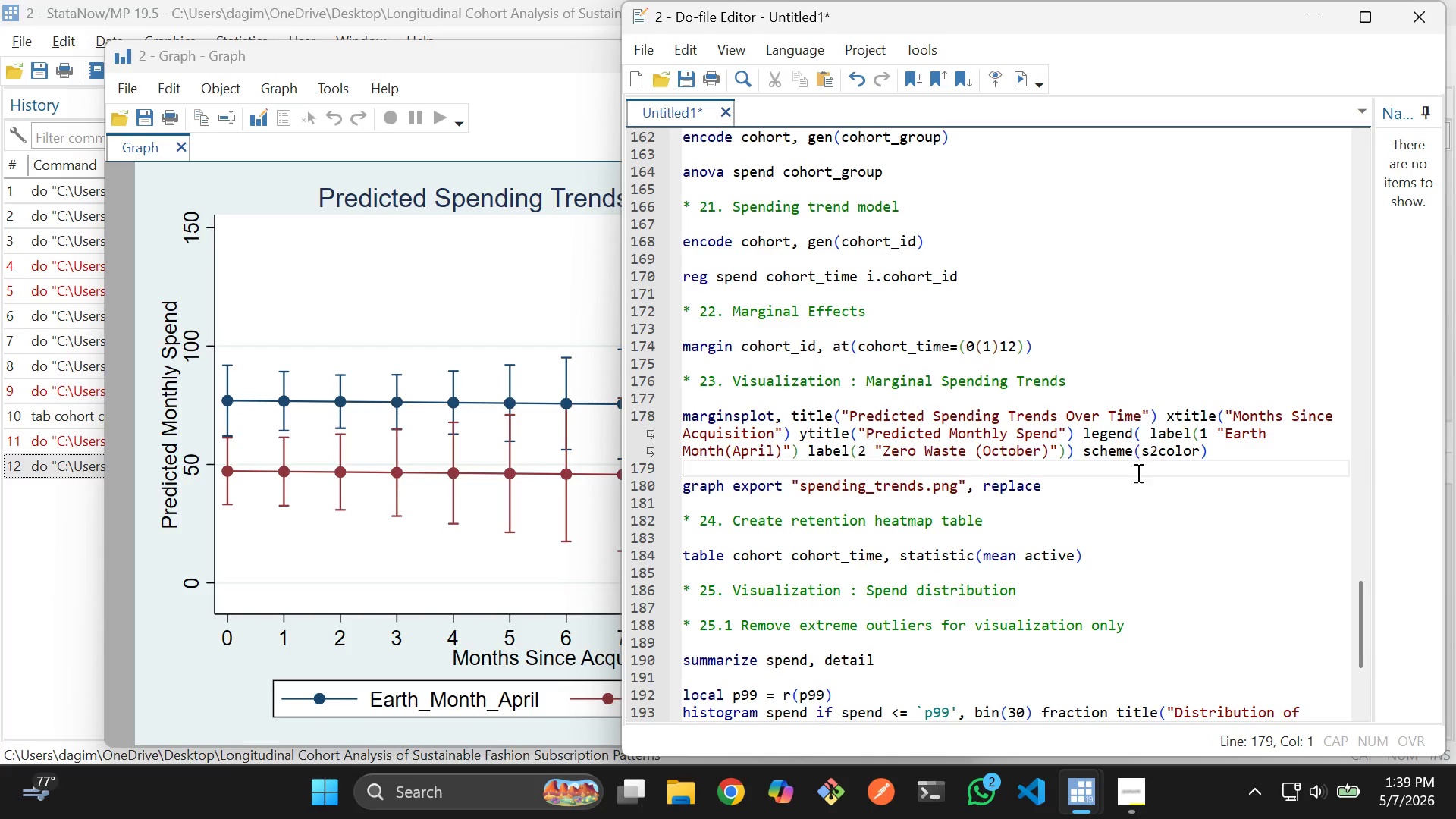 
left_click([1090, 480])
 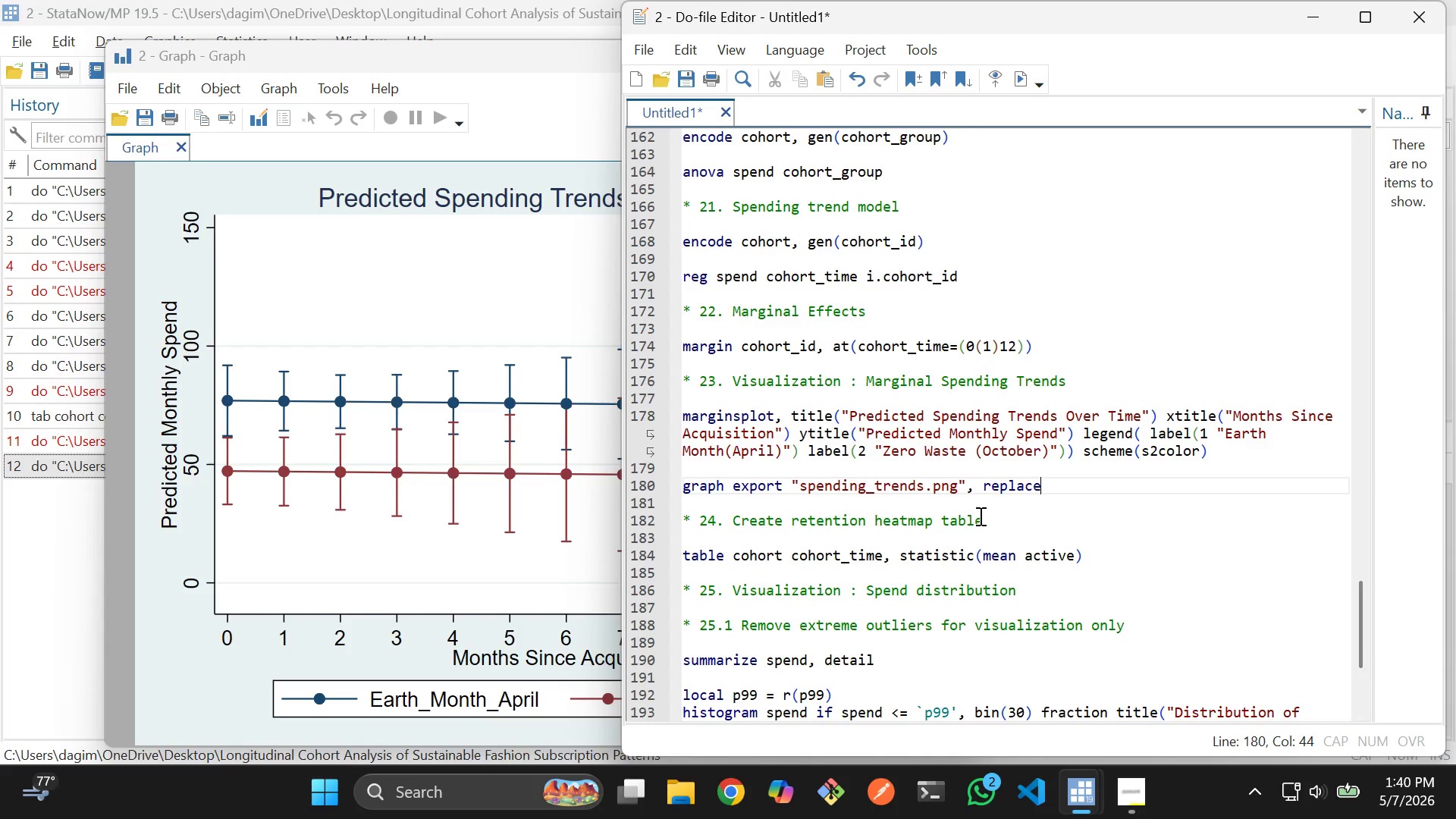 
wait(44.72)
 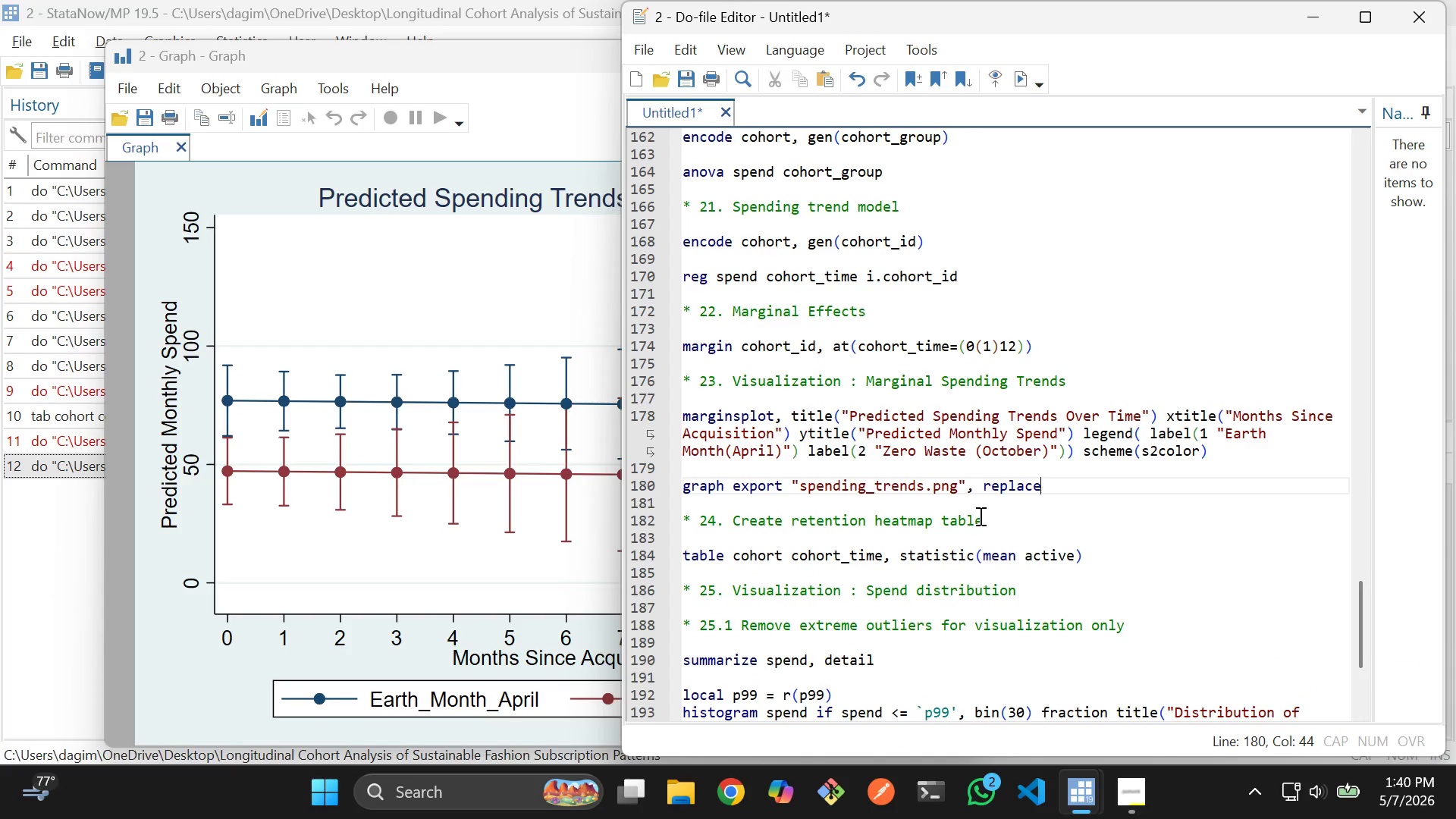 
left_click([875, 533])
 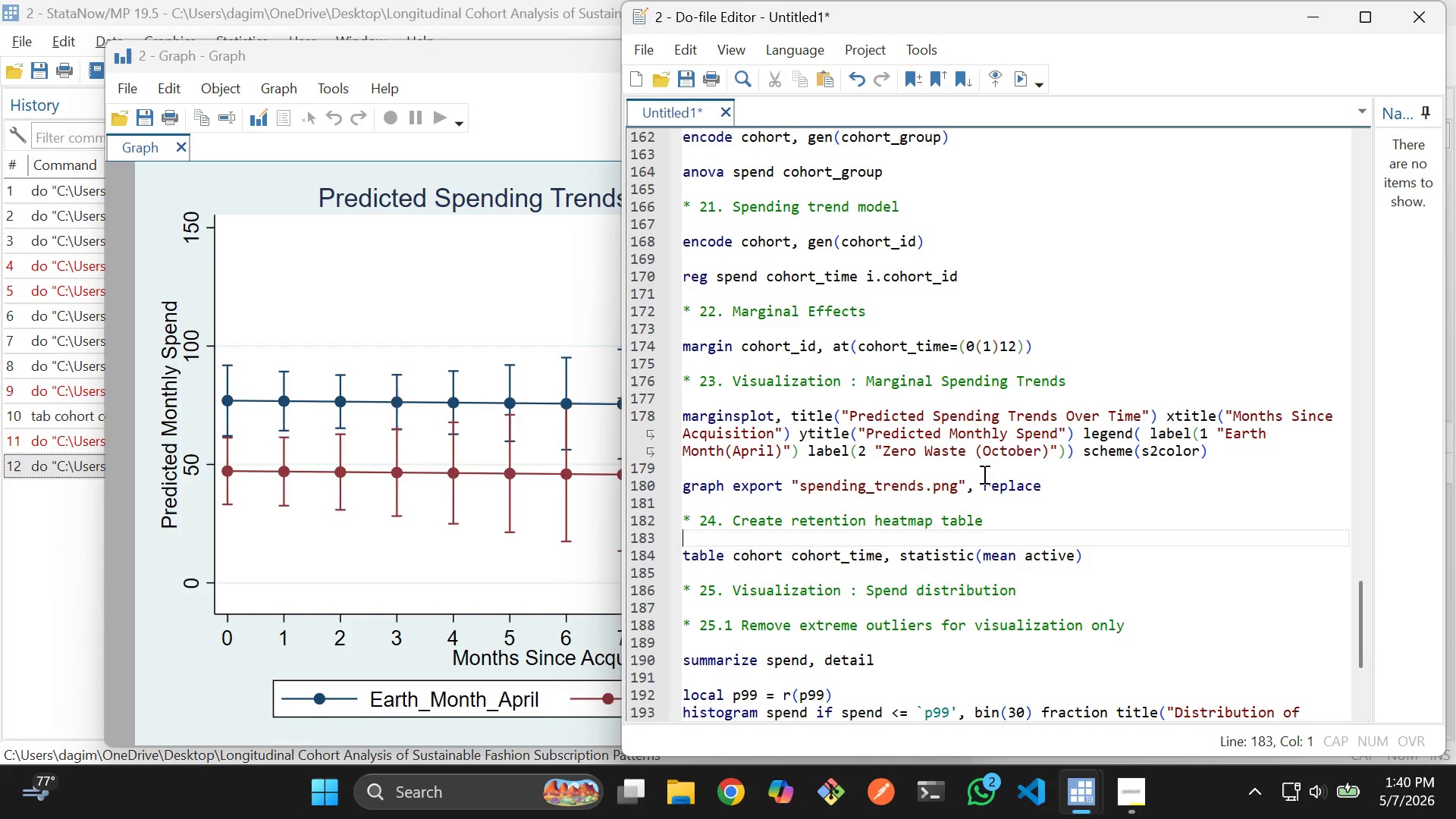 
left_click_drag(start_coordinate=[983, 458], to_coordinate=[978, 456])
 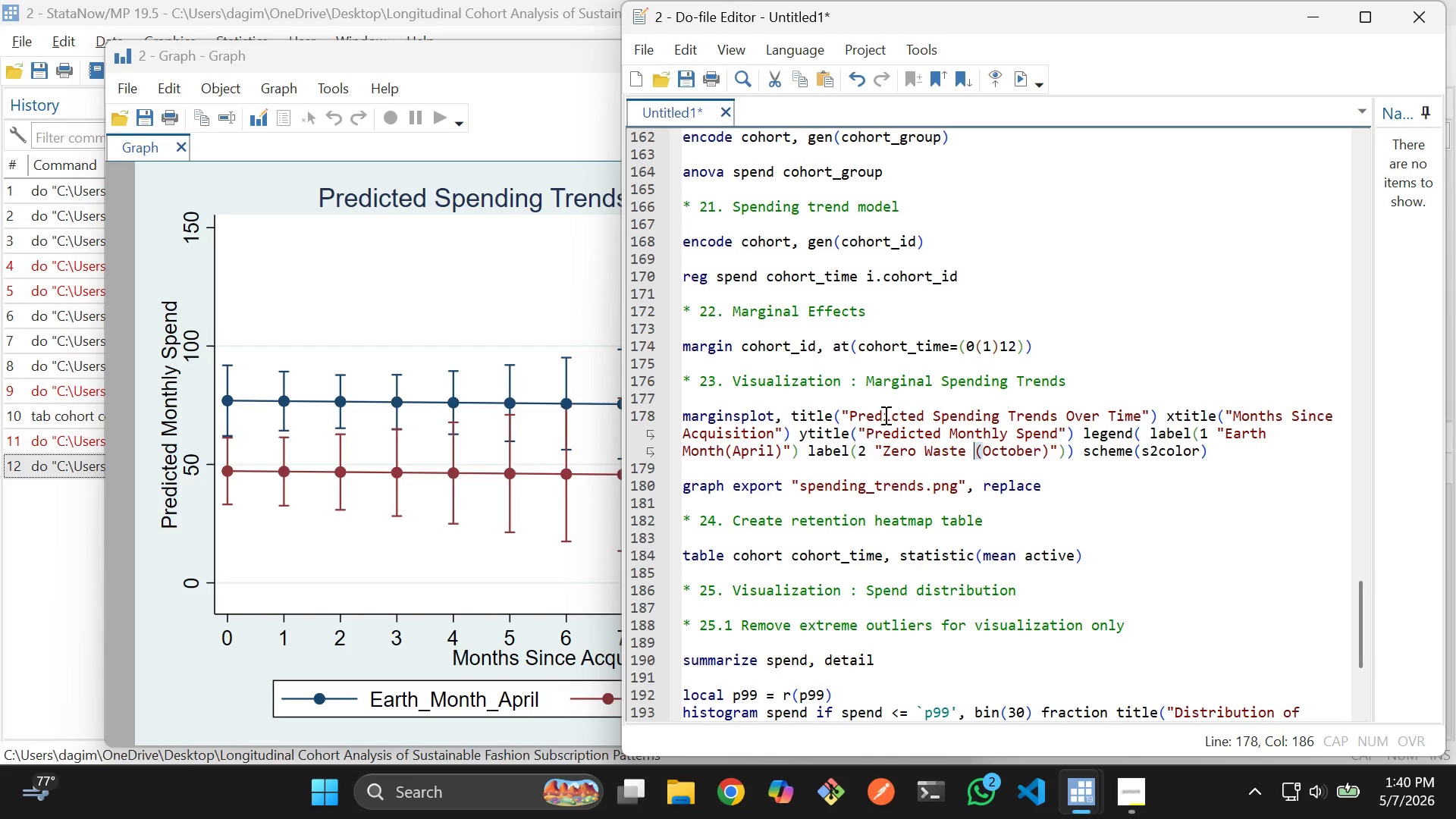 
triple_click([883, 414])
 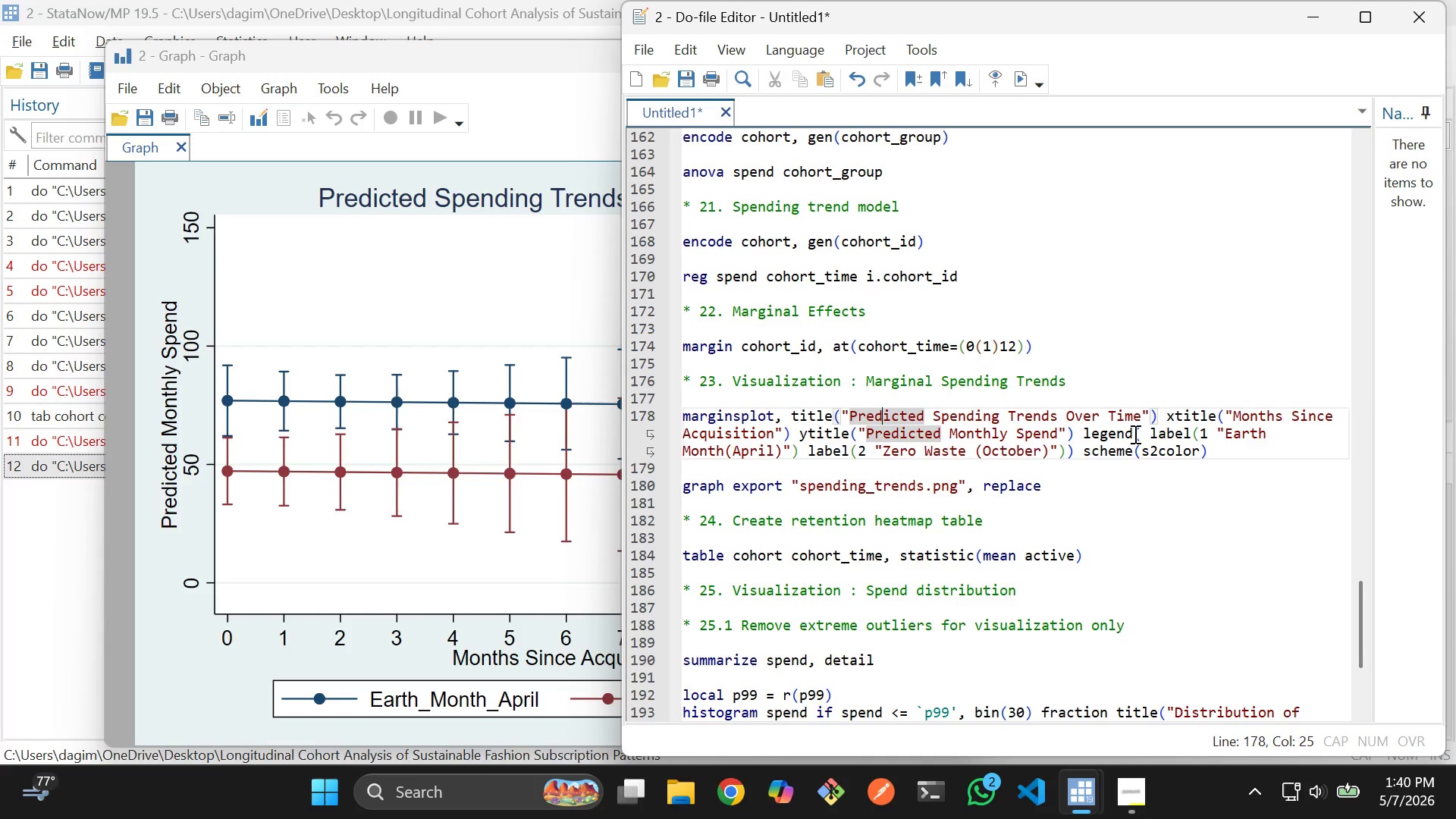 
left_click([1144, 434])
 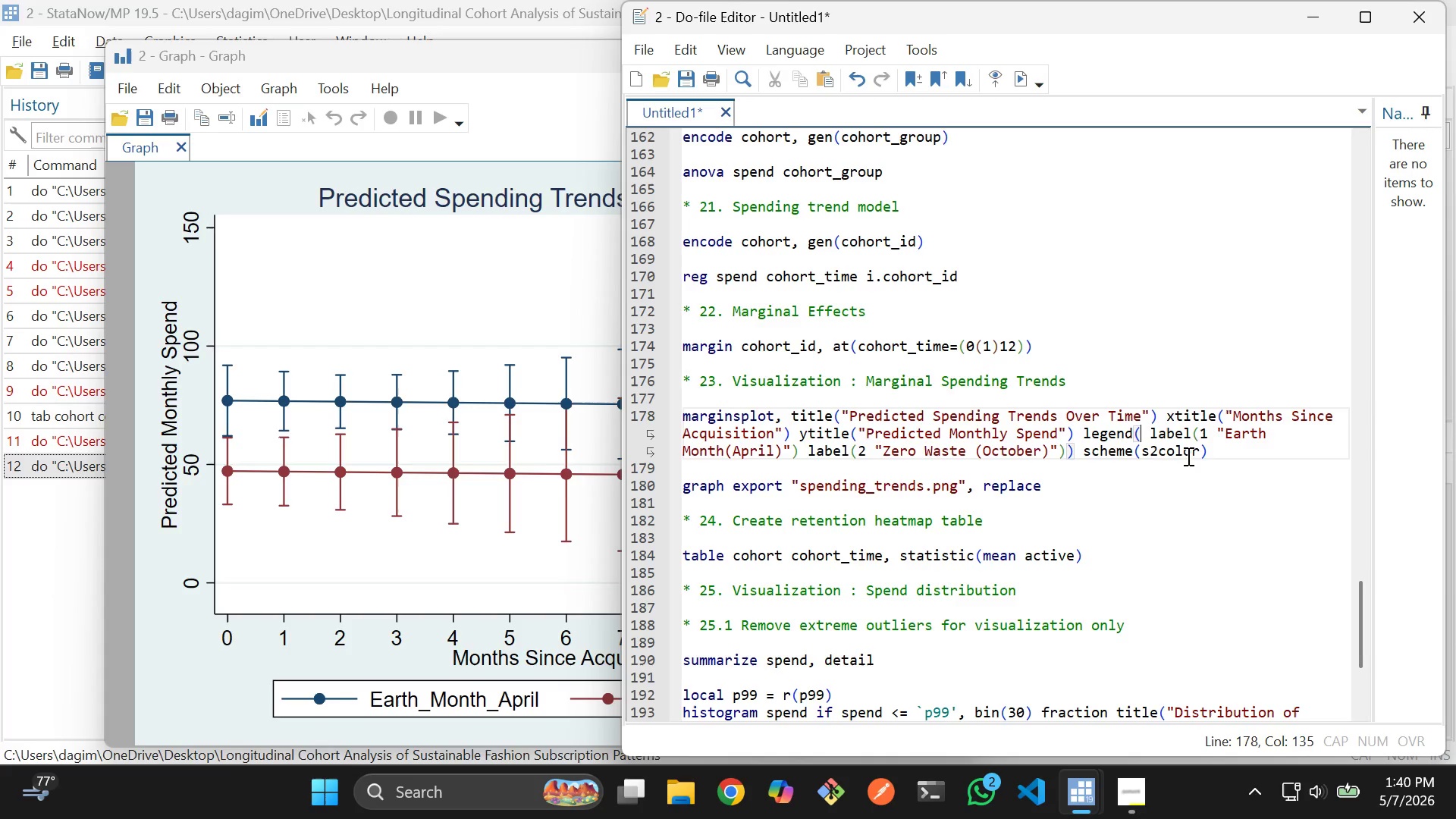 
left_click([1194, 432])
 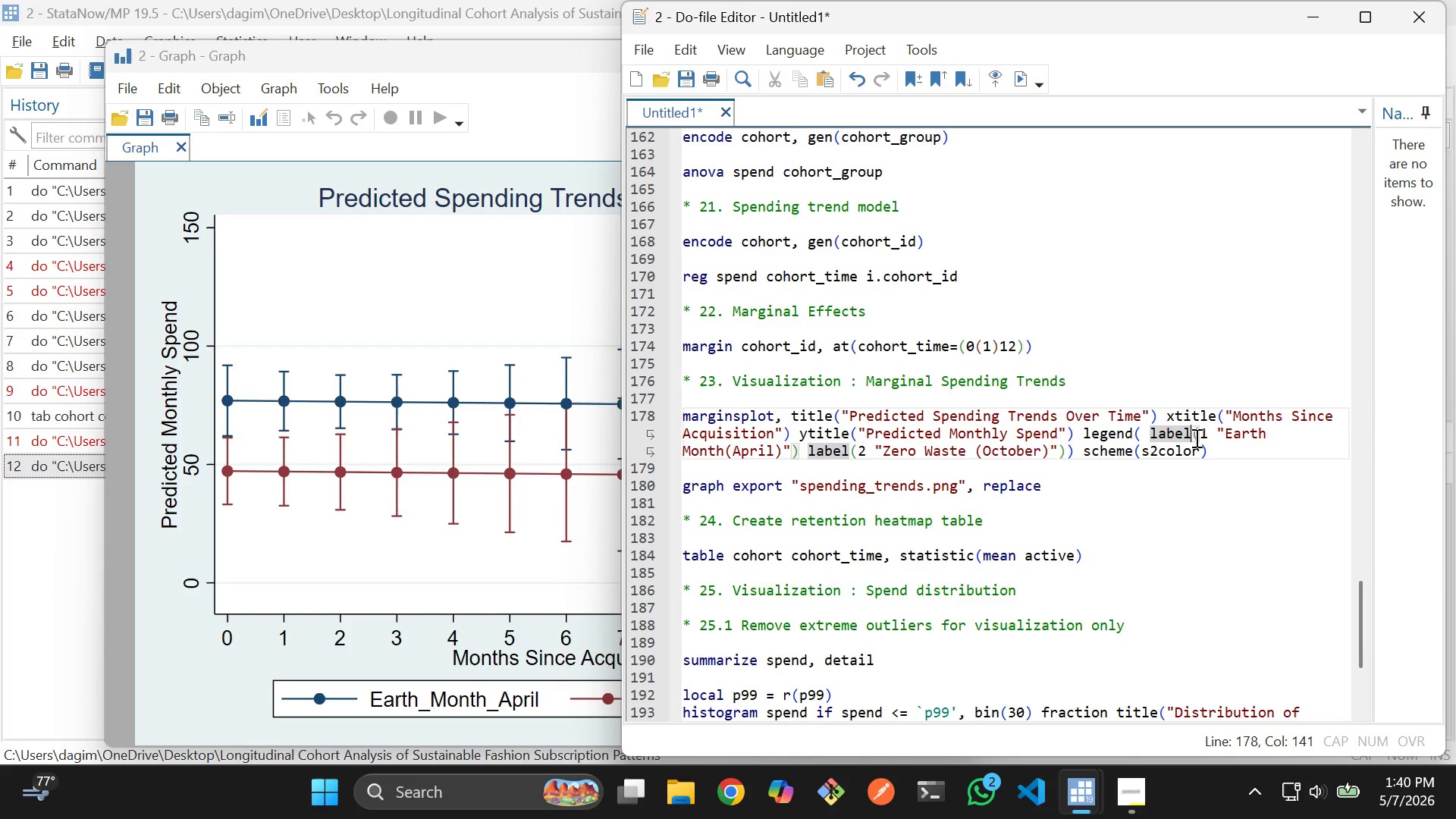 
key(Backspace)
key(Backspace)
key(Backspace)
key(Backspace)
key(Backspace)
type(order)
 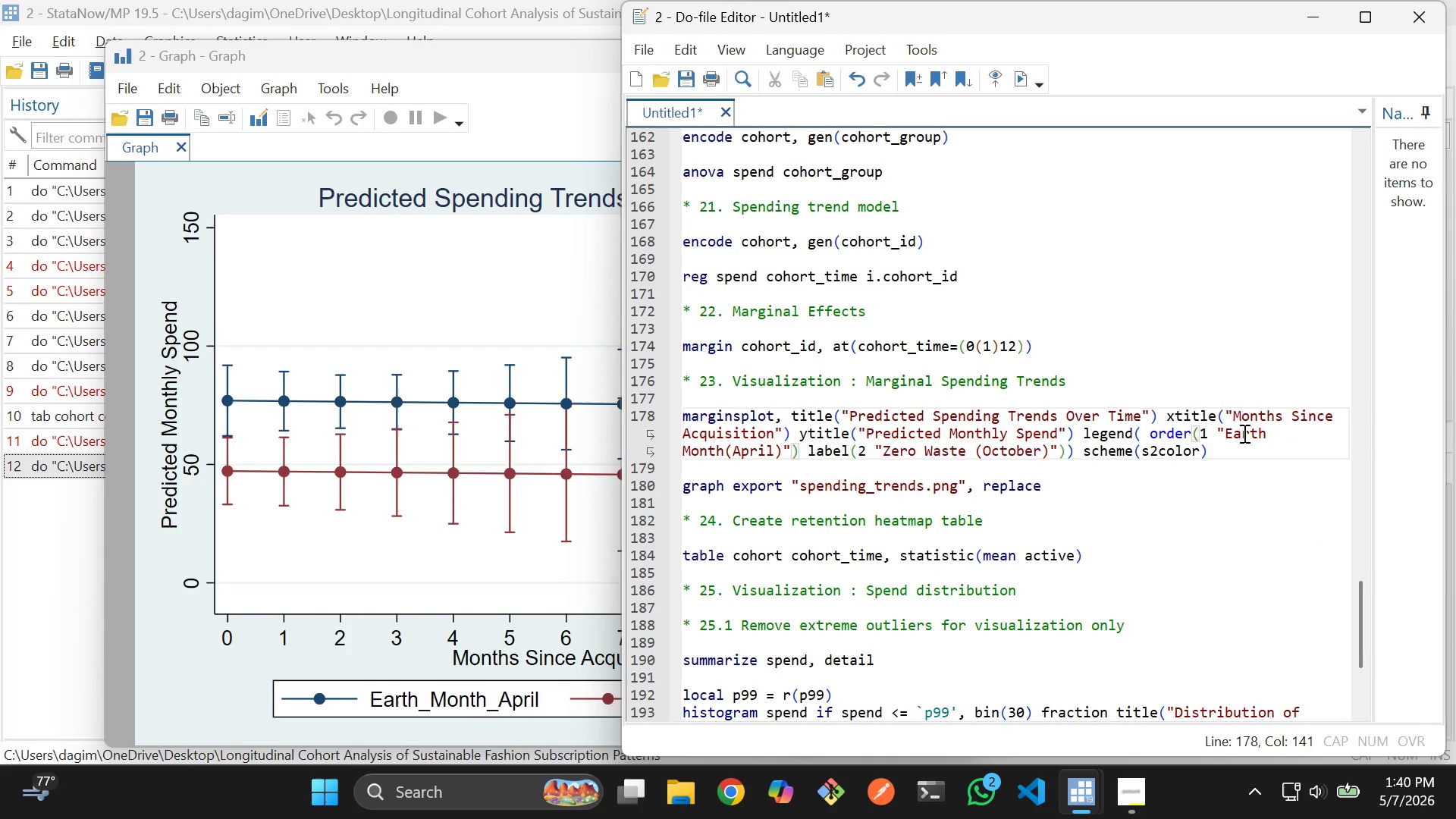 
wait(8.83)
 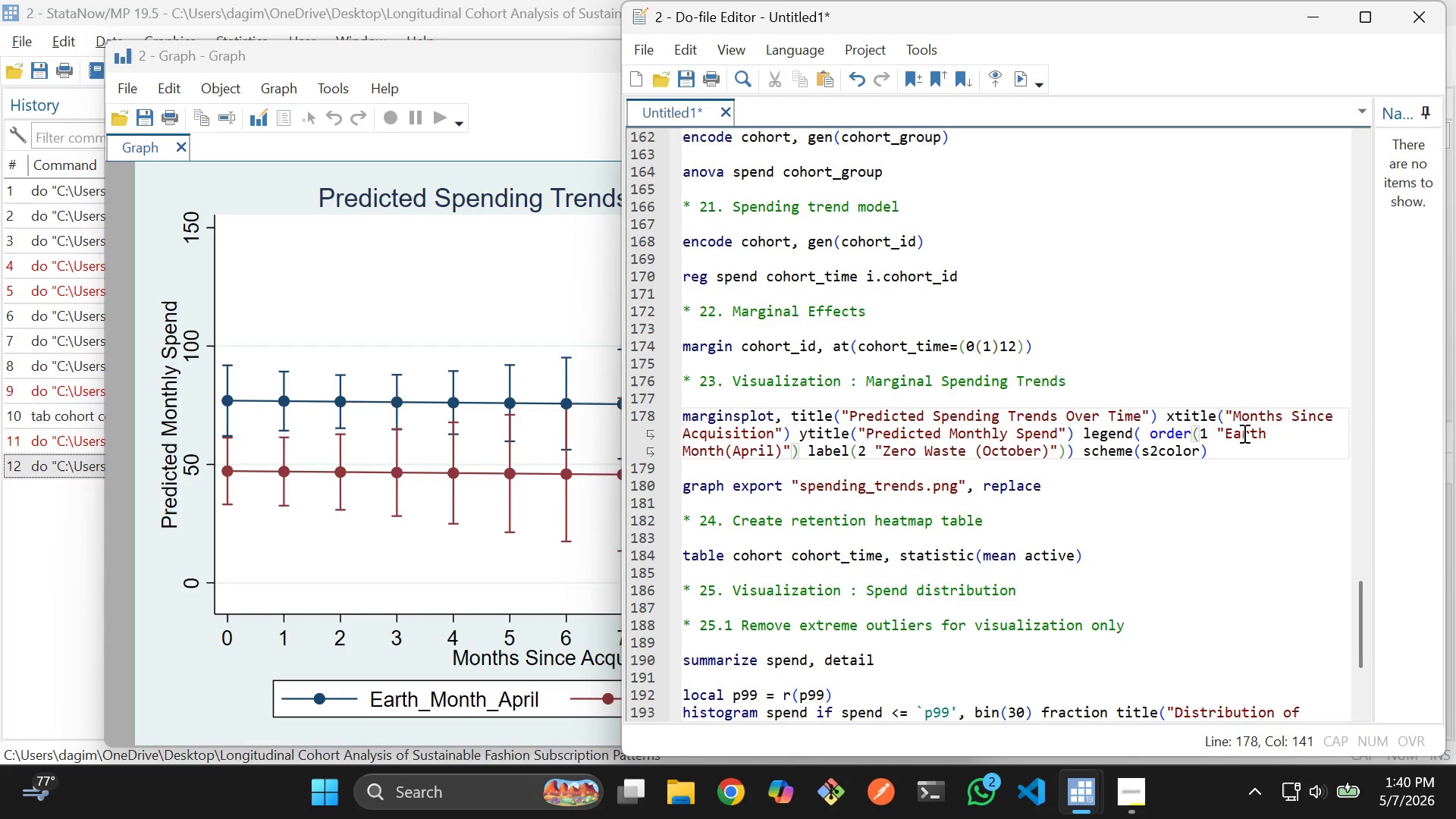 
left_click_drag(start_coordinate=[857, 450], to_coordinate=[1059, 444])
 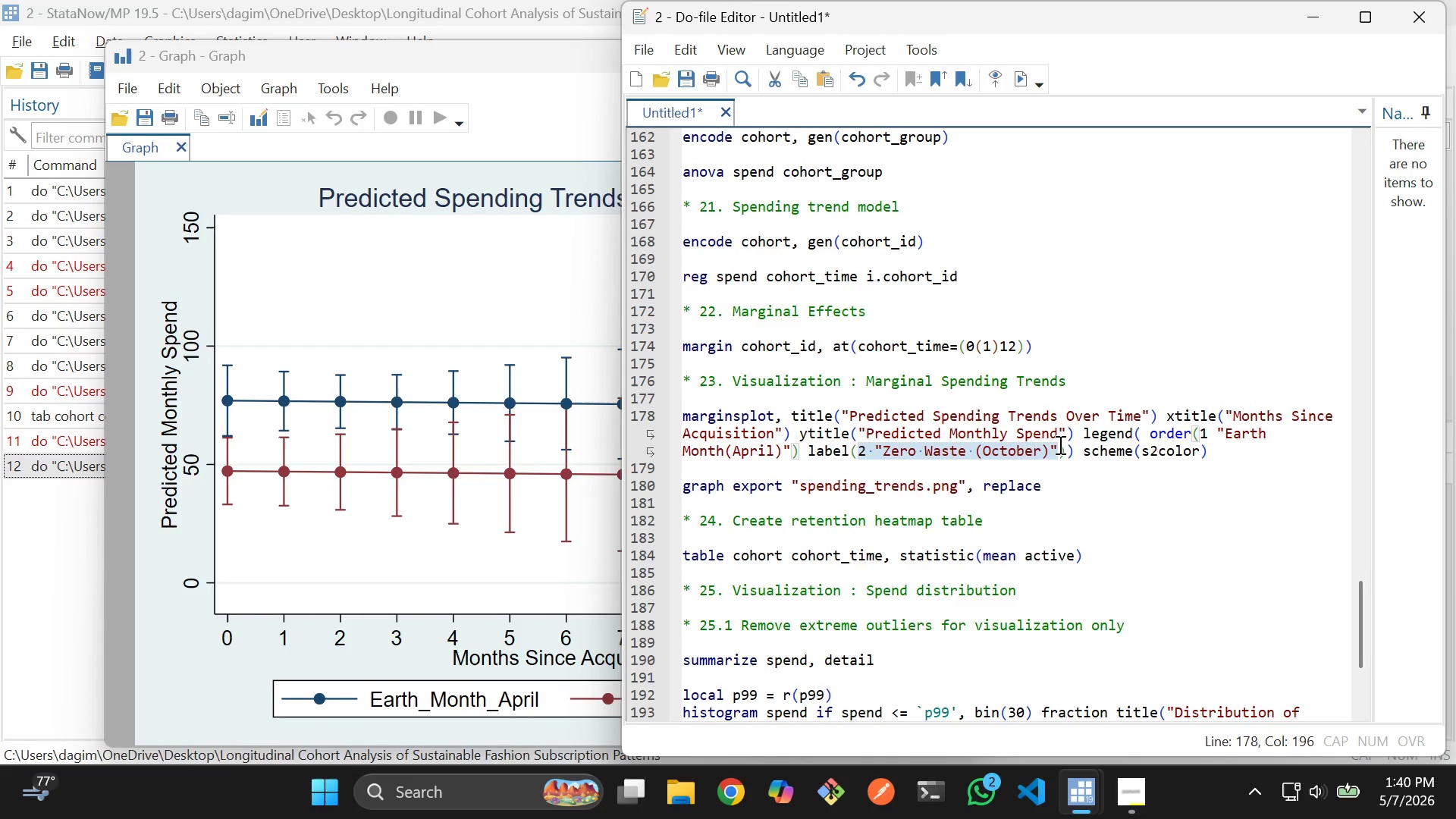 
key(Control+X)
 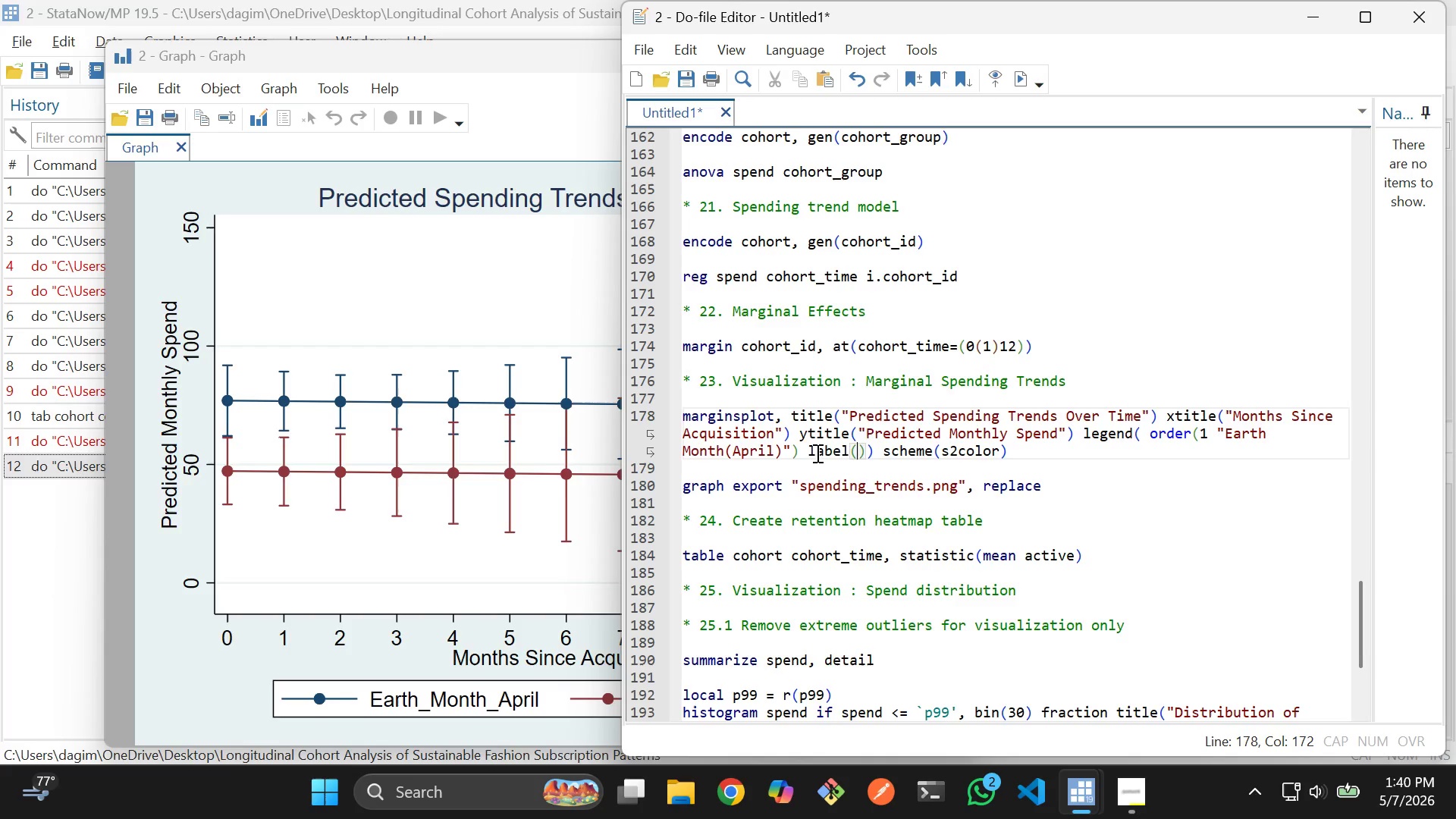 
left_click([811, 450])
 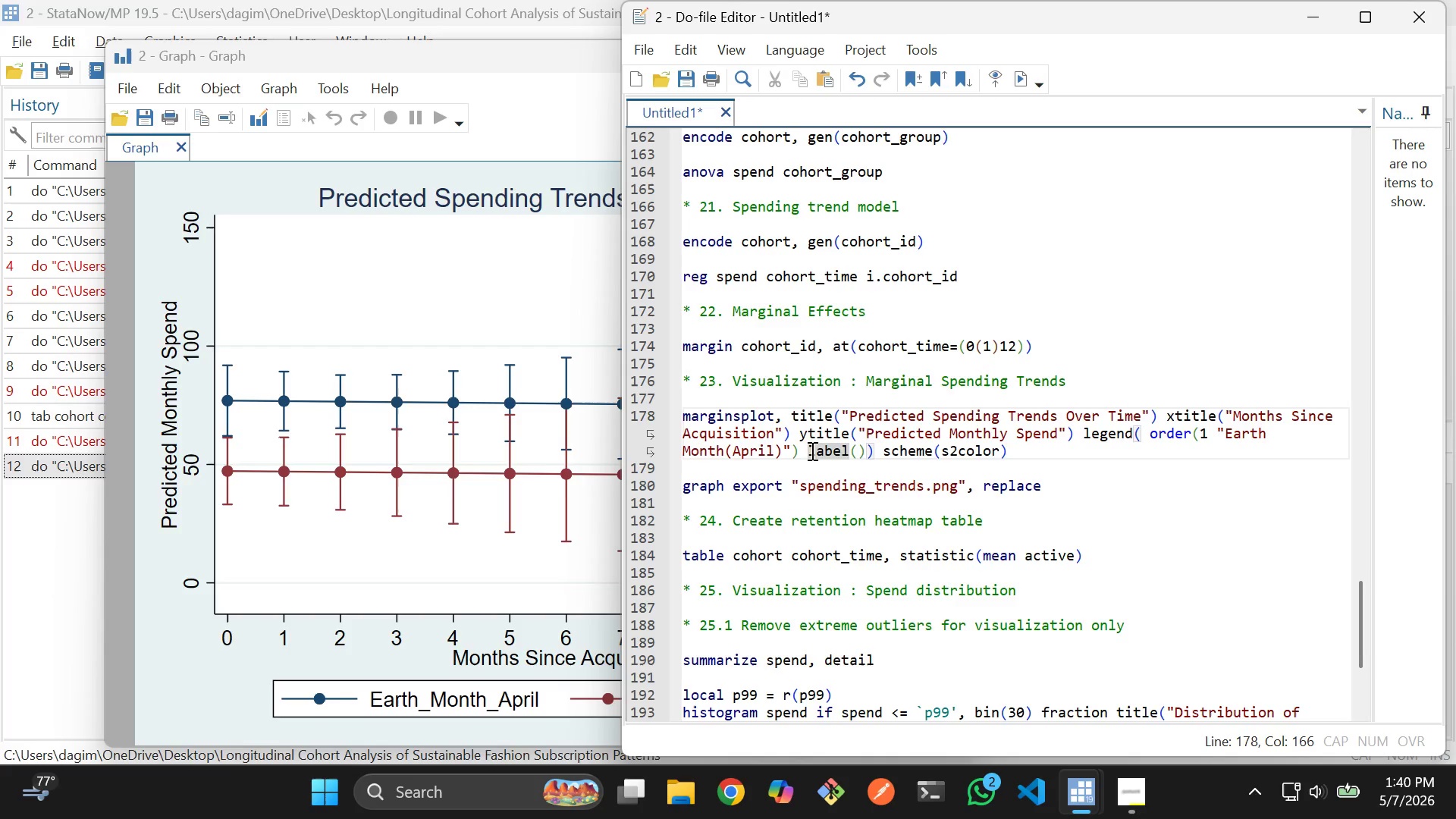 
key(Delete)
 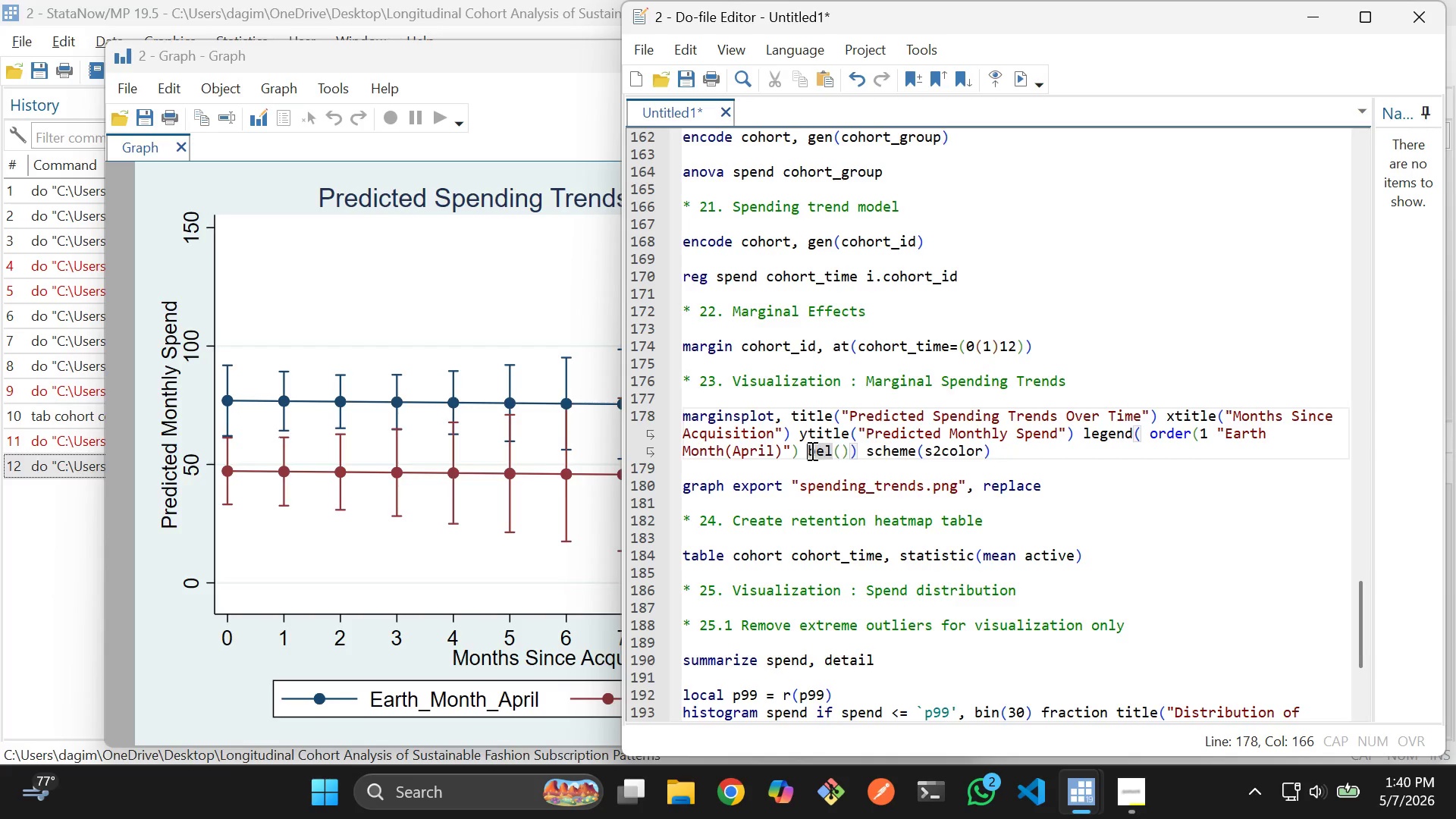 
key(Delete)
 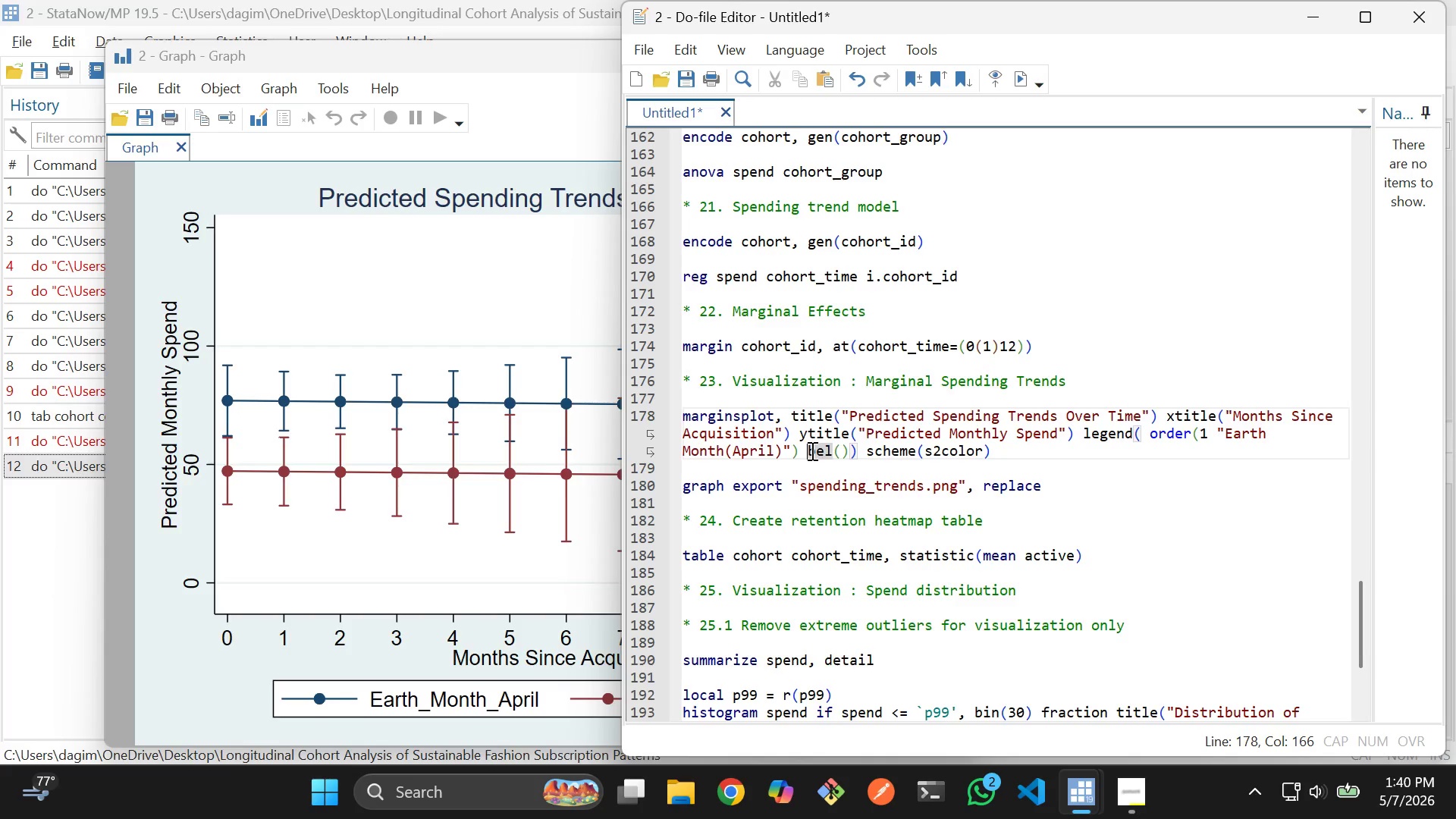 
key(Delete)
 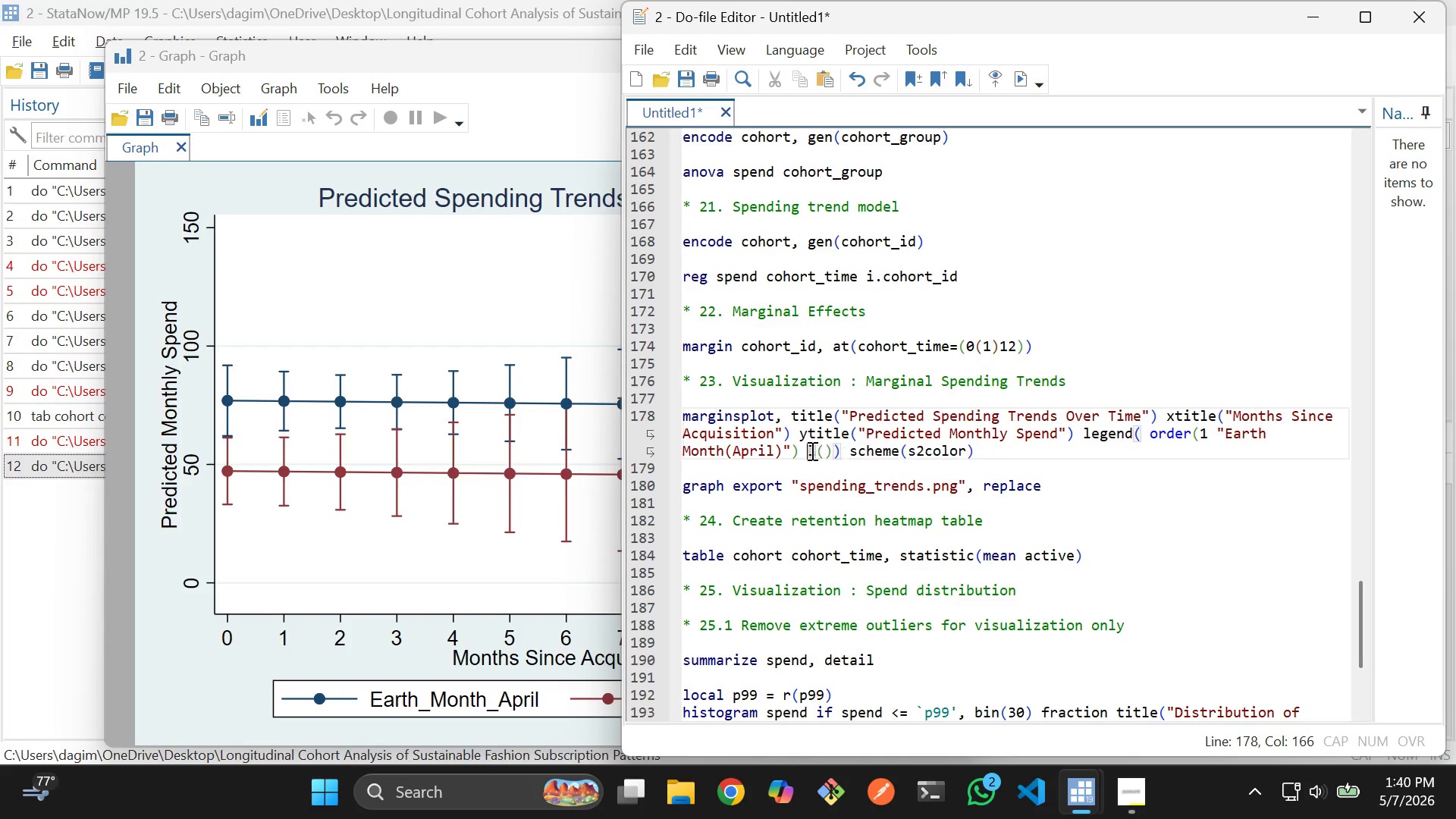 
key(Delete)
 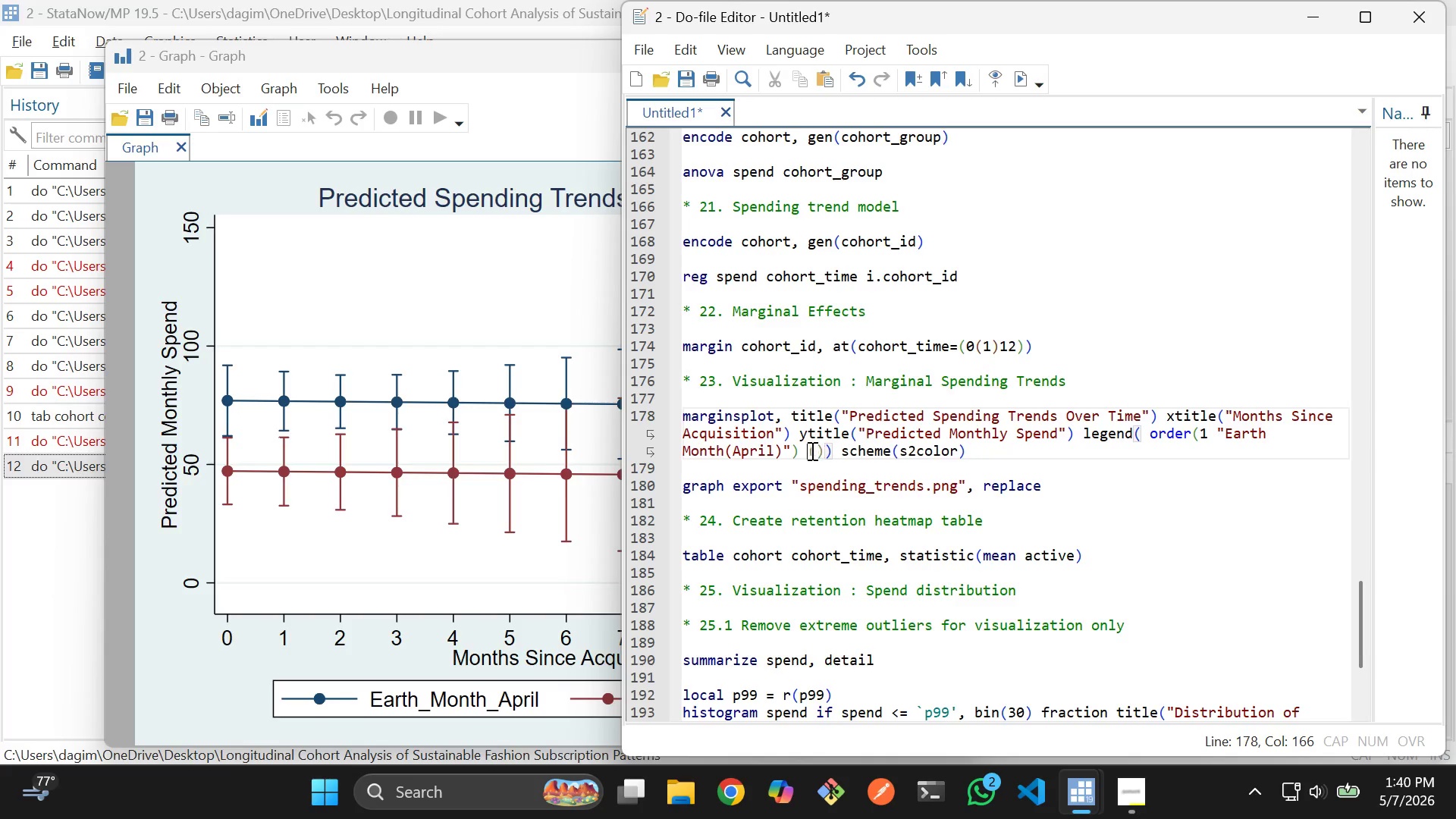 
key(Delete)
 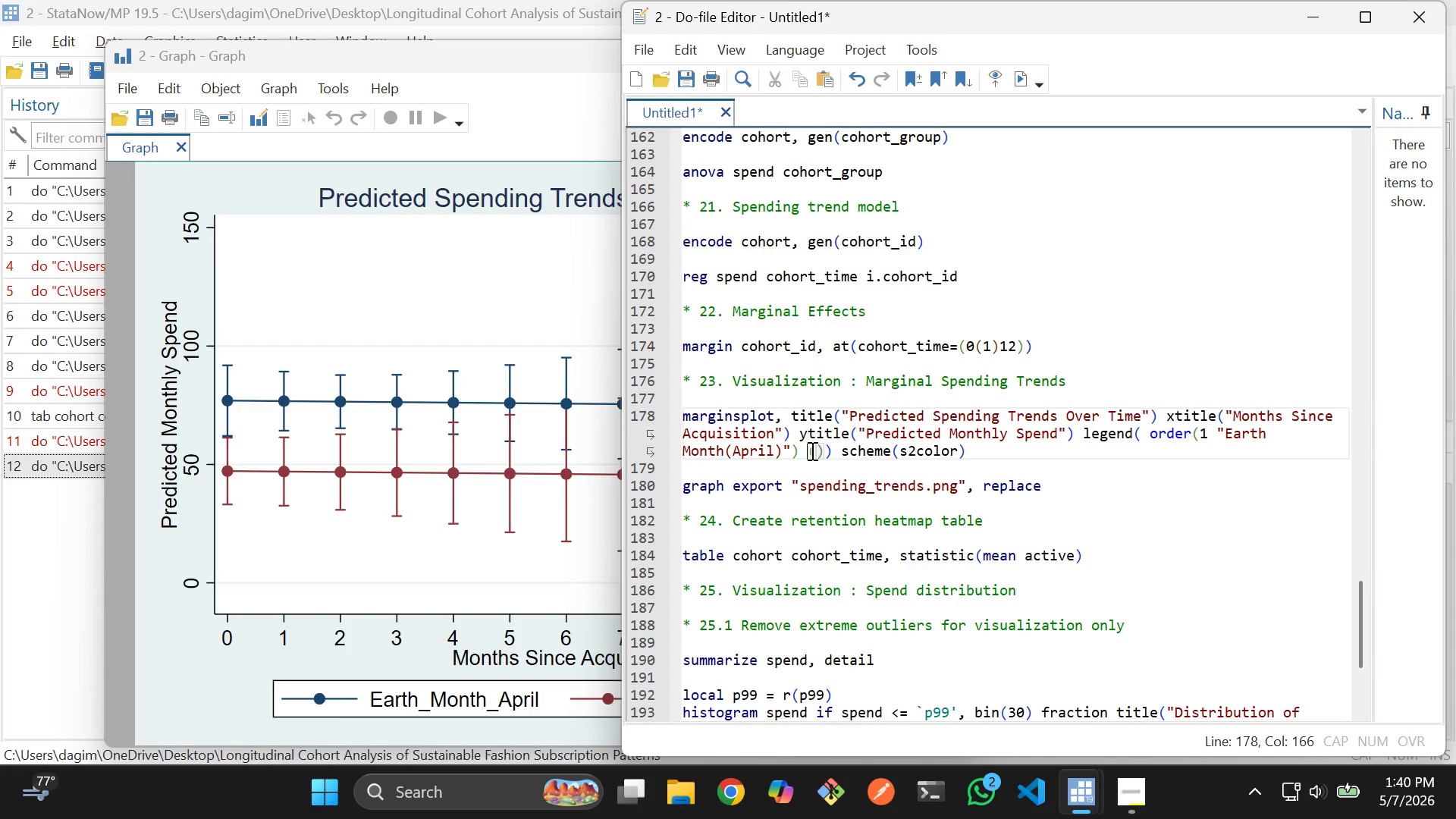 
key(Delete)
 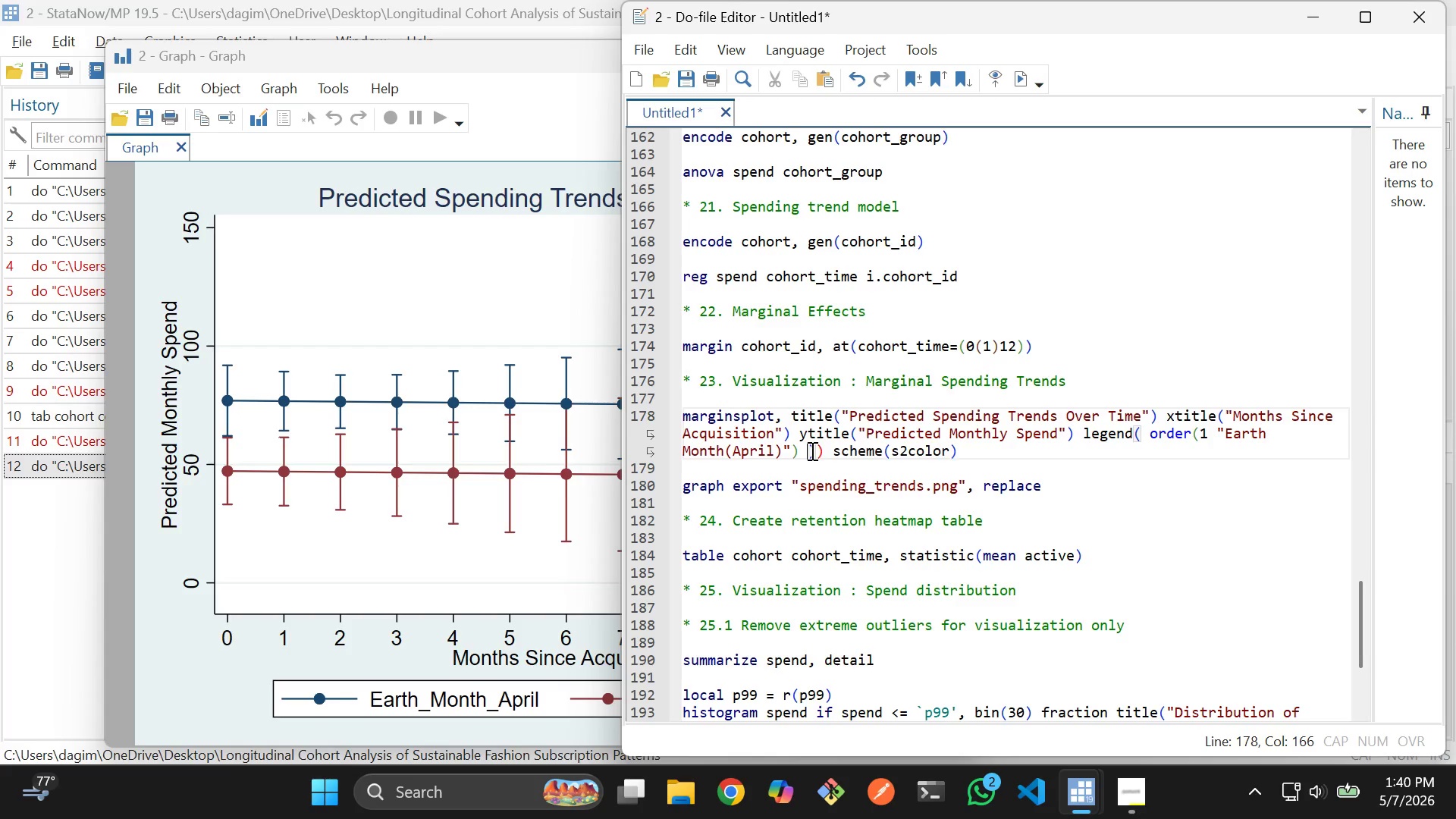 
key(Delete)
 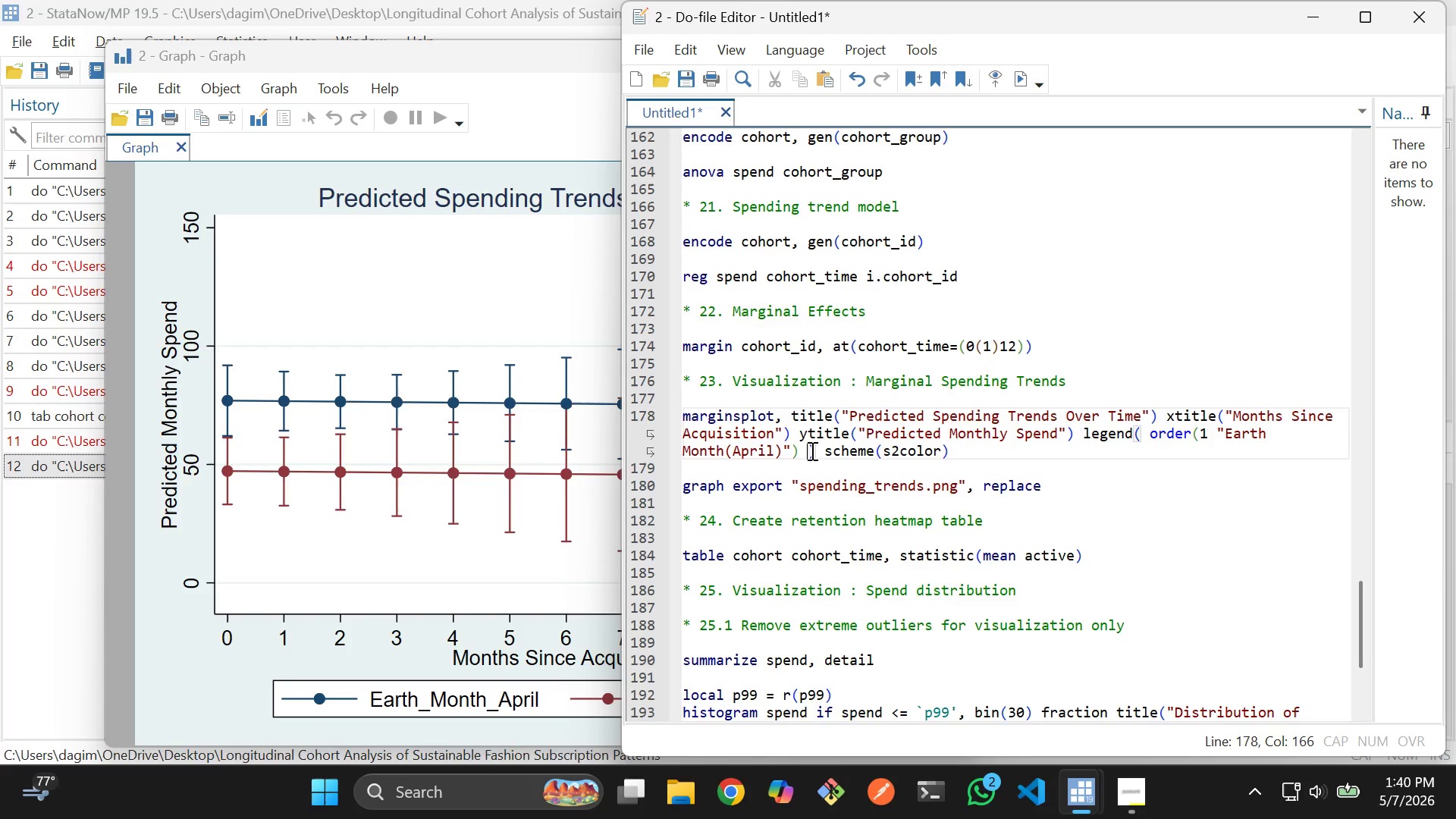 
key(Backspace)
 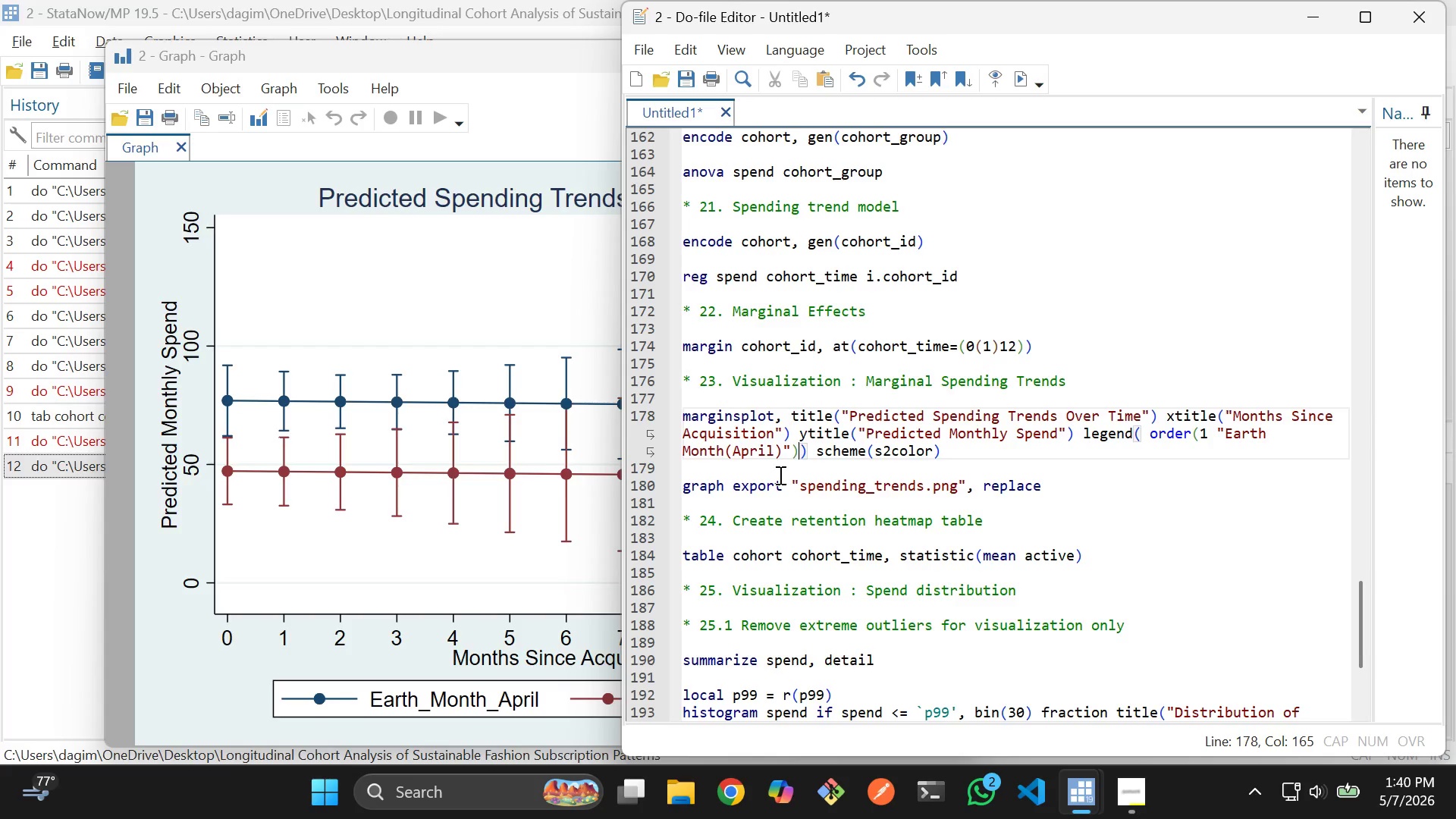 
left_click([792, 450])
 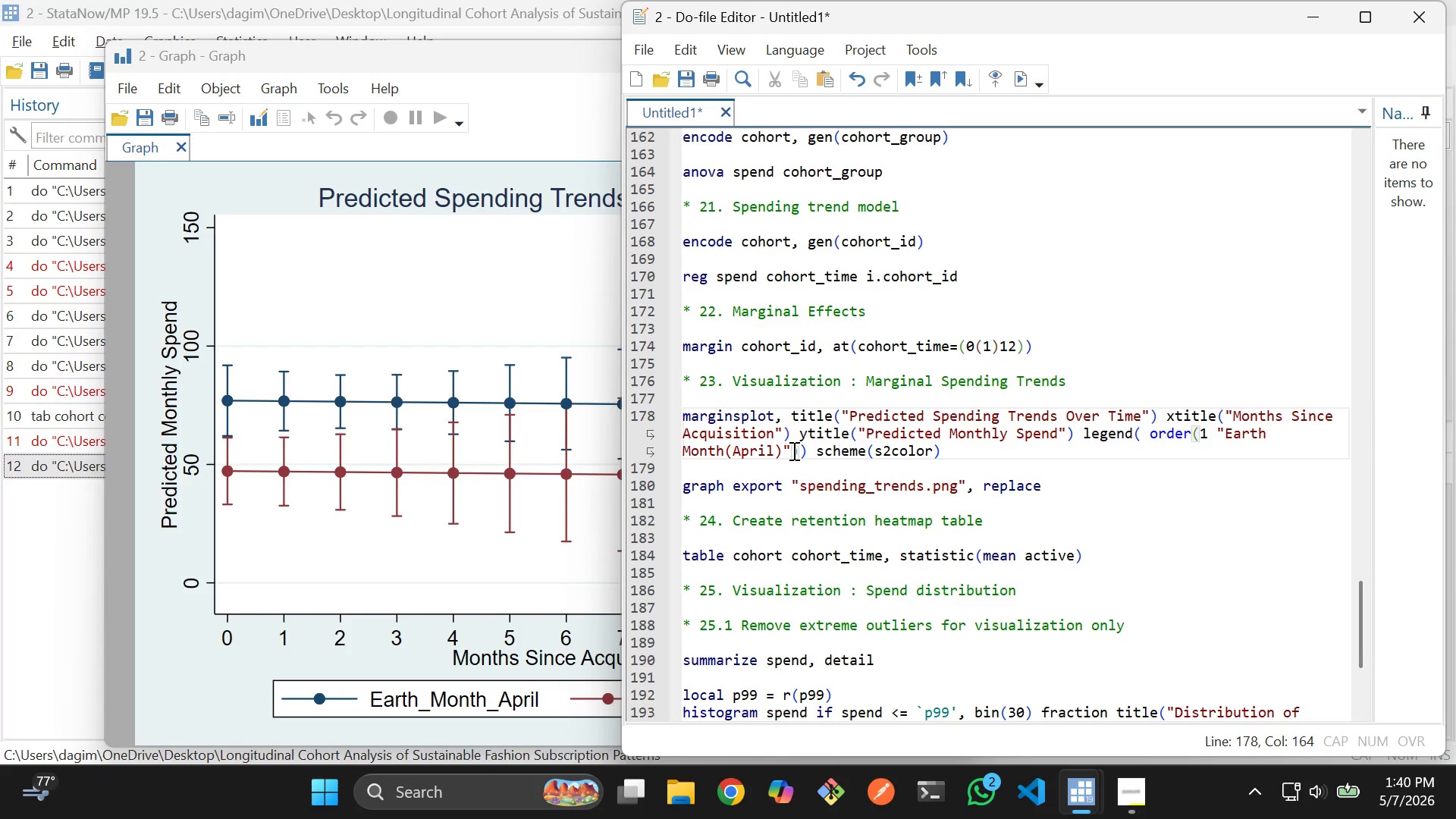 
key(Space)
 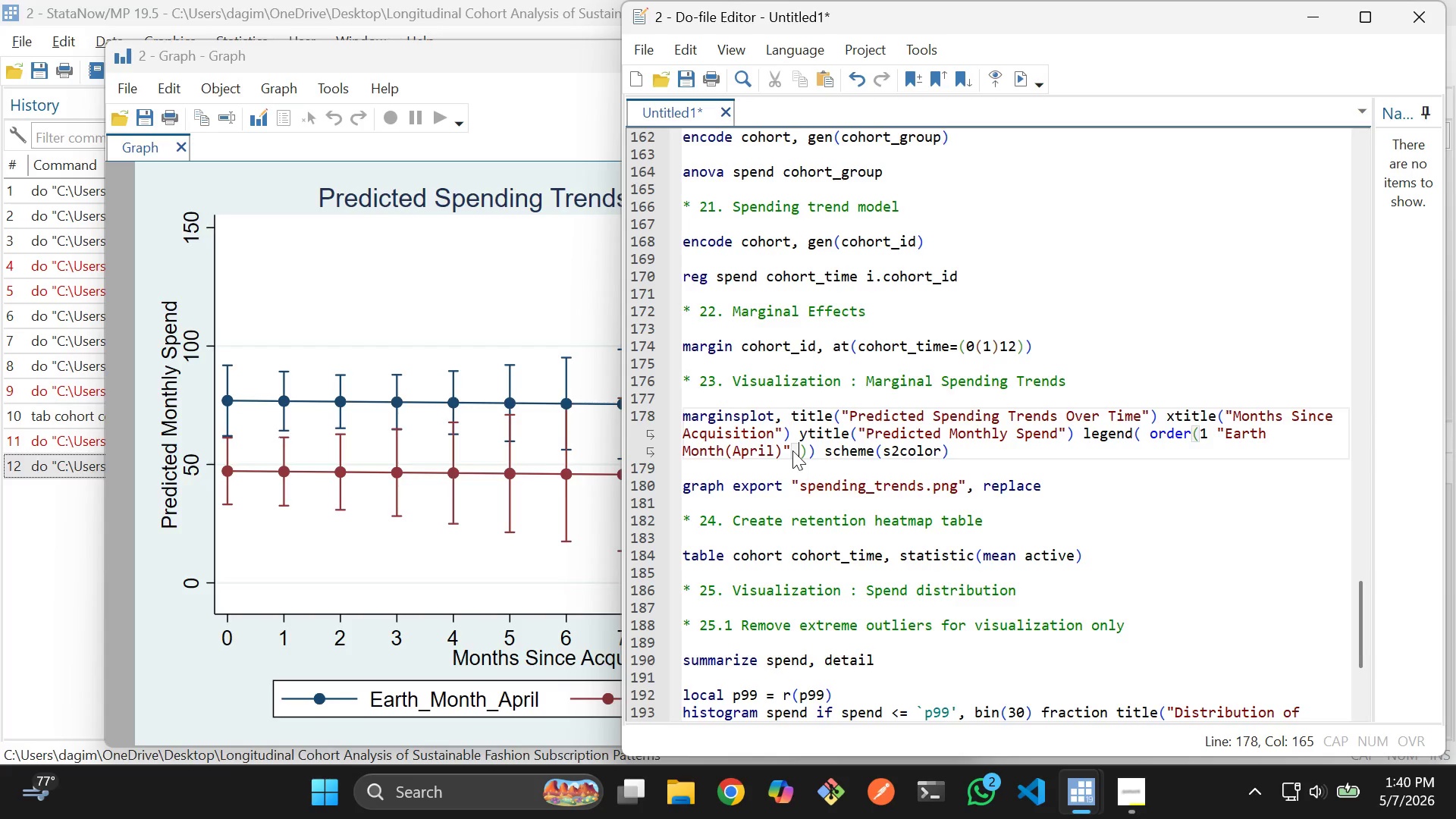 
key(Control+ControlLeft)
 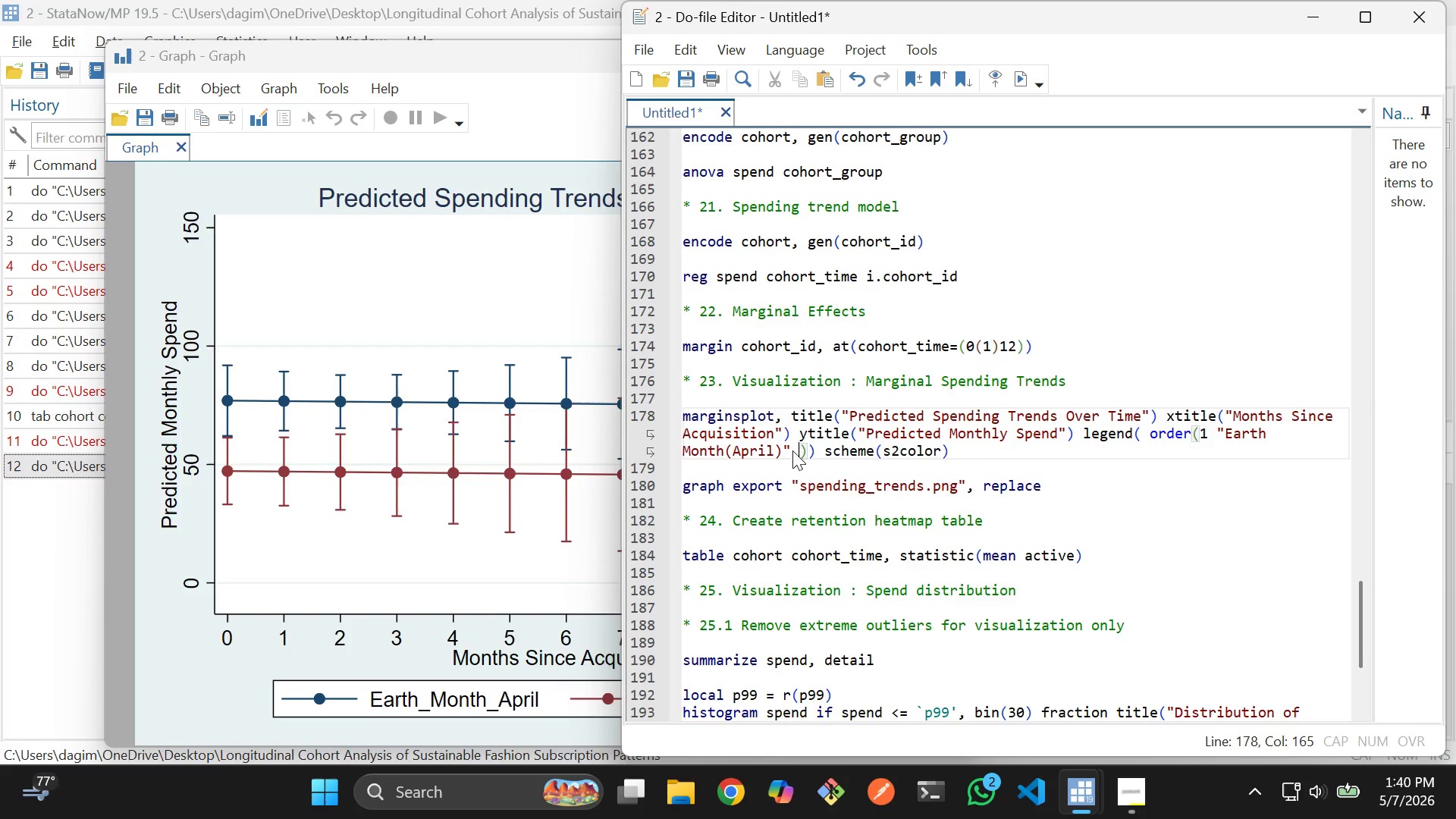 
key(Control+ControlLeft)
 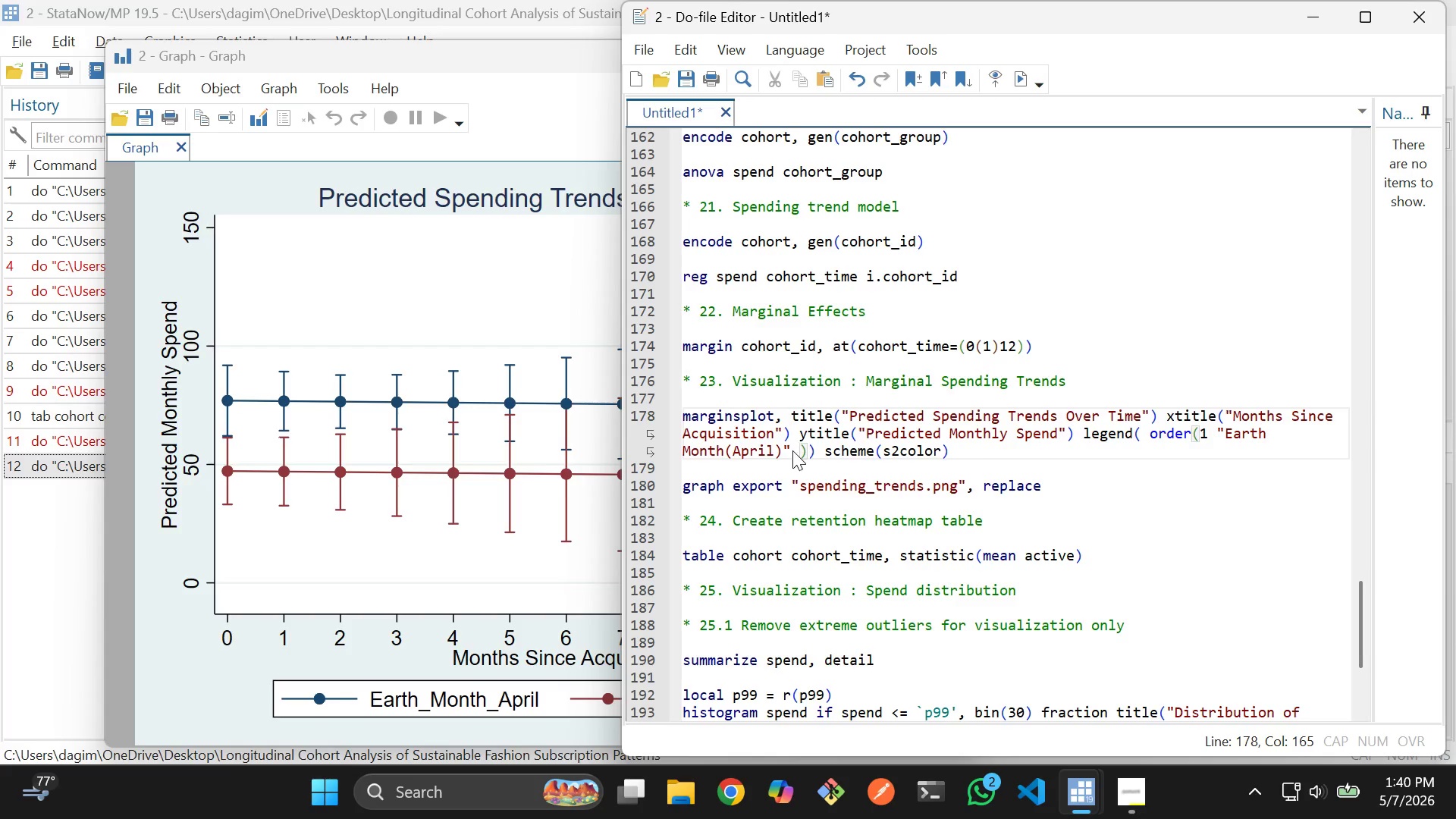 
key(Control+V)
 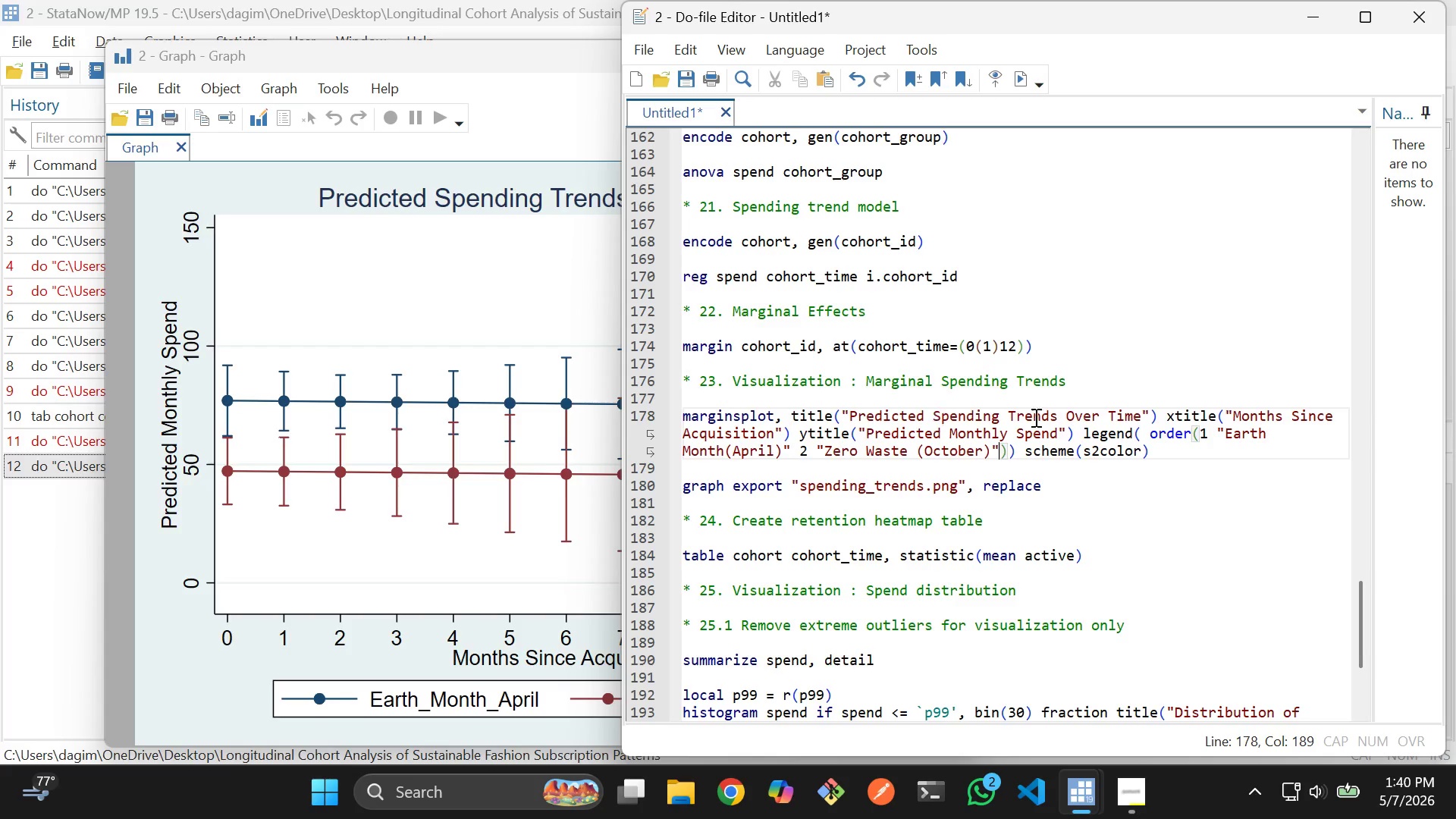 
left_click([1046, 416])
 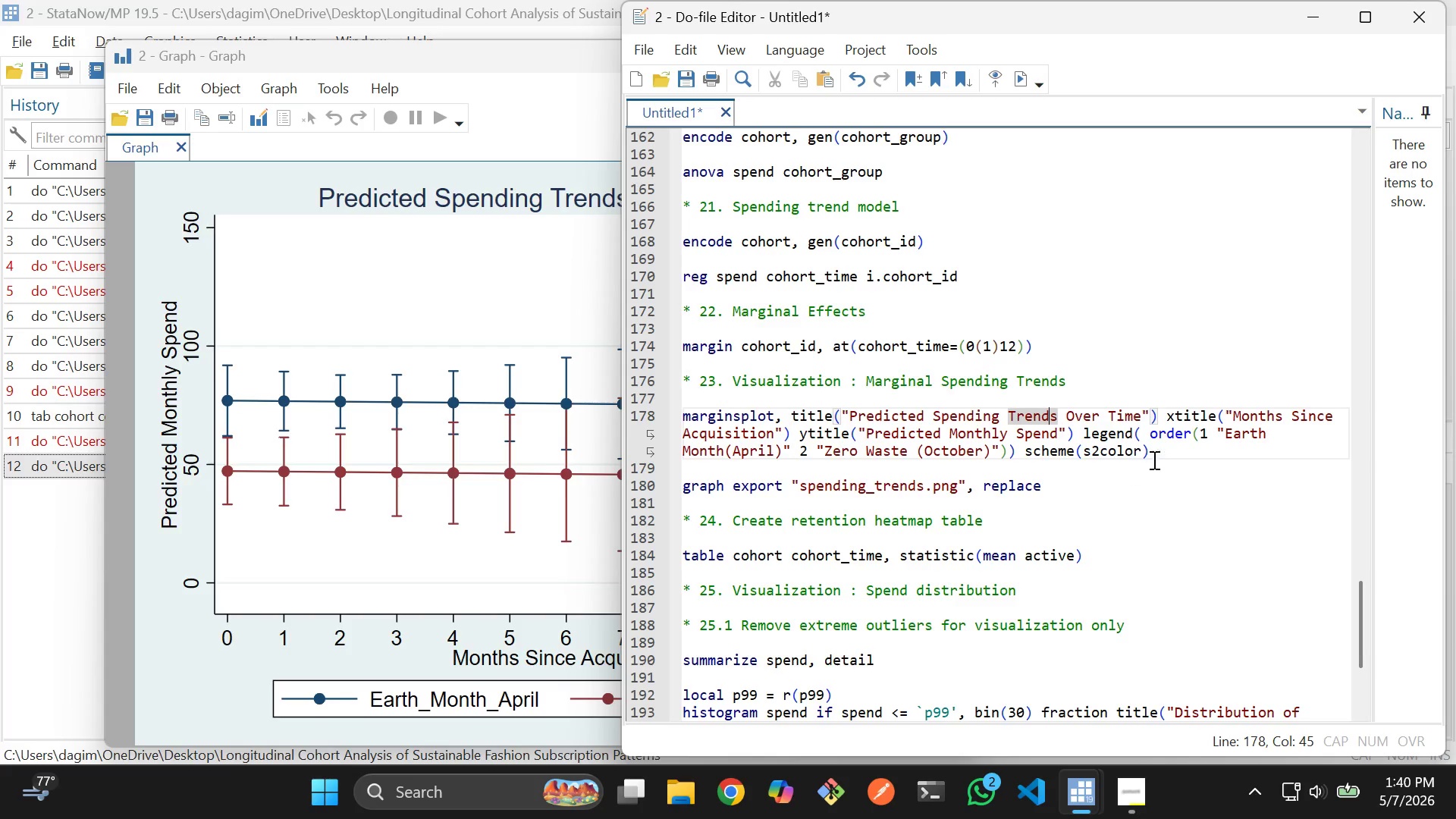 
left_click_drag(start_coordinate=[1169, 452], to_coordinate=[673, 345])
 